 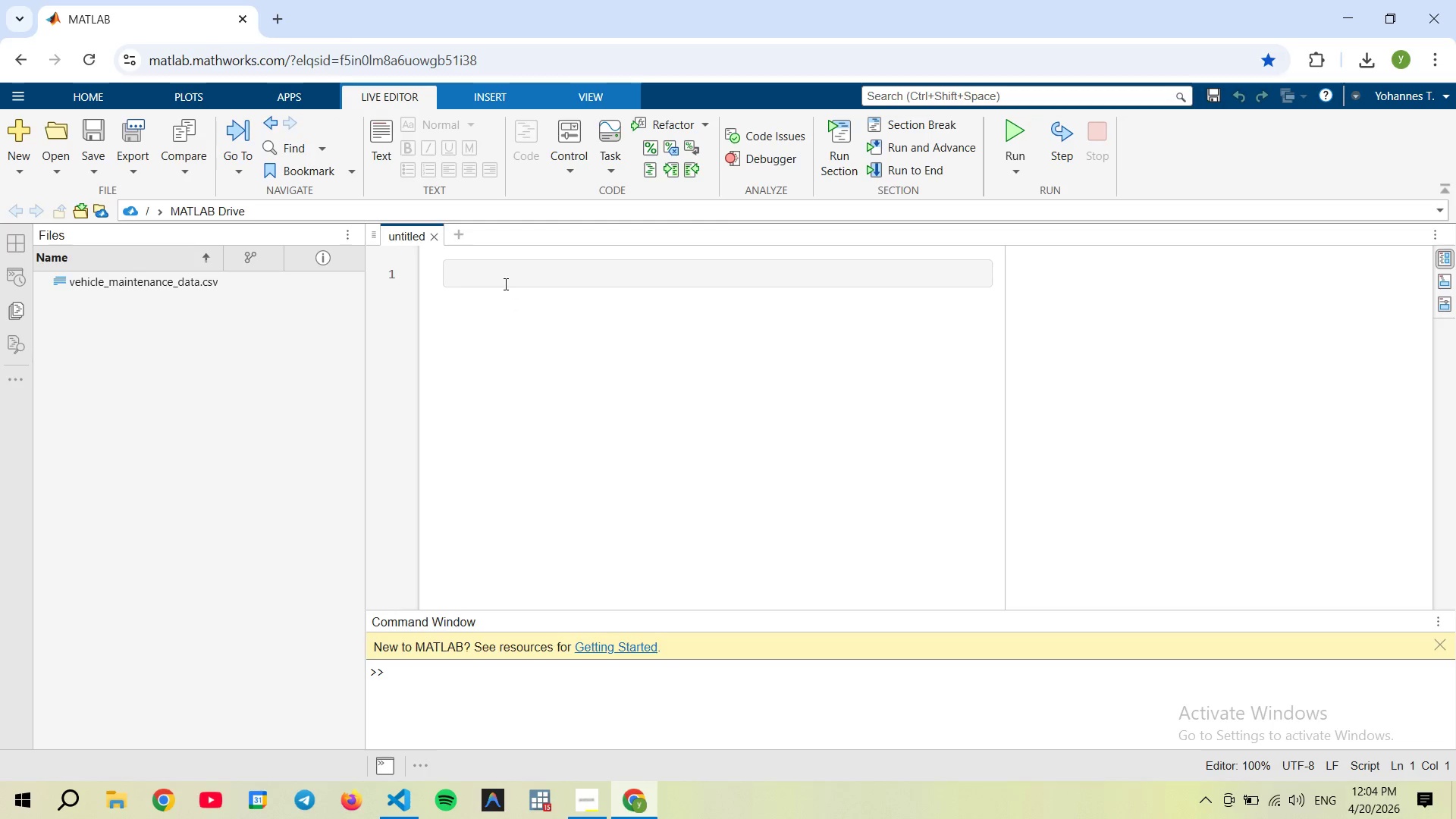 
hold_key(key=M, duration=0.33)
 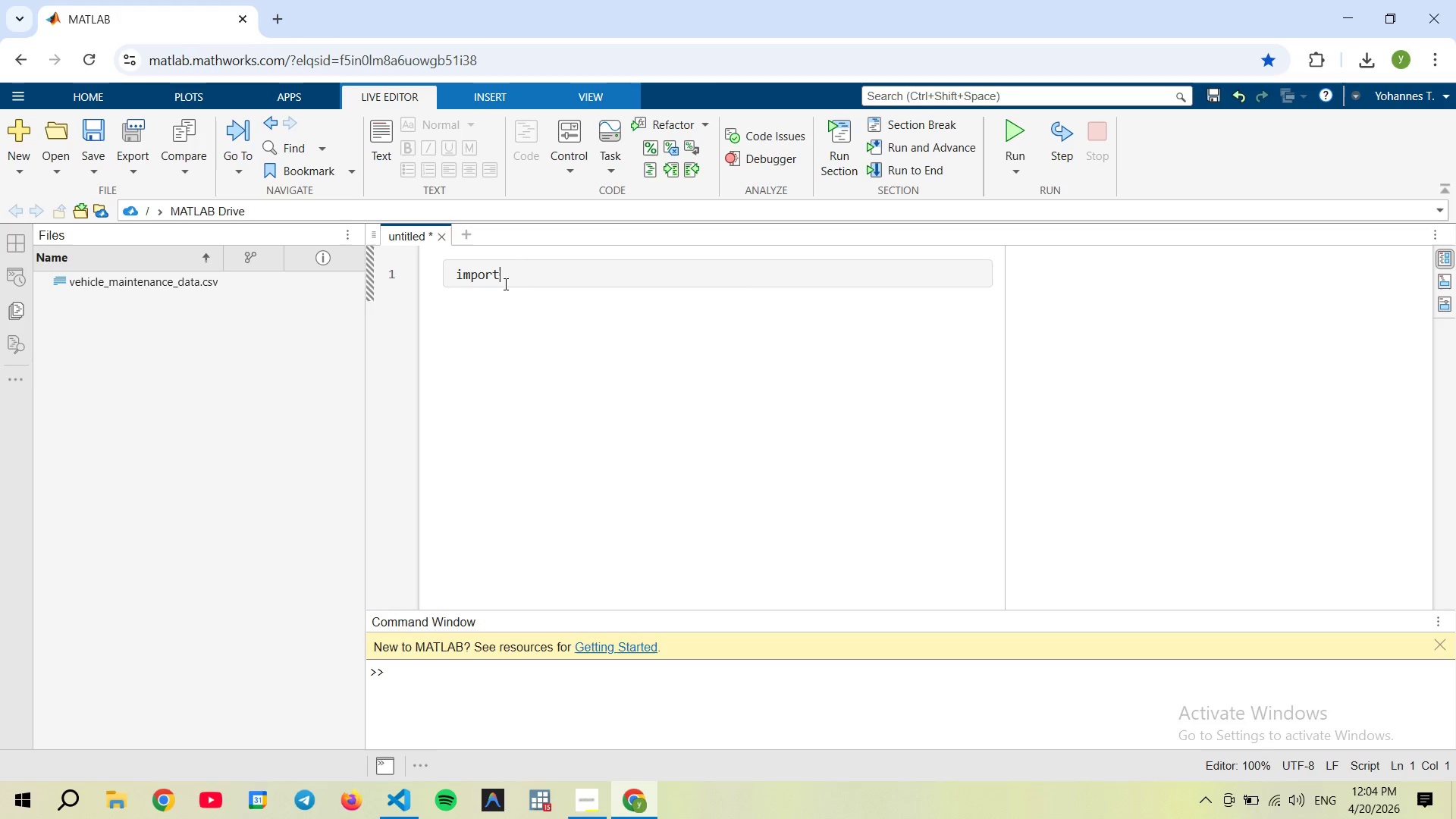 
hold_key(key=AltRight, duration=7.86)
 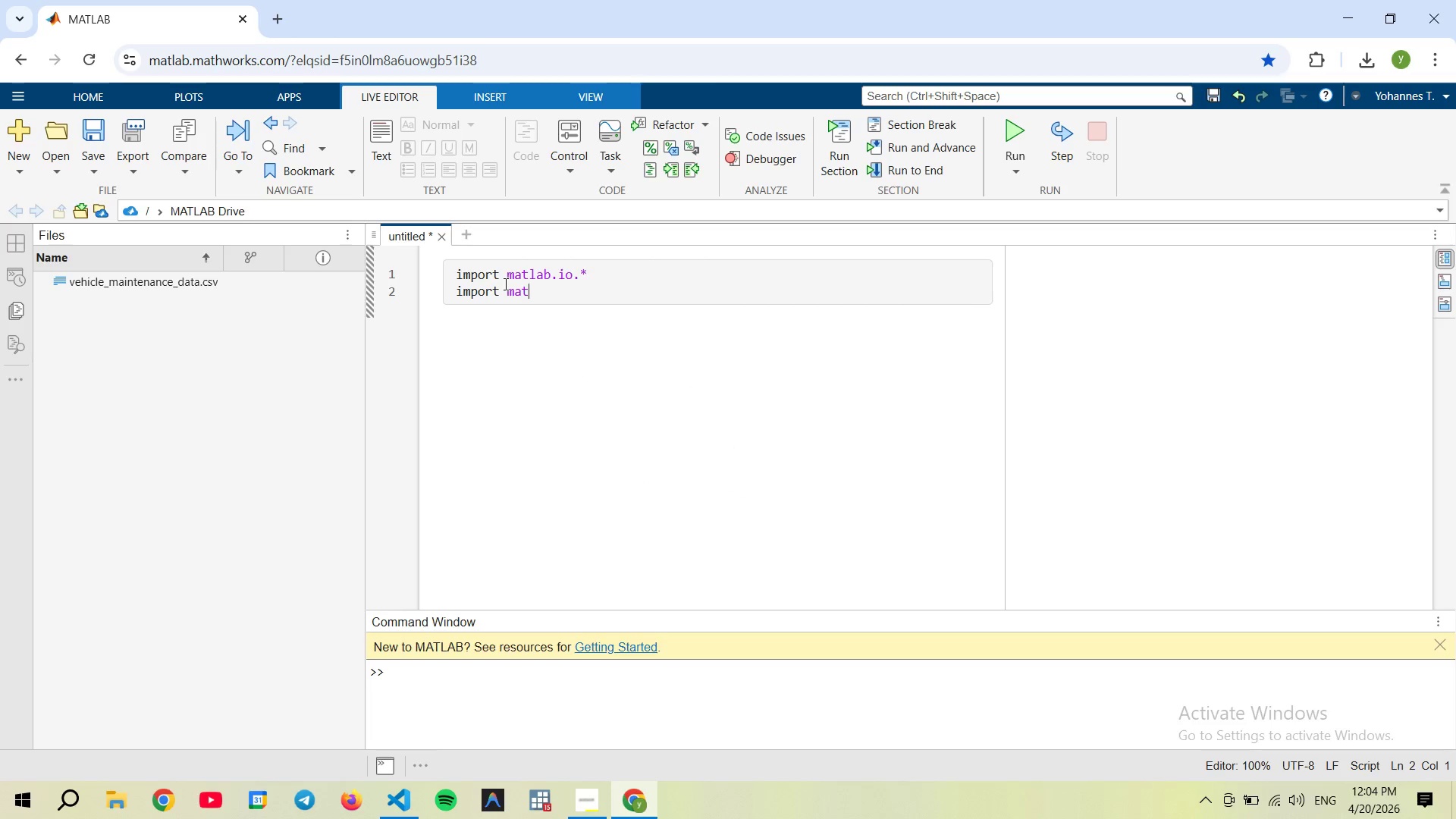 
hold_key(key=ShiftLeft, duration=0.44)
 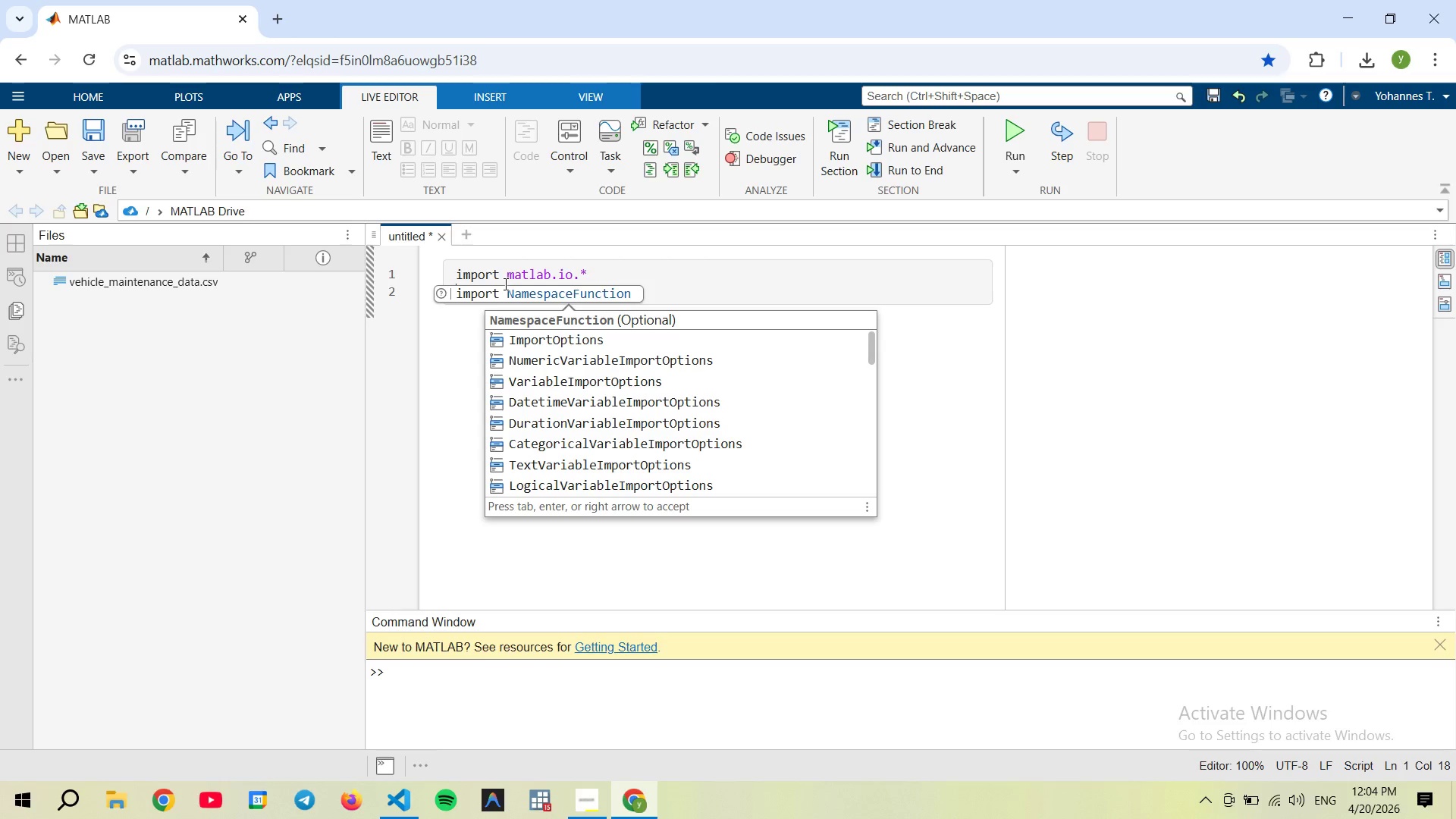 
key(Enter)
 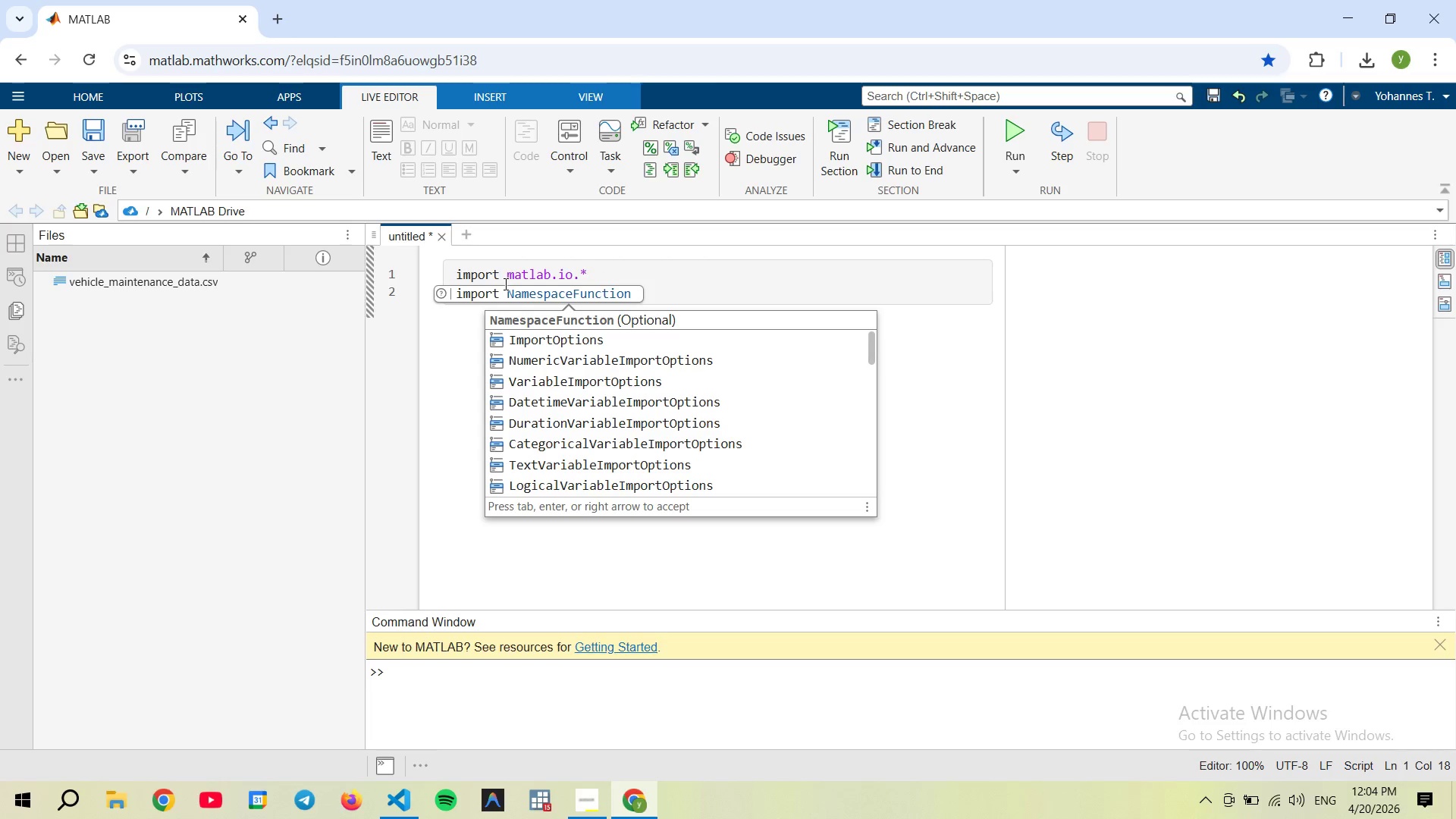 
type(import matlab.graphics.*)
 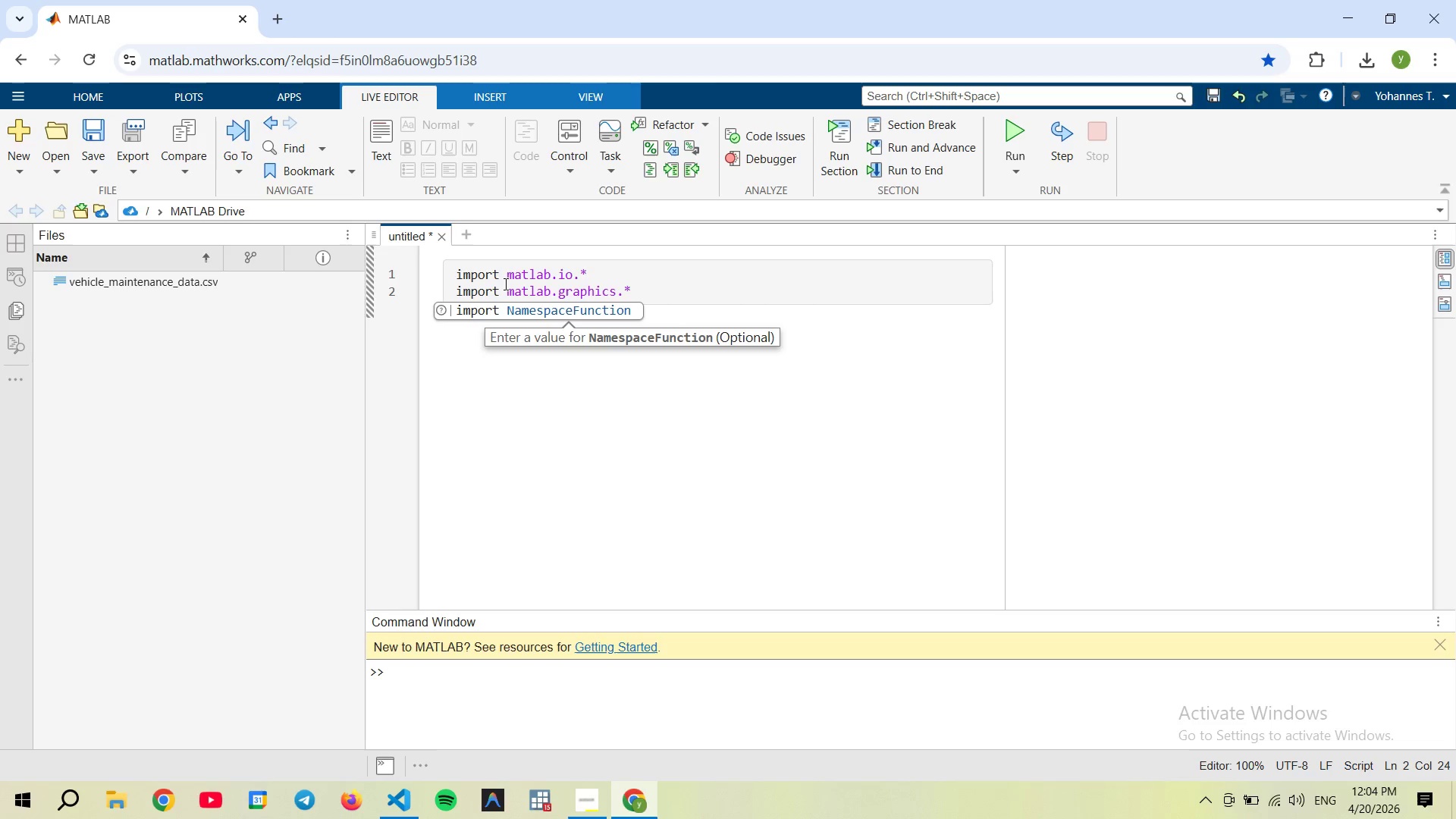 
hold_key(key=AltRight, duration=6.03)
 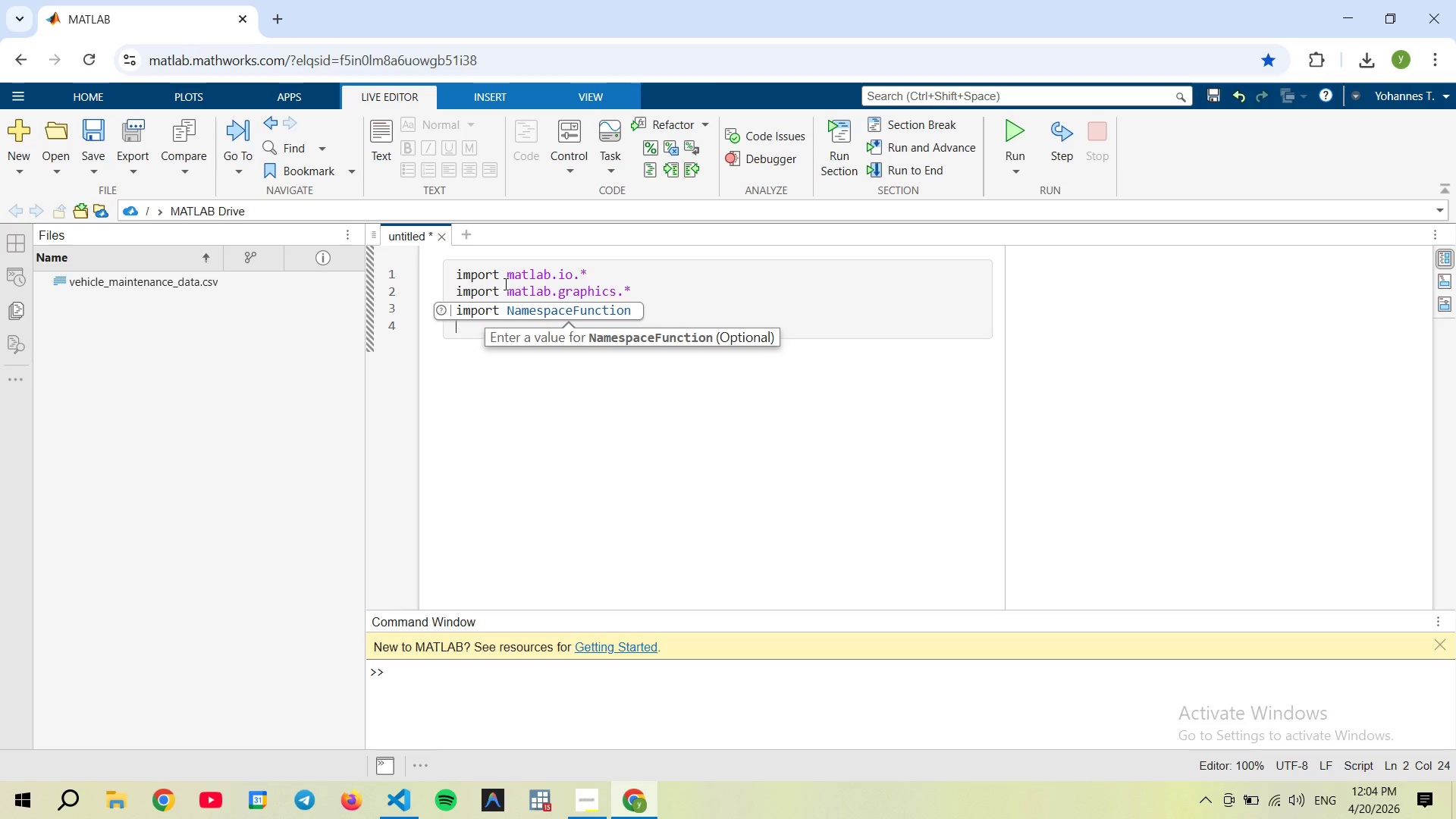 
key(Enter)
 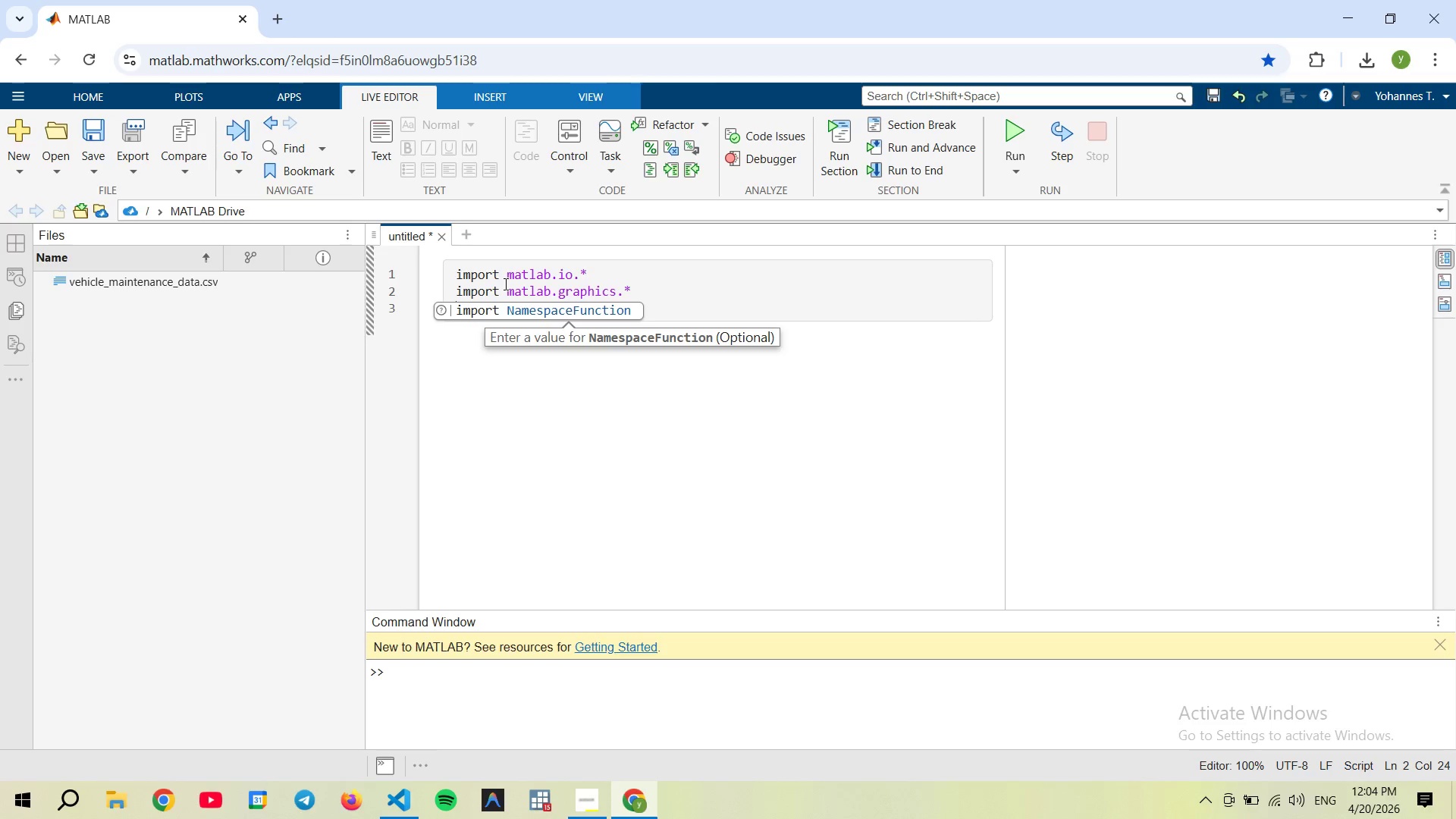 
type(&& )
 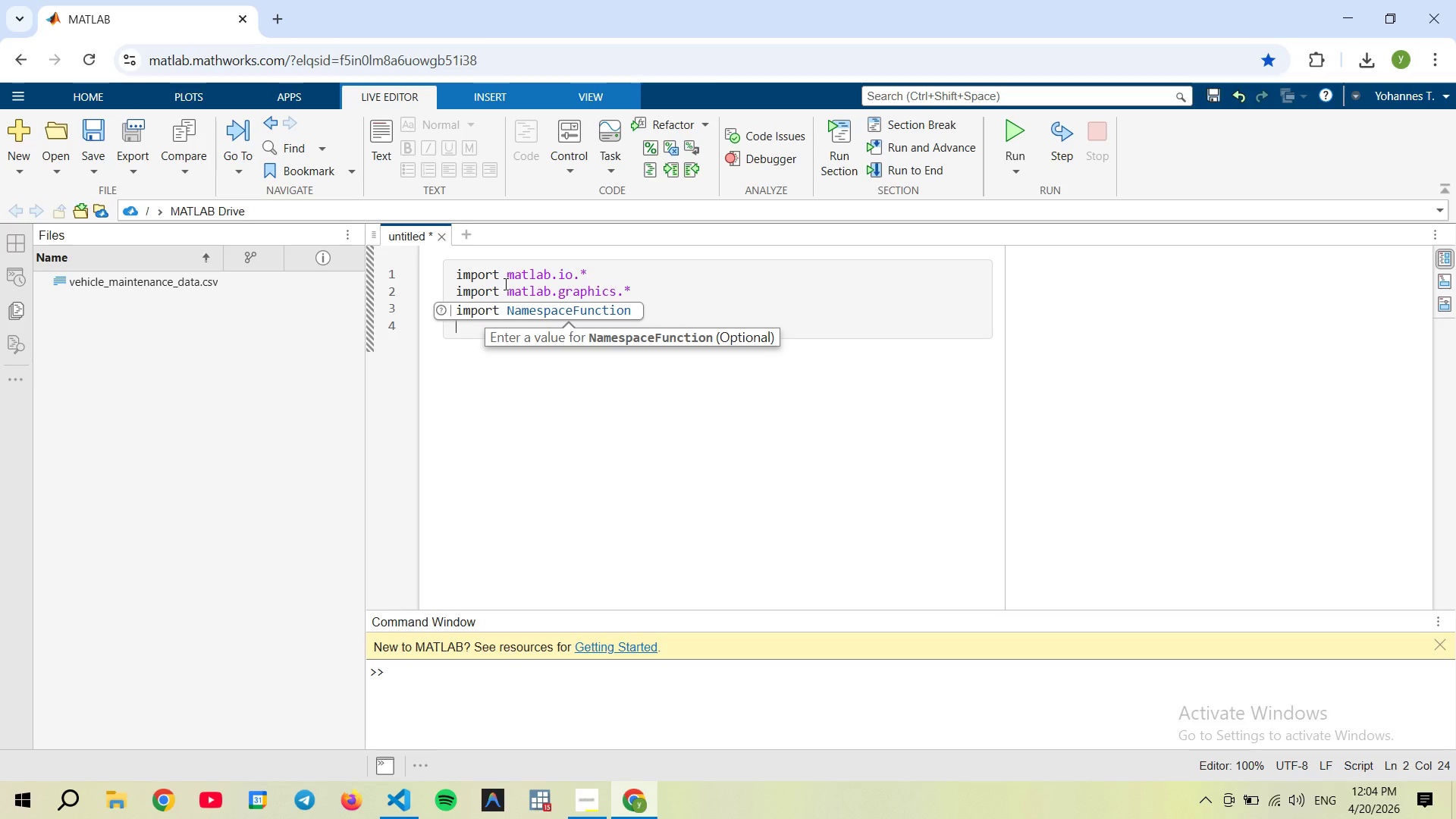 
hold_key(key=AltRight, duration=4.89)
 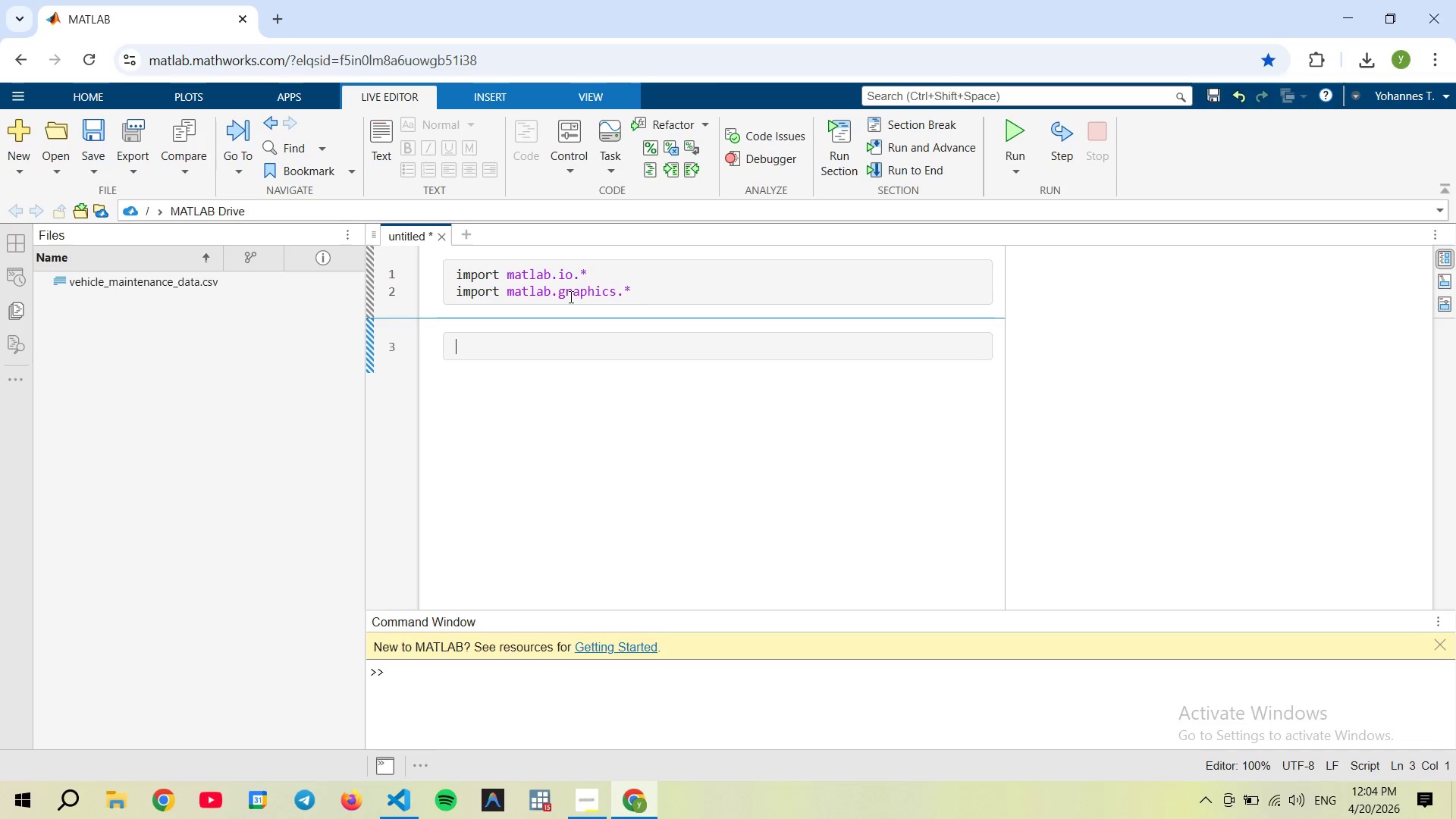 
key(Enter)
 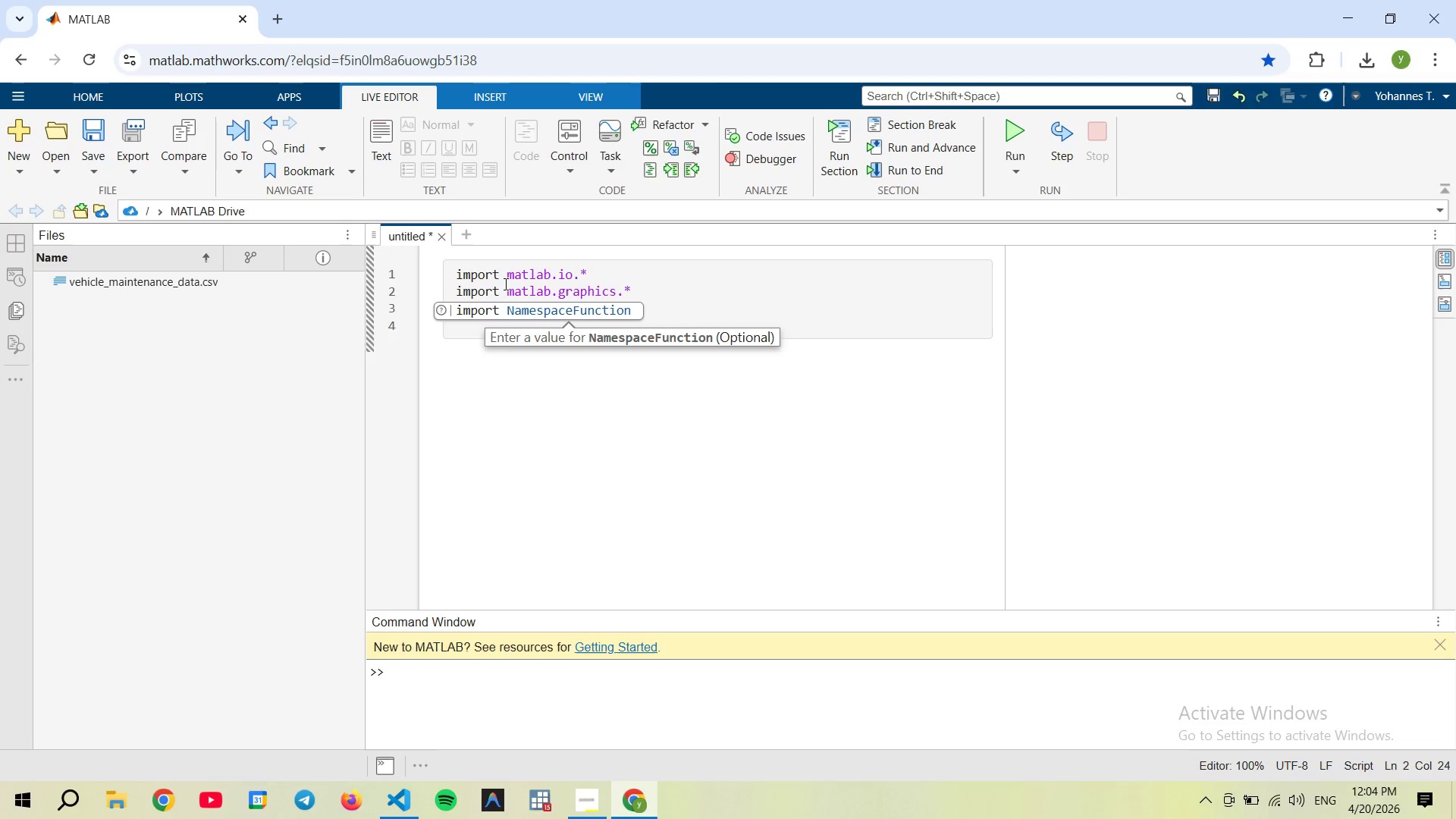 
key(Backspace)
 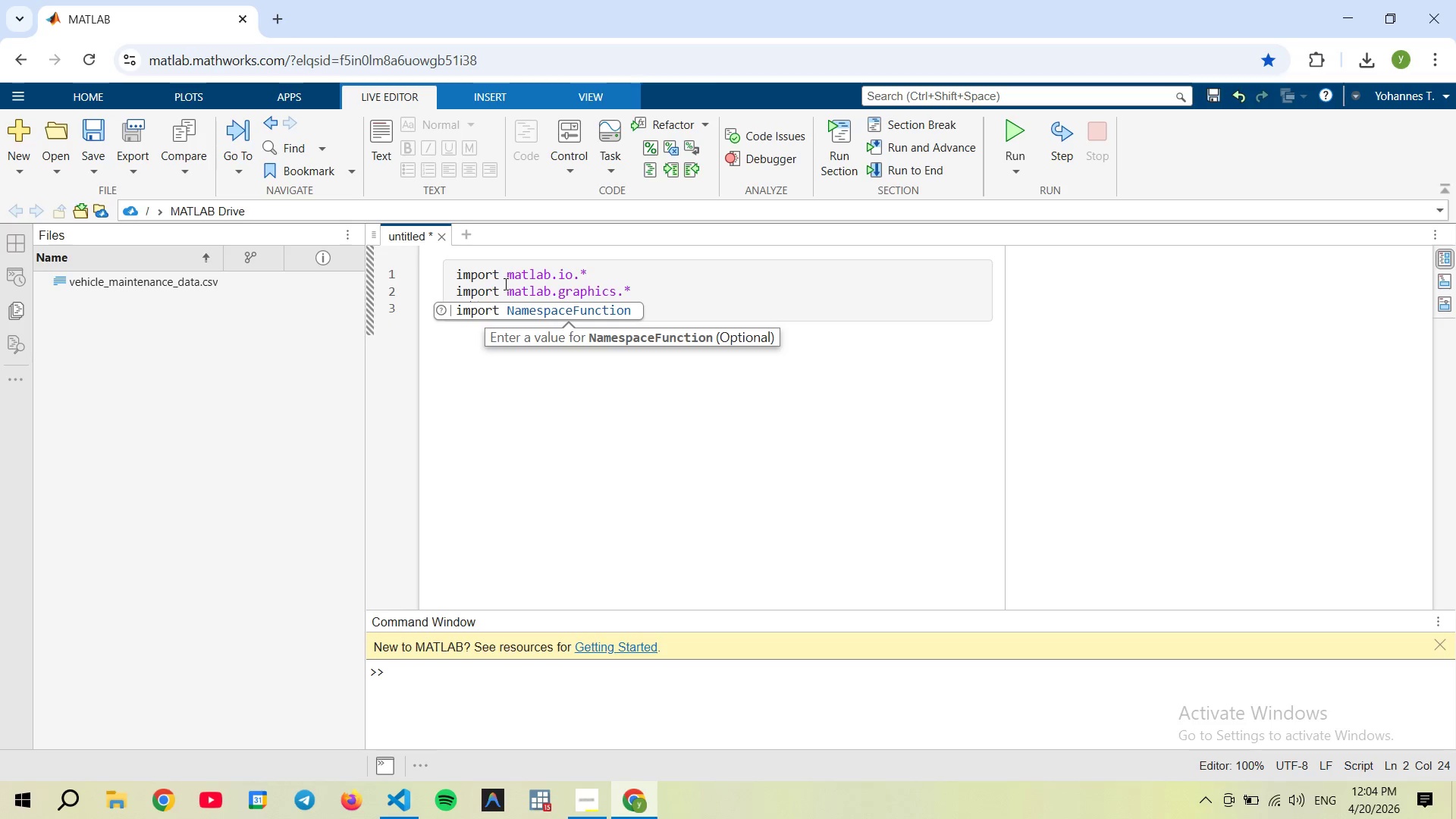 
key(Backspace)
 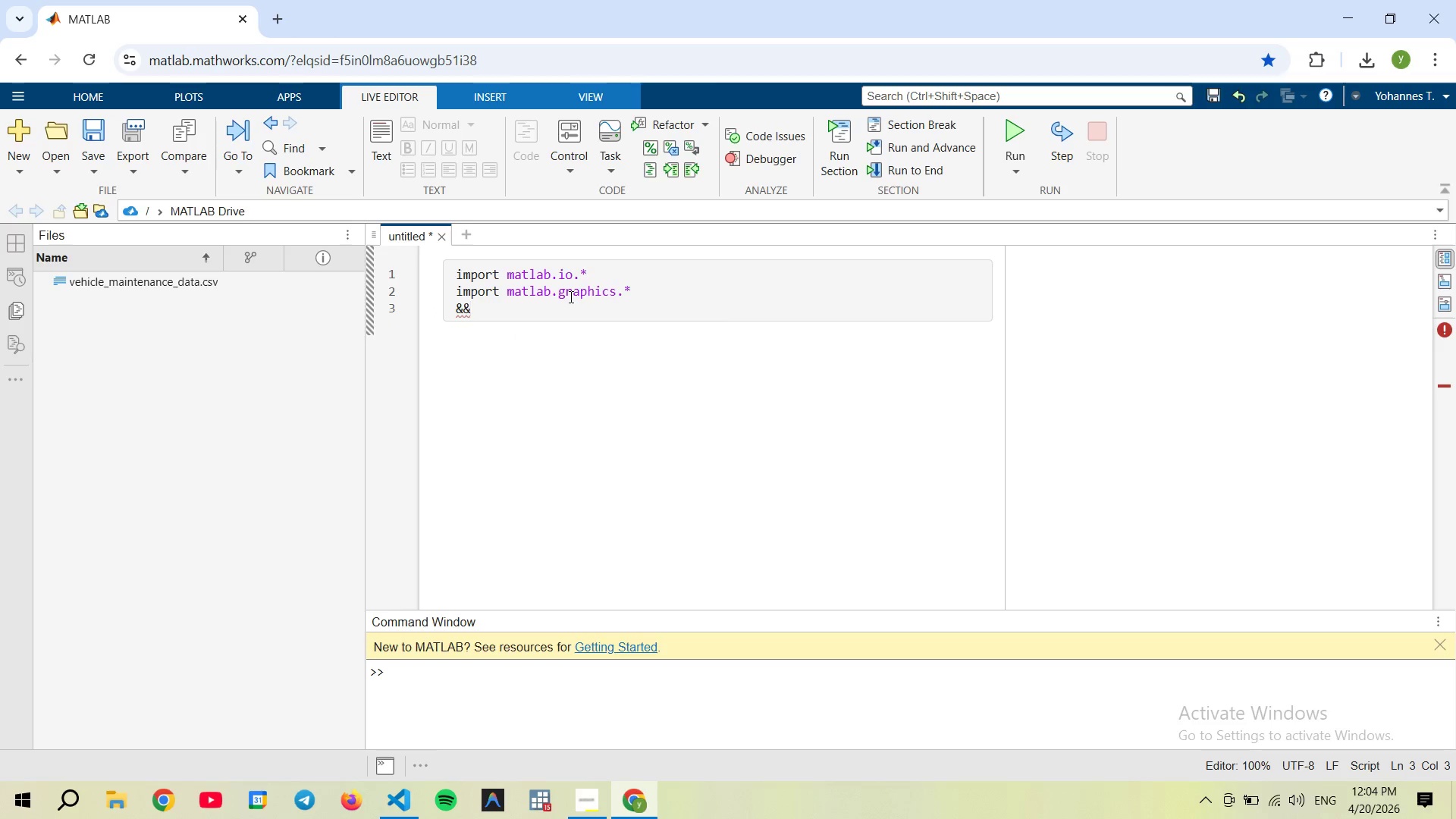 
key(Backspace)
key(Backspace)
type(%% )
 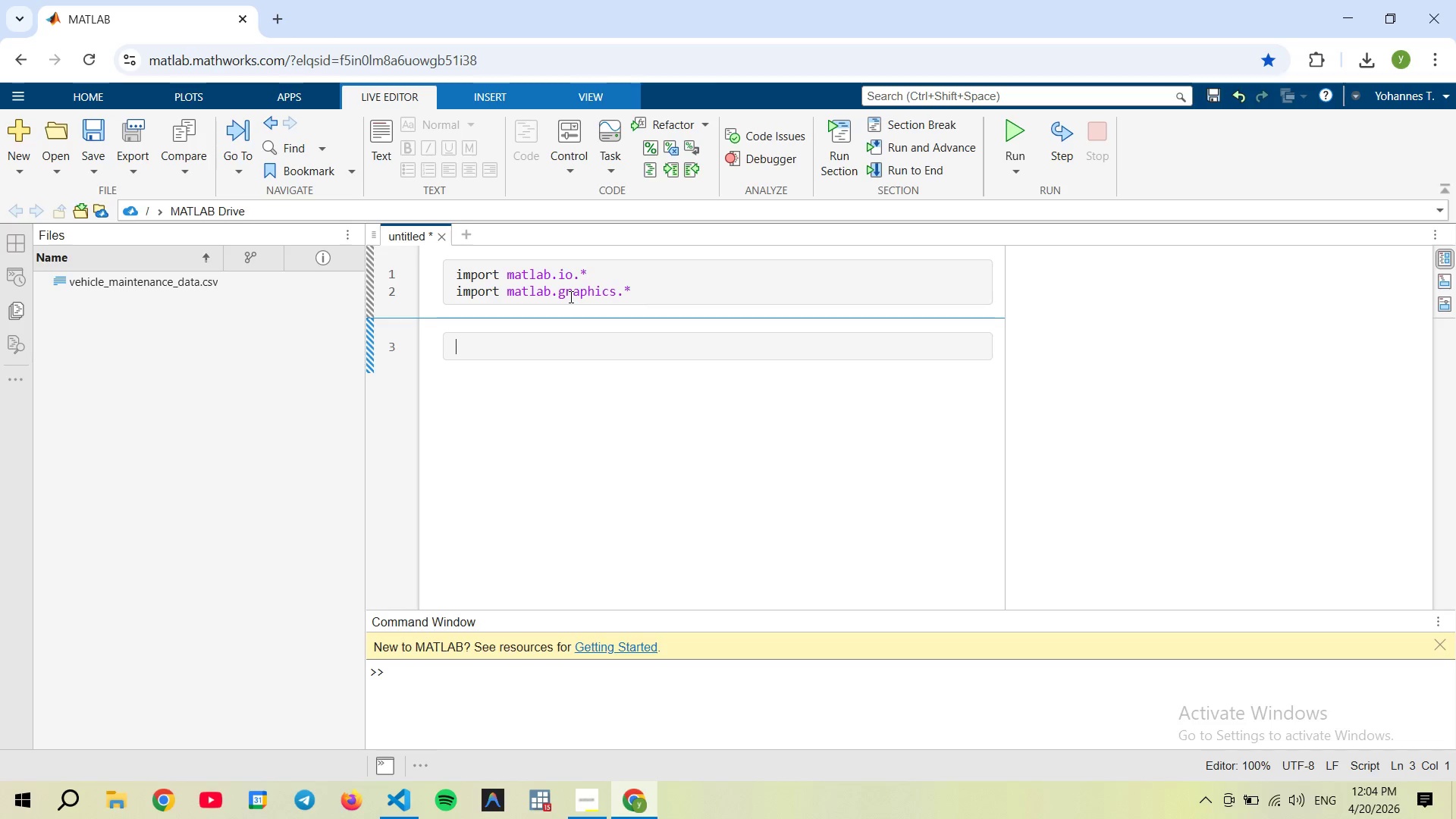 
 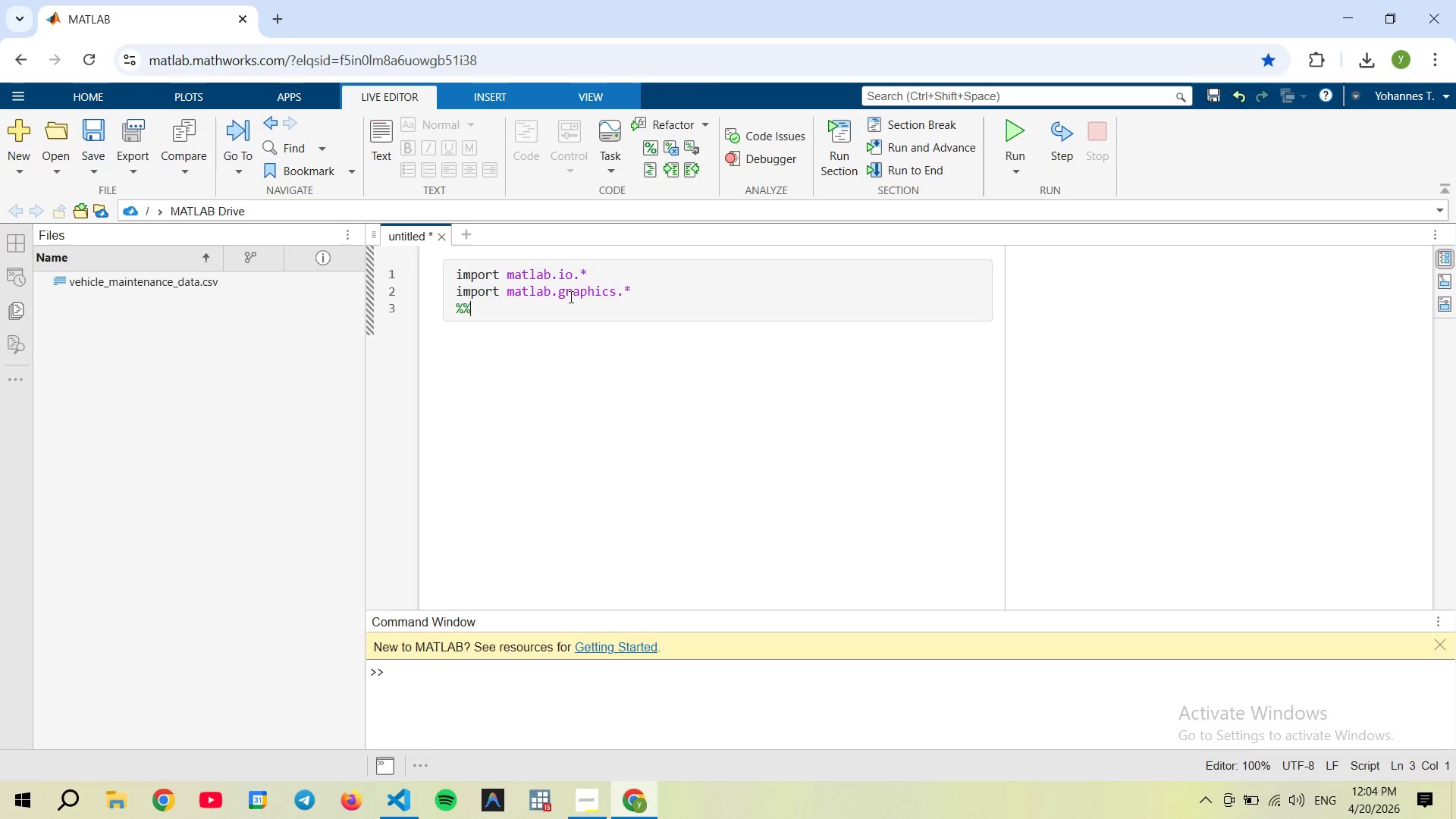 
hold_key(key=AltRight, duration=9.41)
 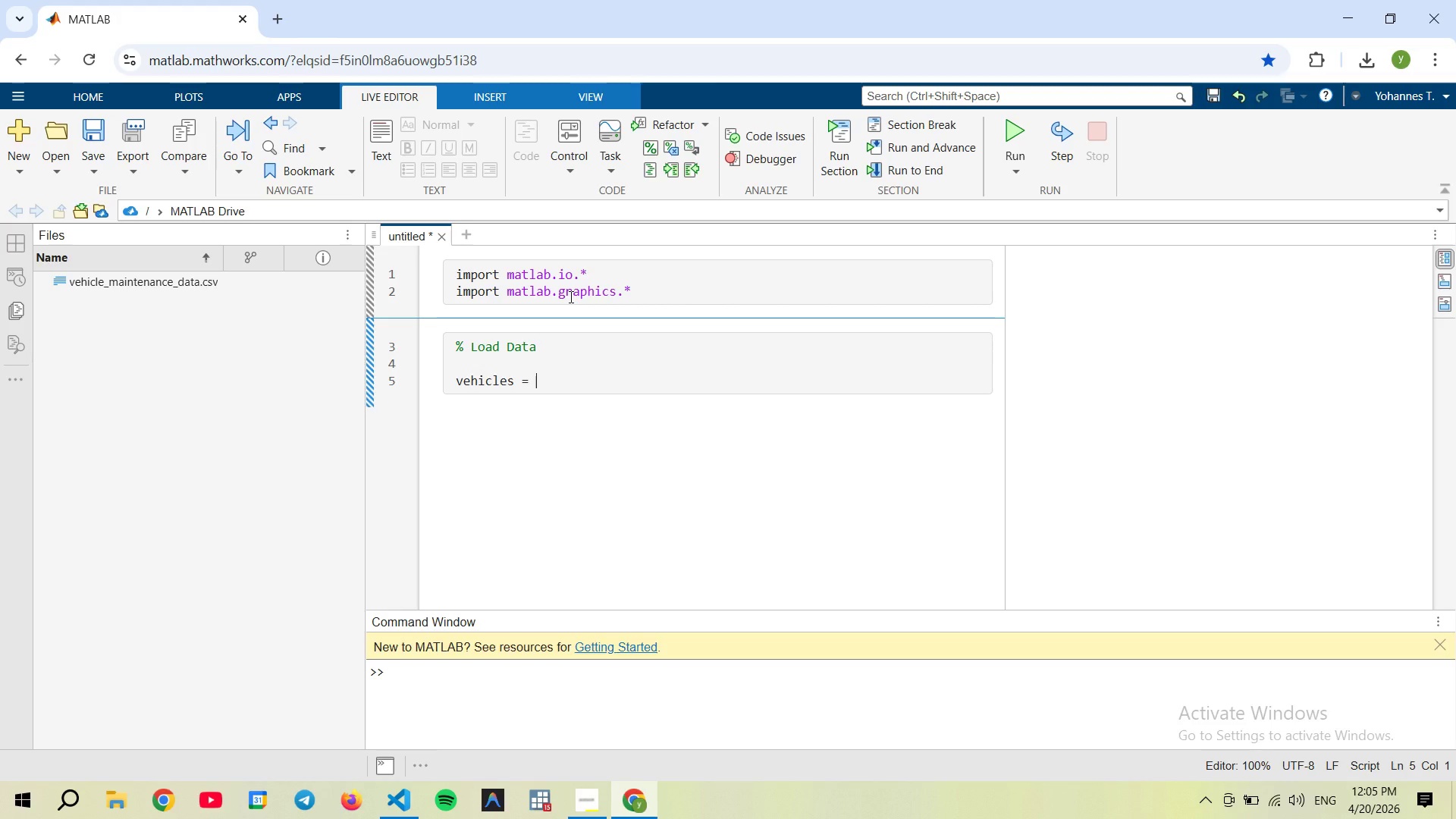 
key(Enter)
 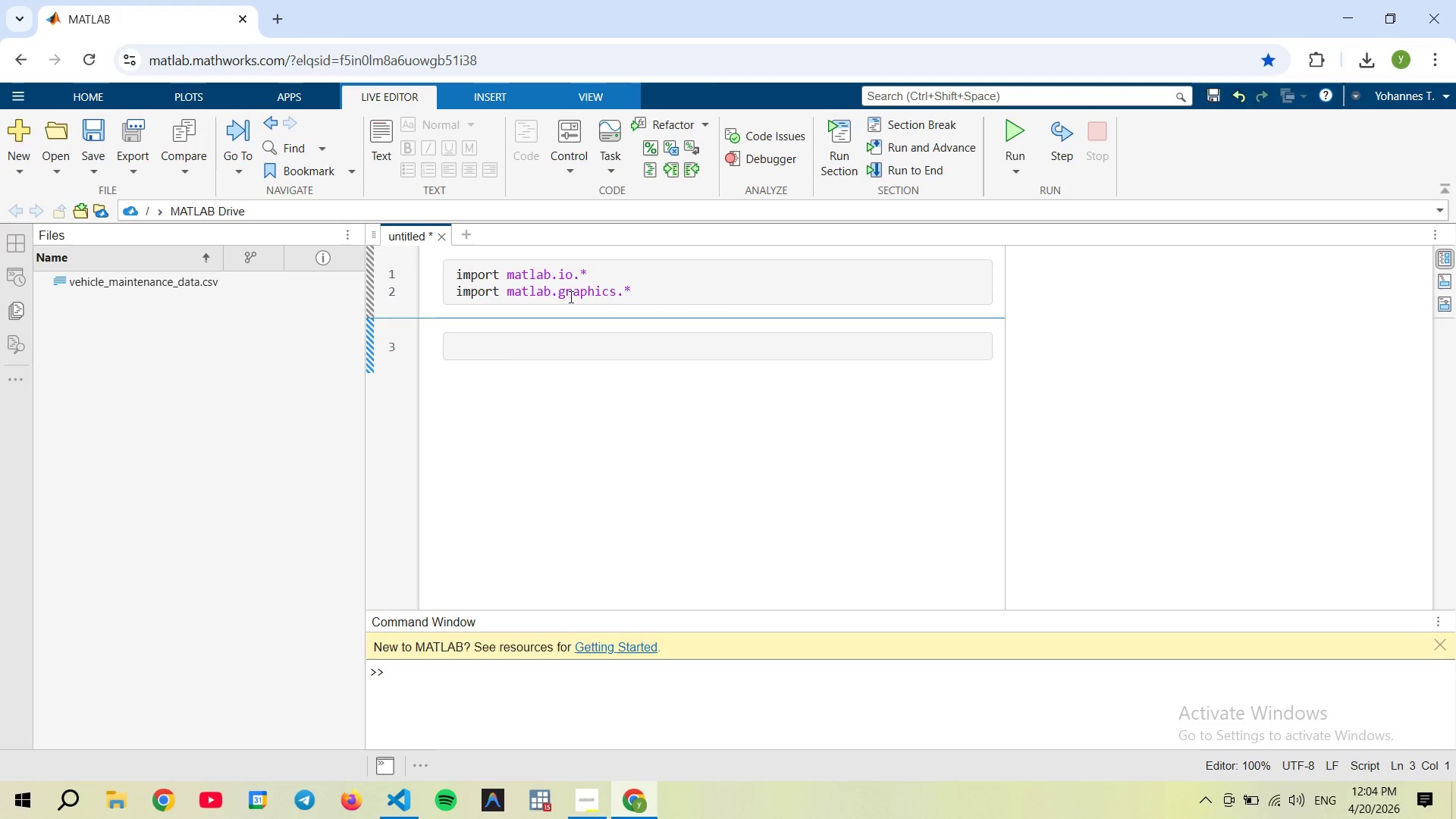 
type(% Load Data)
 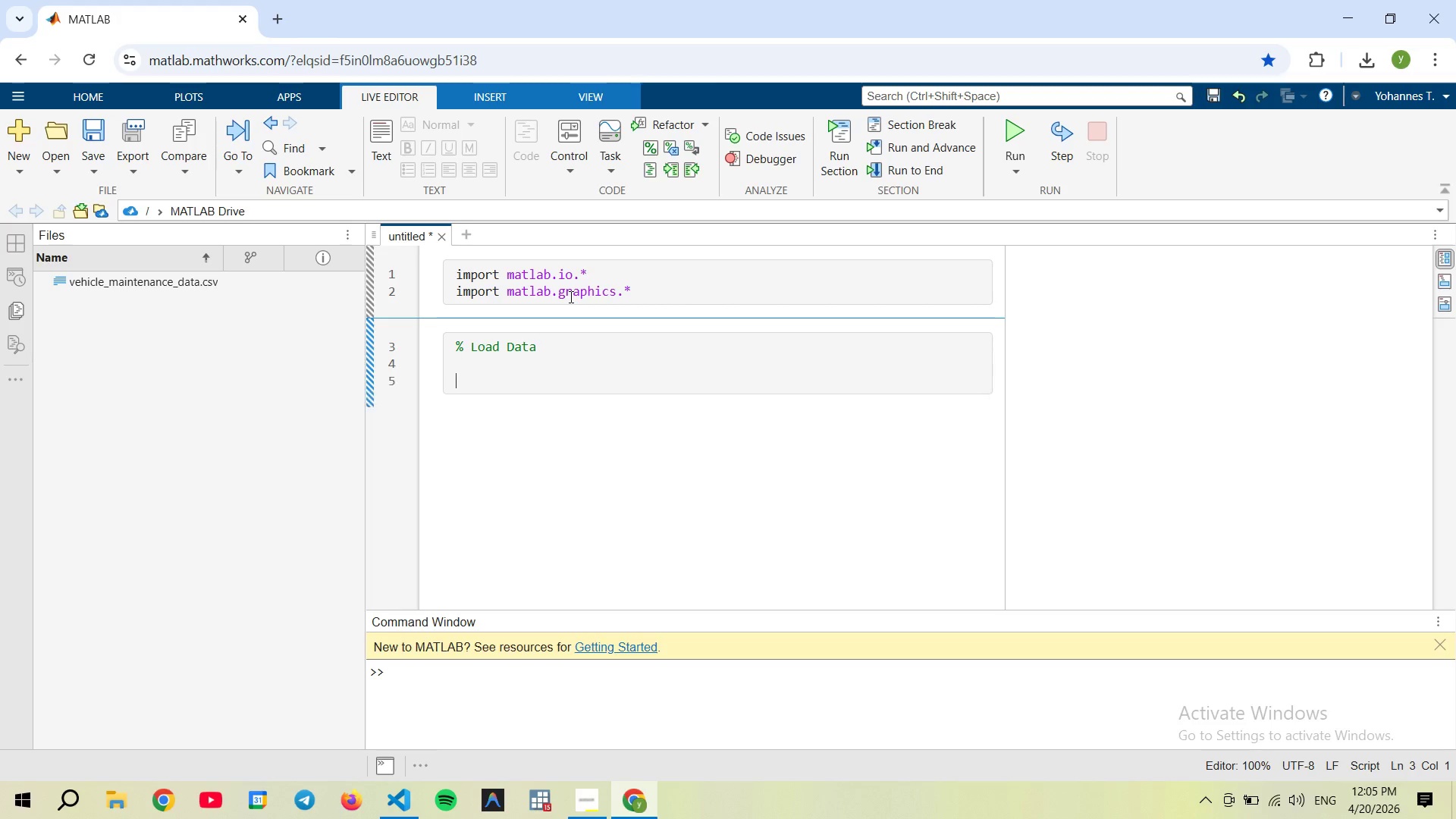 
 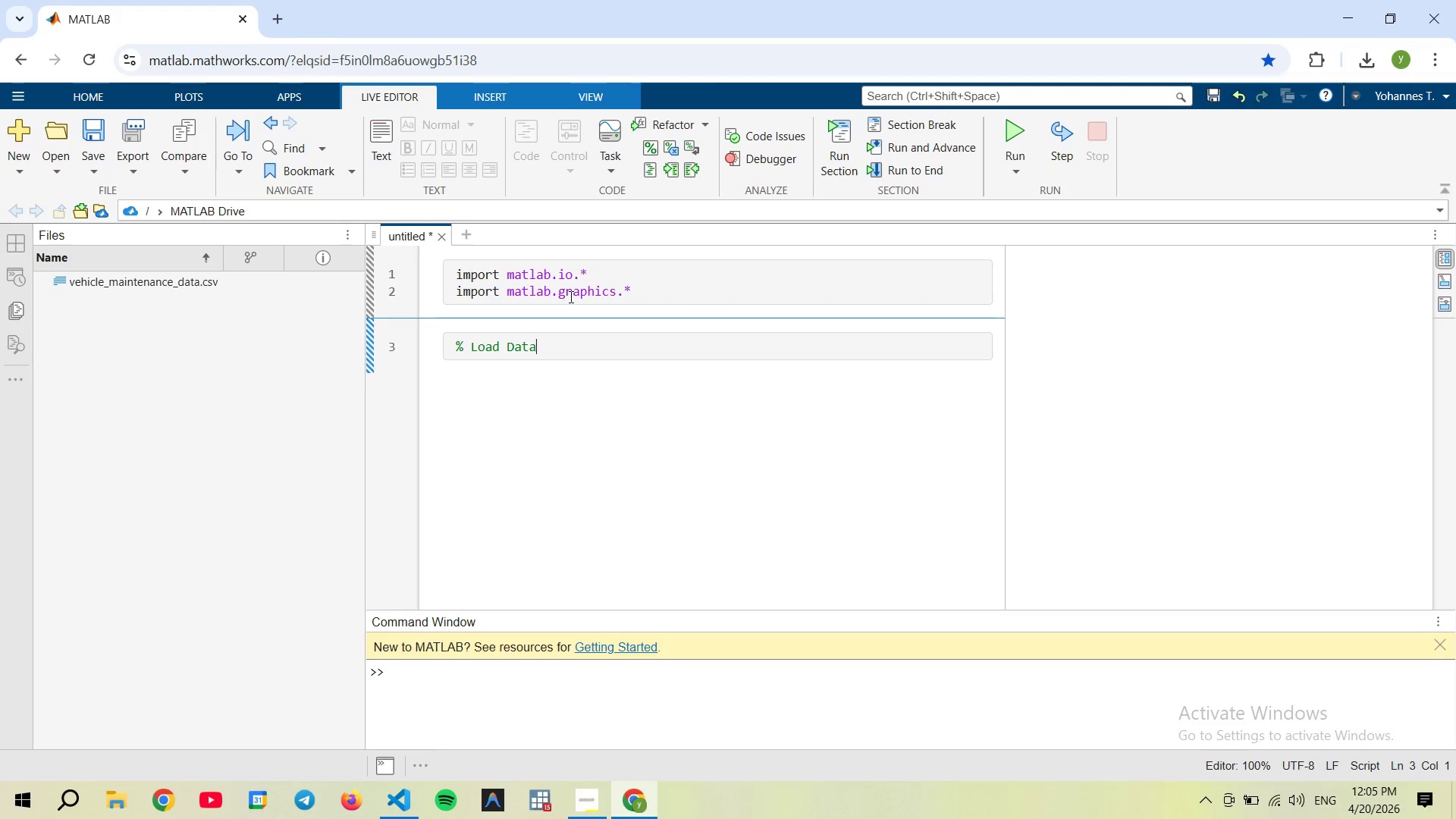 
key(Enter)
 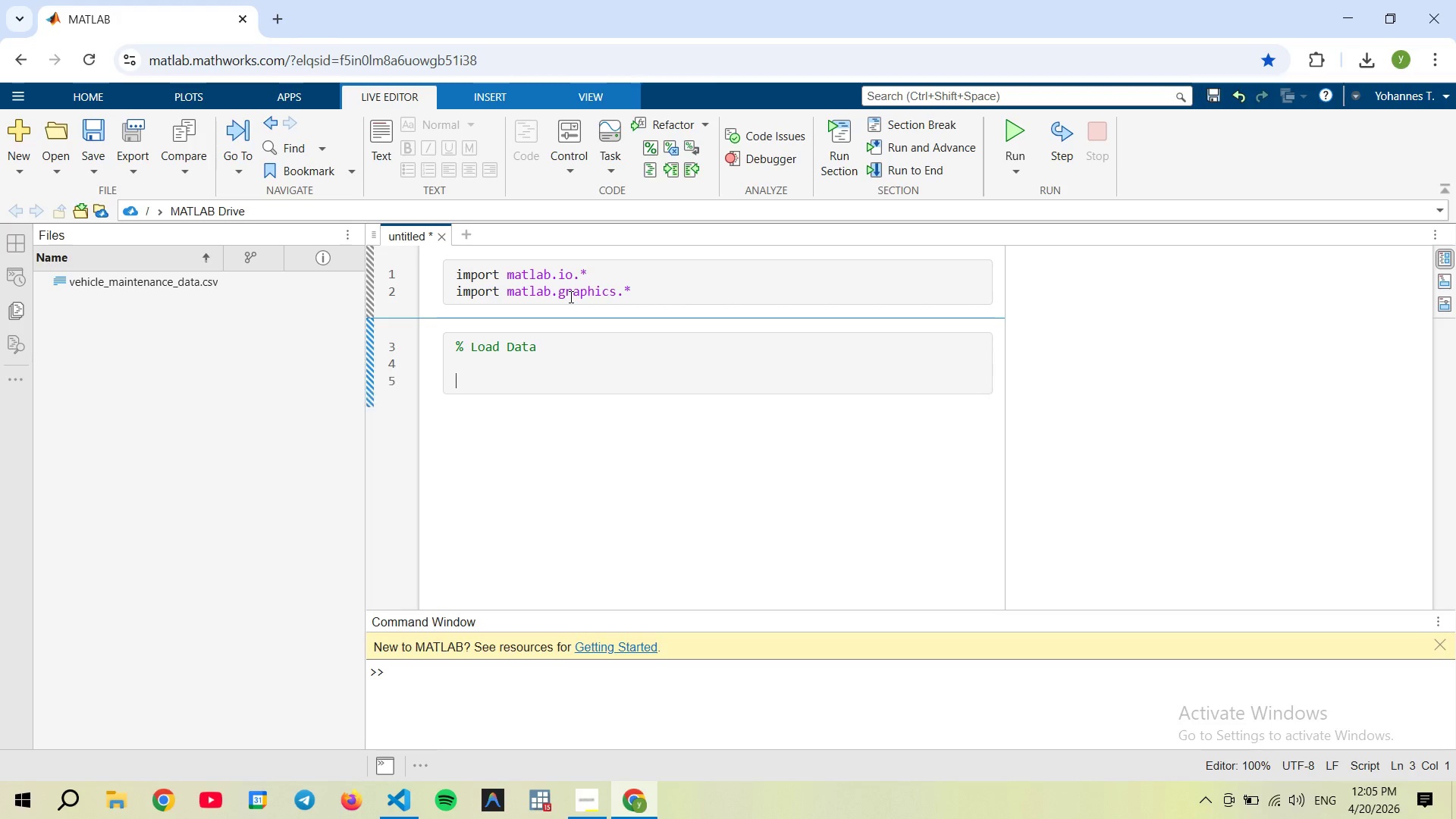 
key(Enter)
 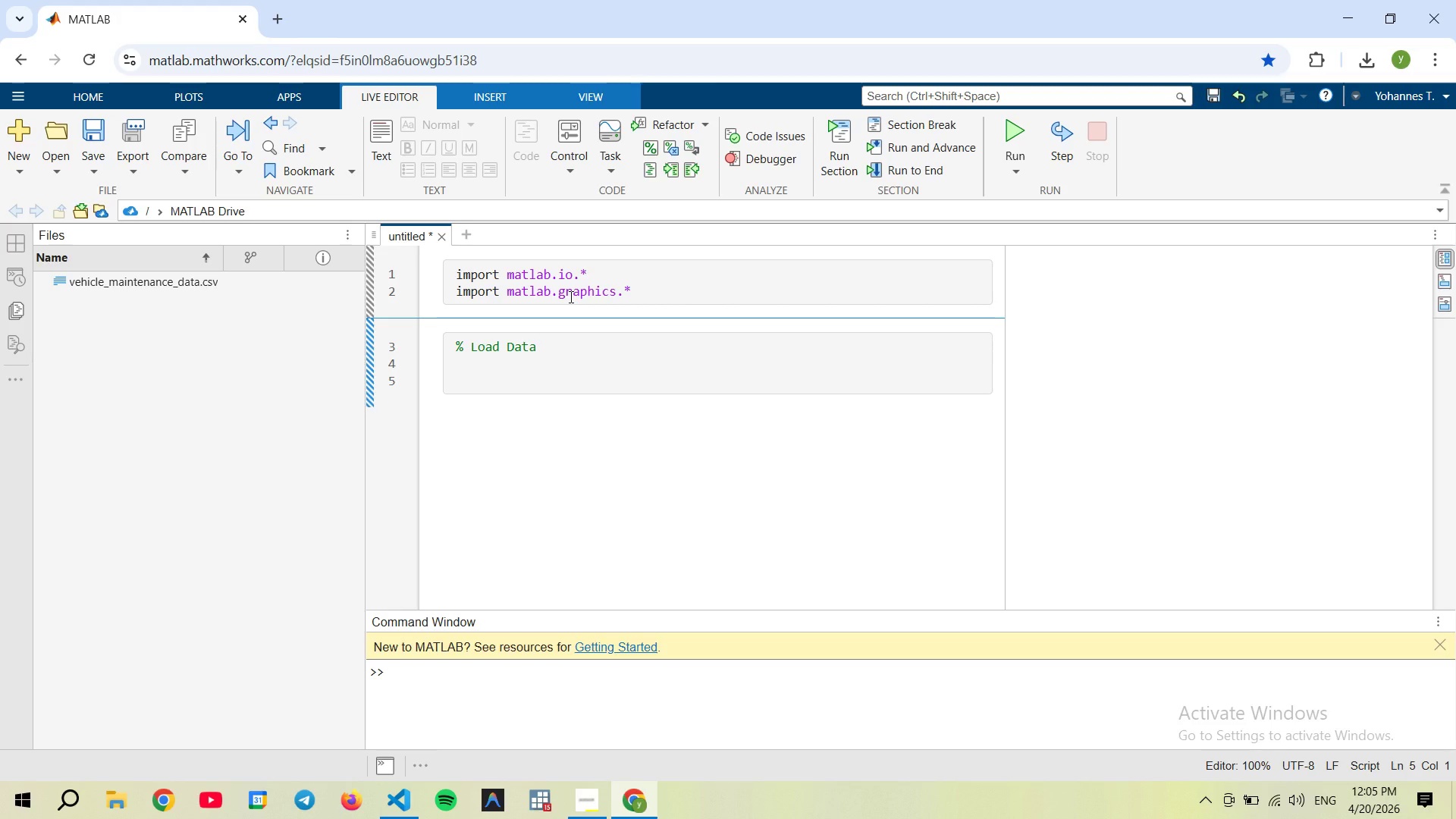 
type(vehicles = readtable )
 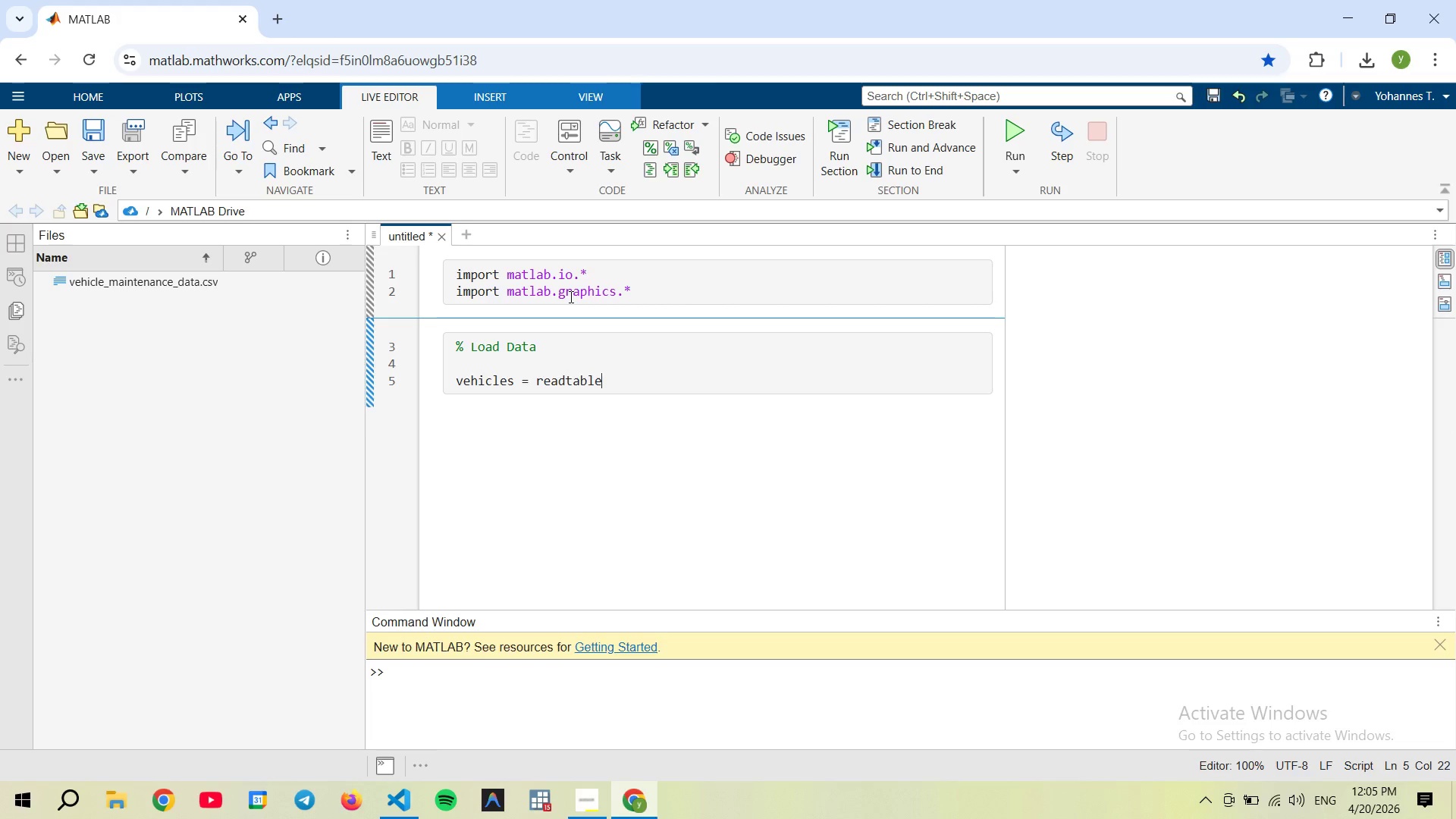 
key(Alt+AltRight)
 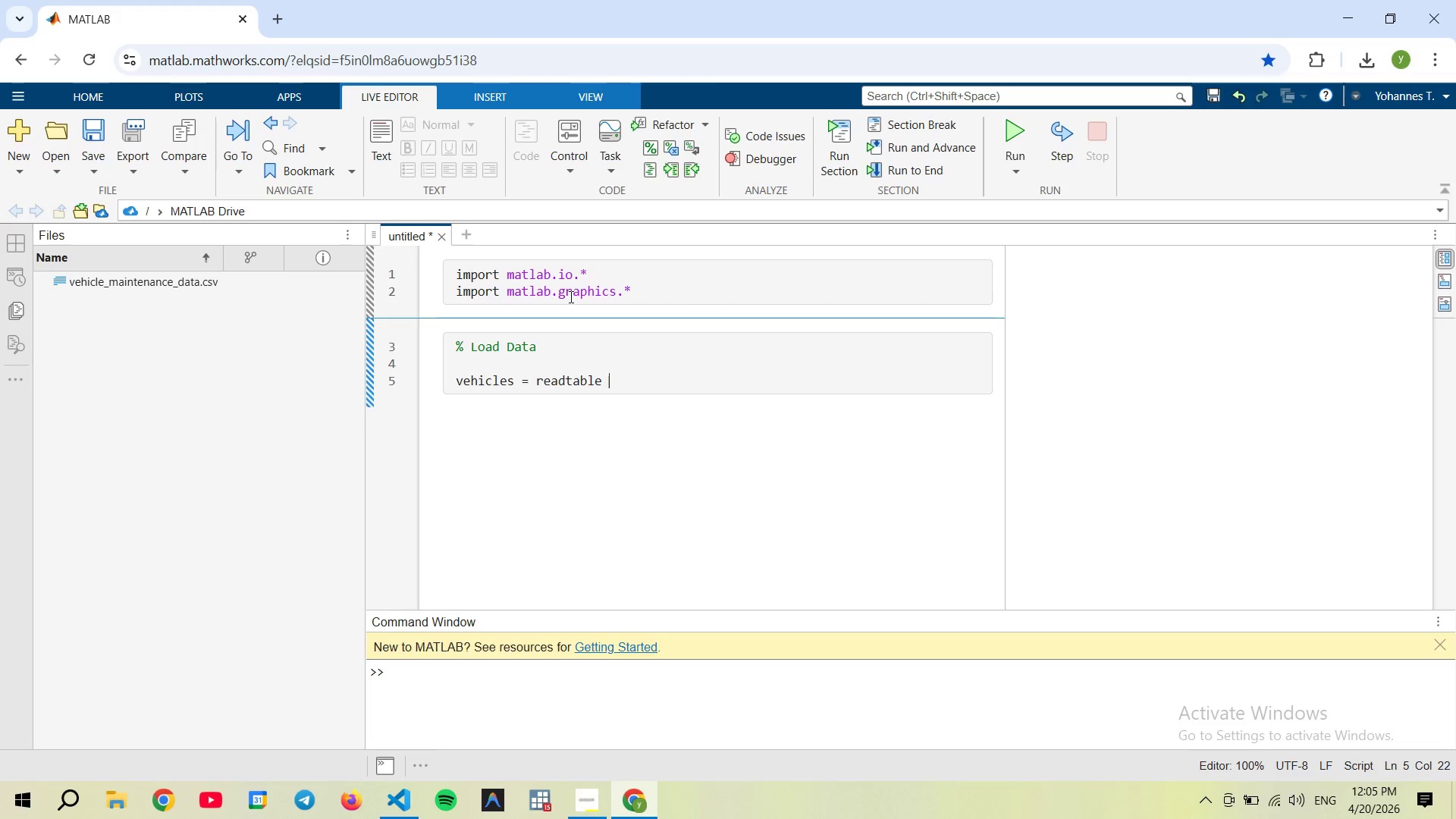 
key(Backspace)
type(('vehicle_maintenace)da)
key(Backspace)
key(Backspace)
key(Backspace)
type(_data.csv)
 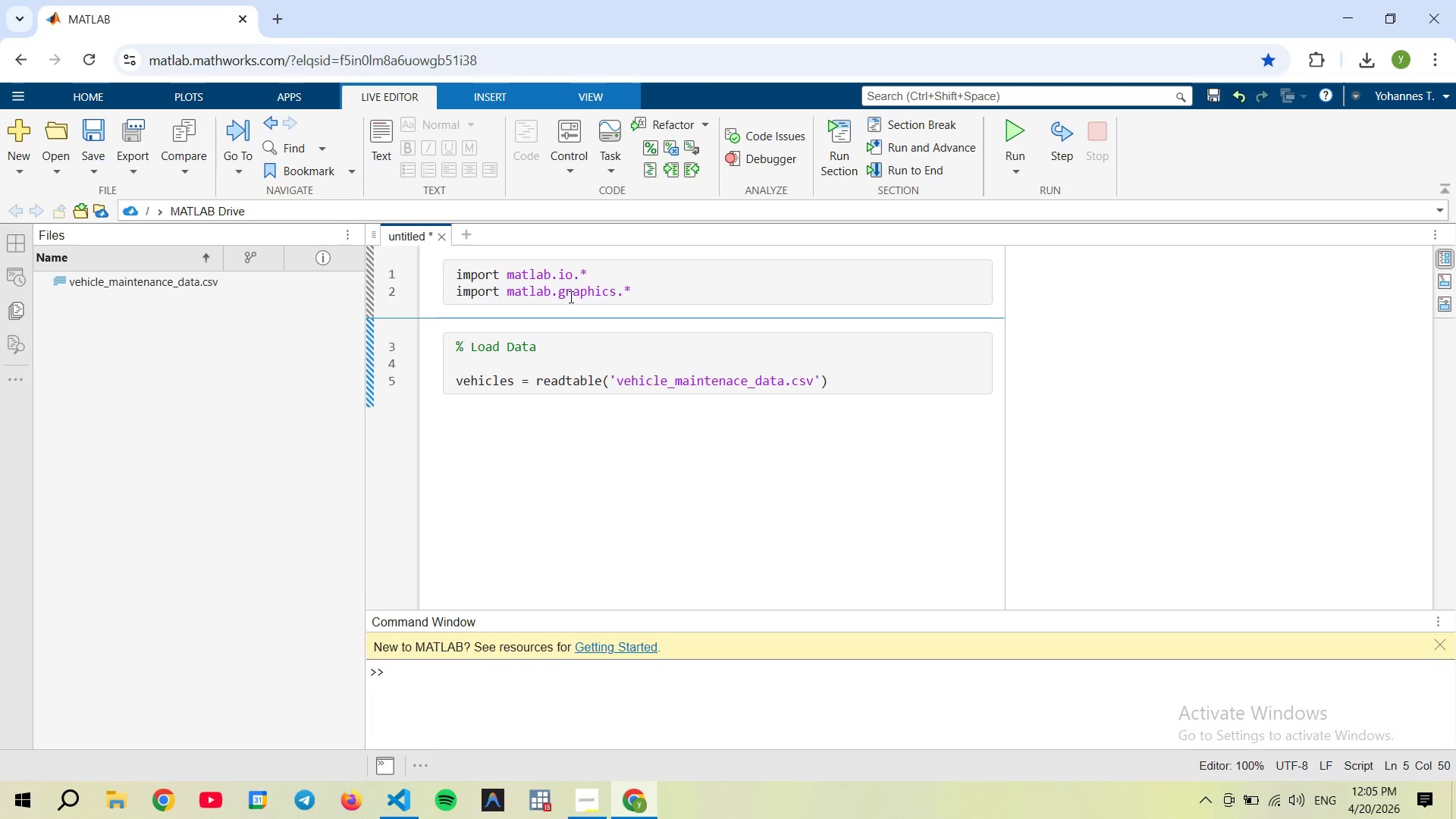 
key(ArrowRight)
 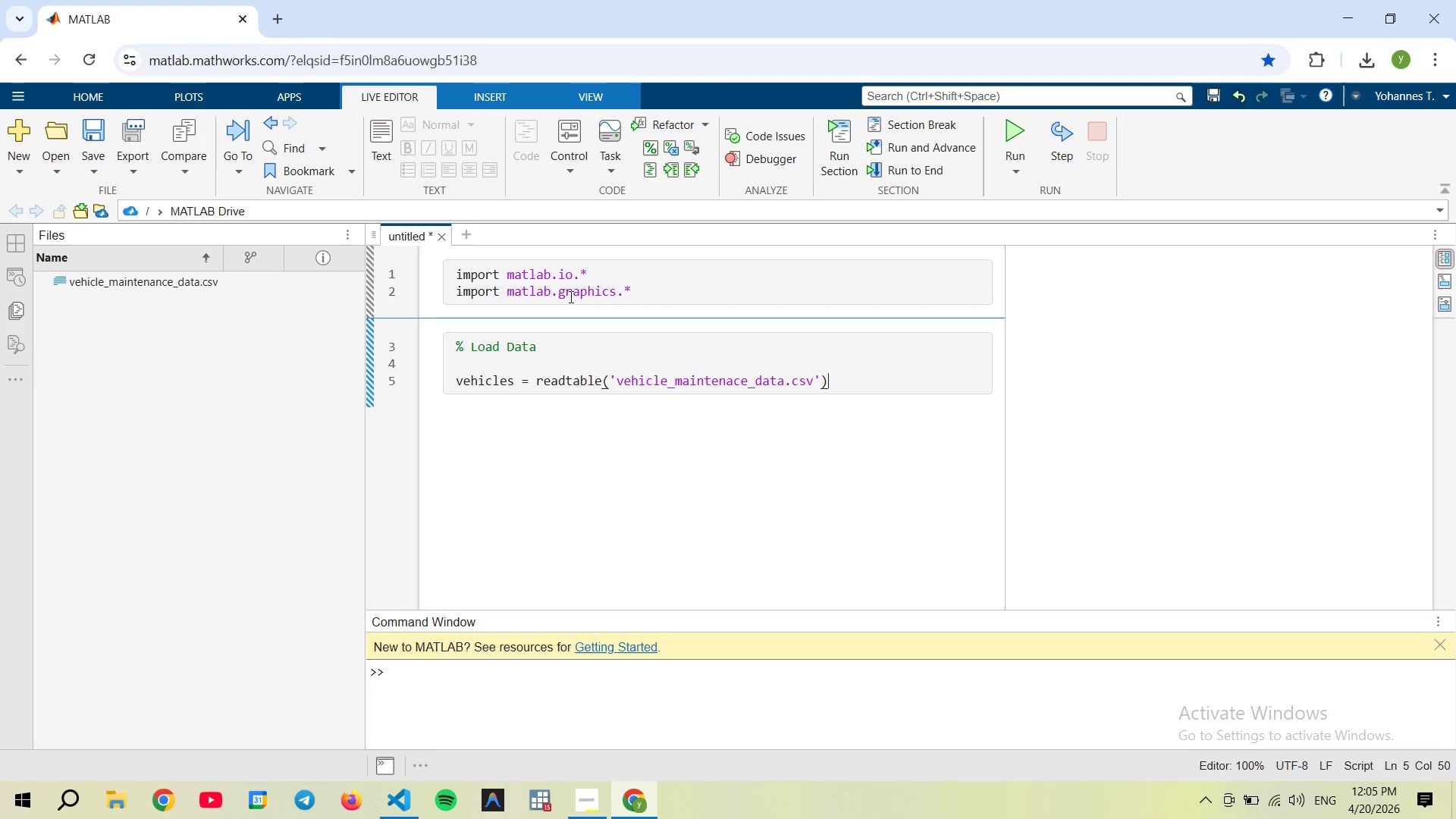 
key(ArrowRight)
 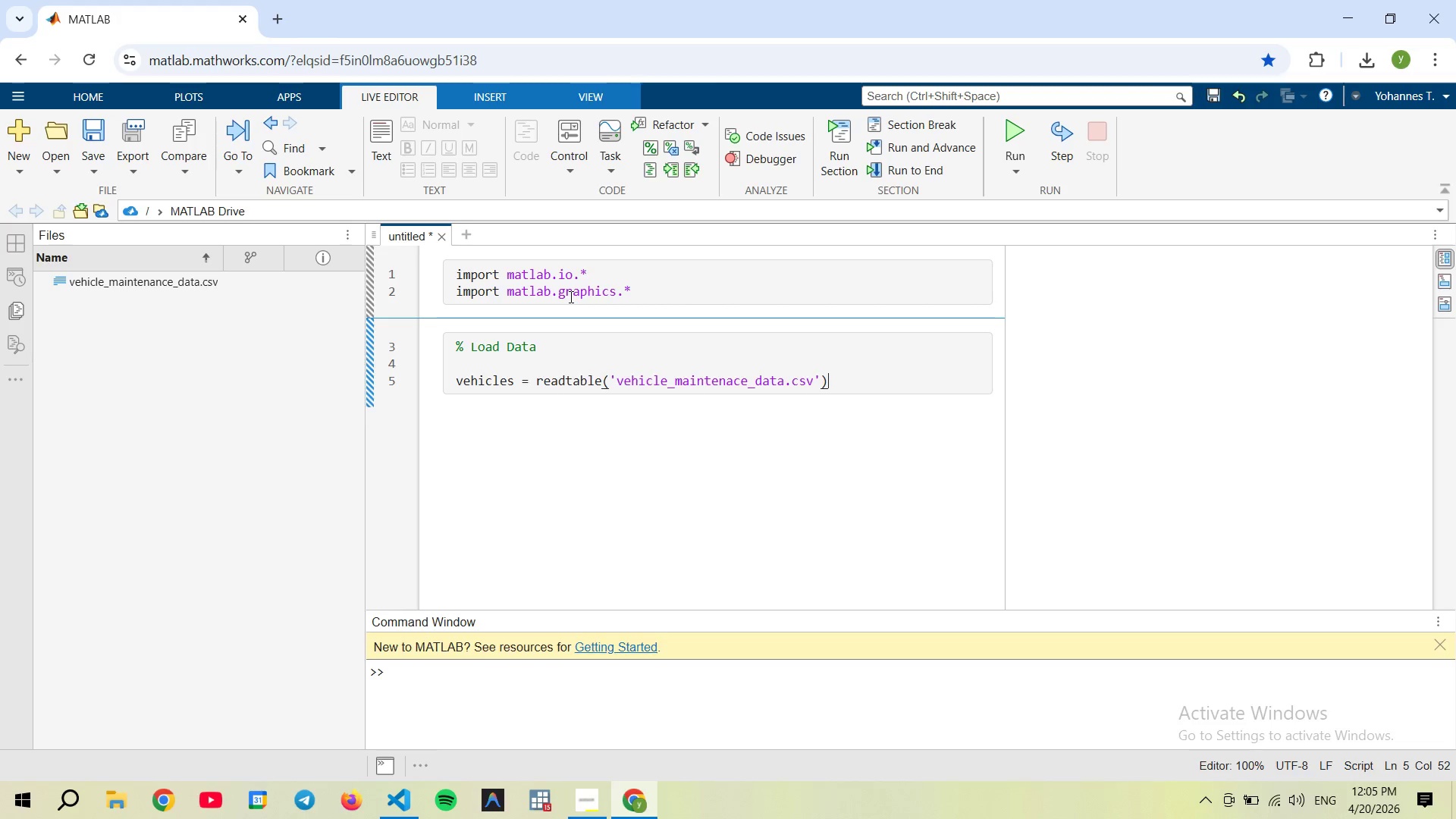 
key(Enter)
 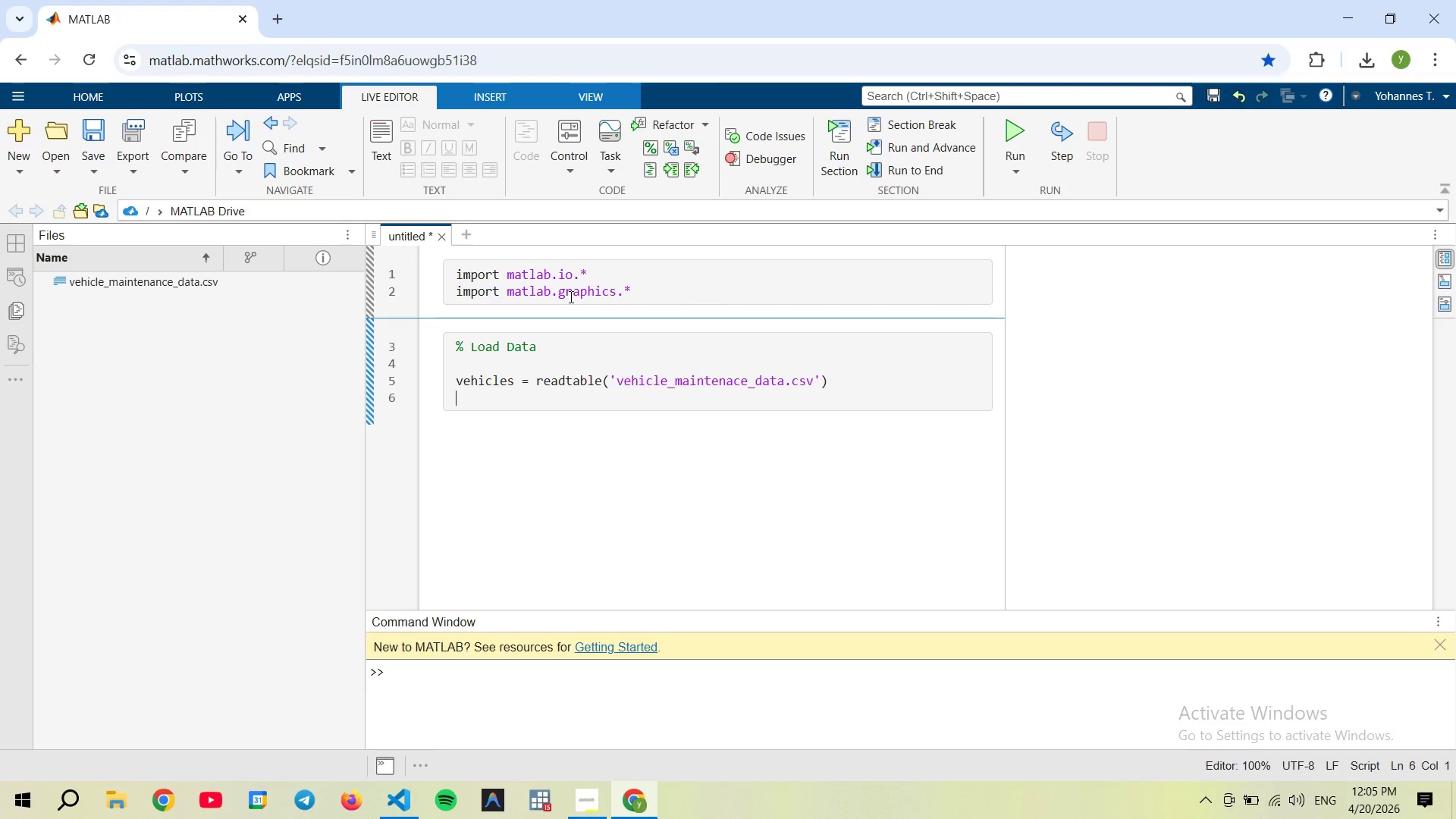 
type(head(vehicles))
 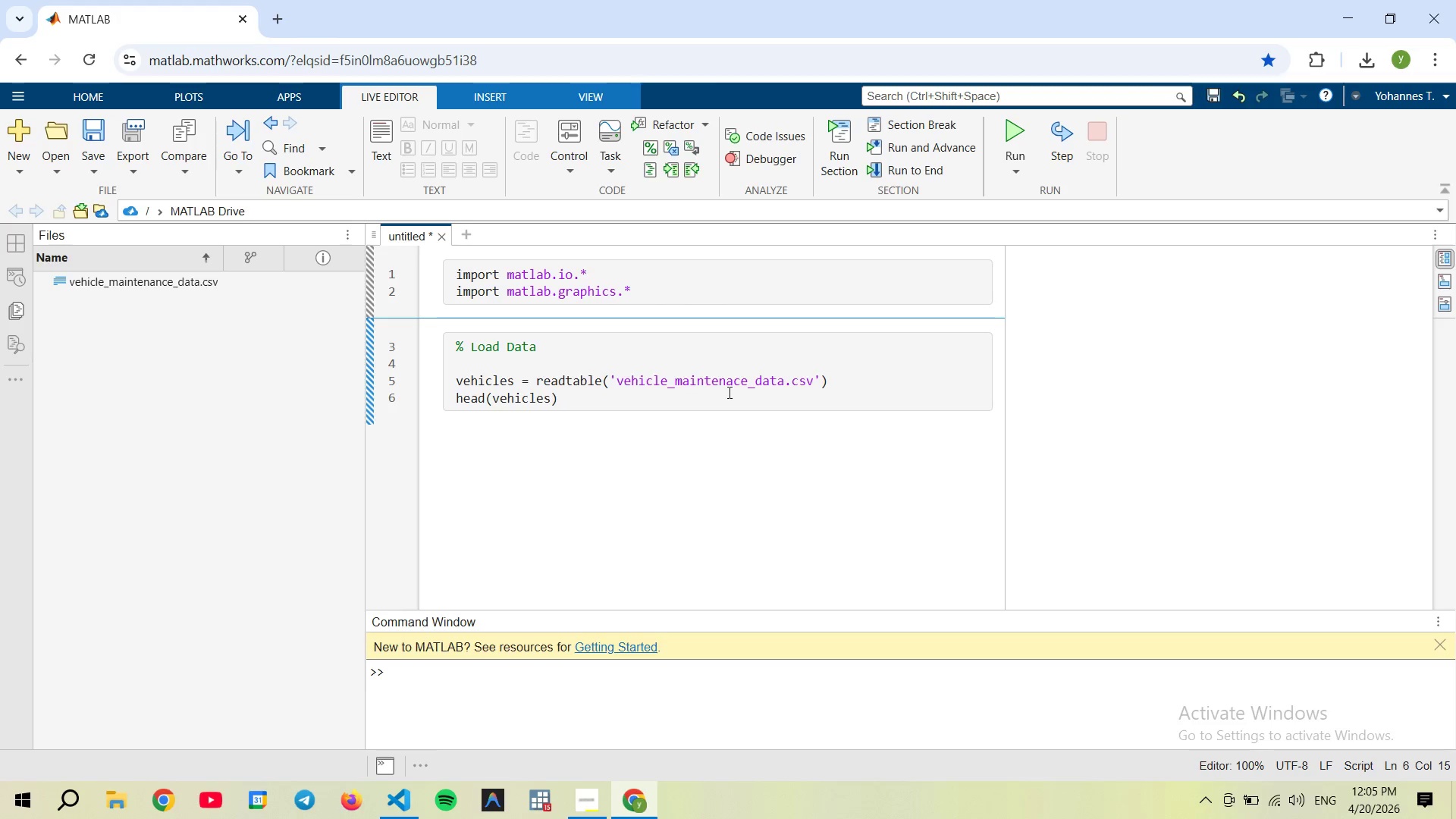 
left_click([849, 378])
 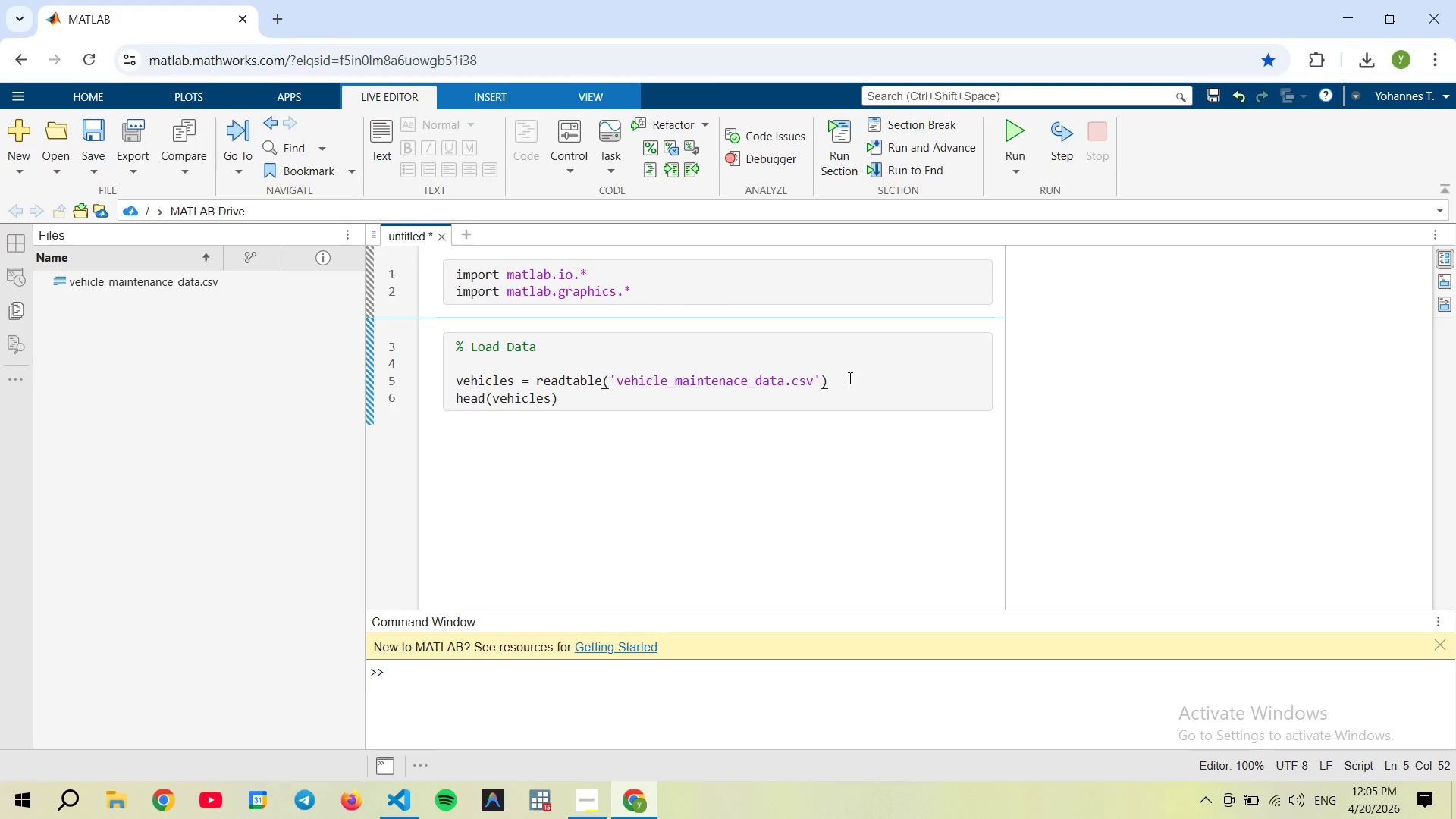 
key(Semicolon)
 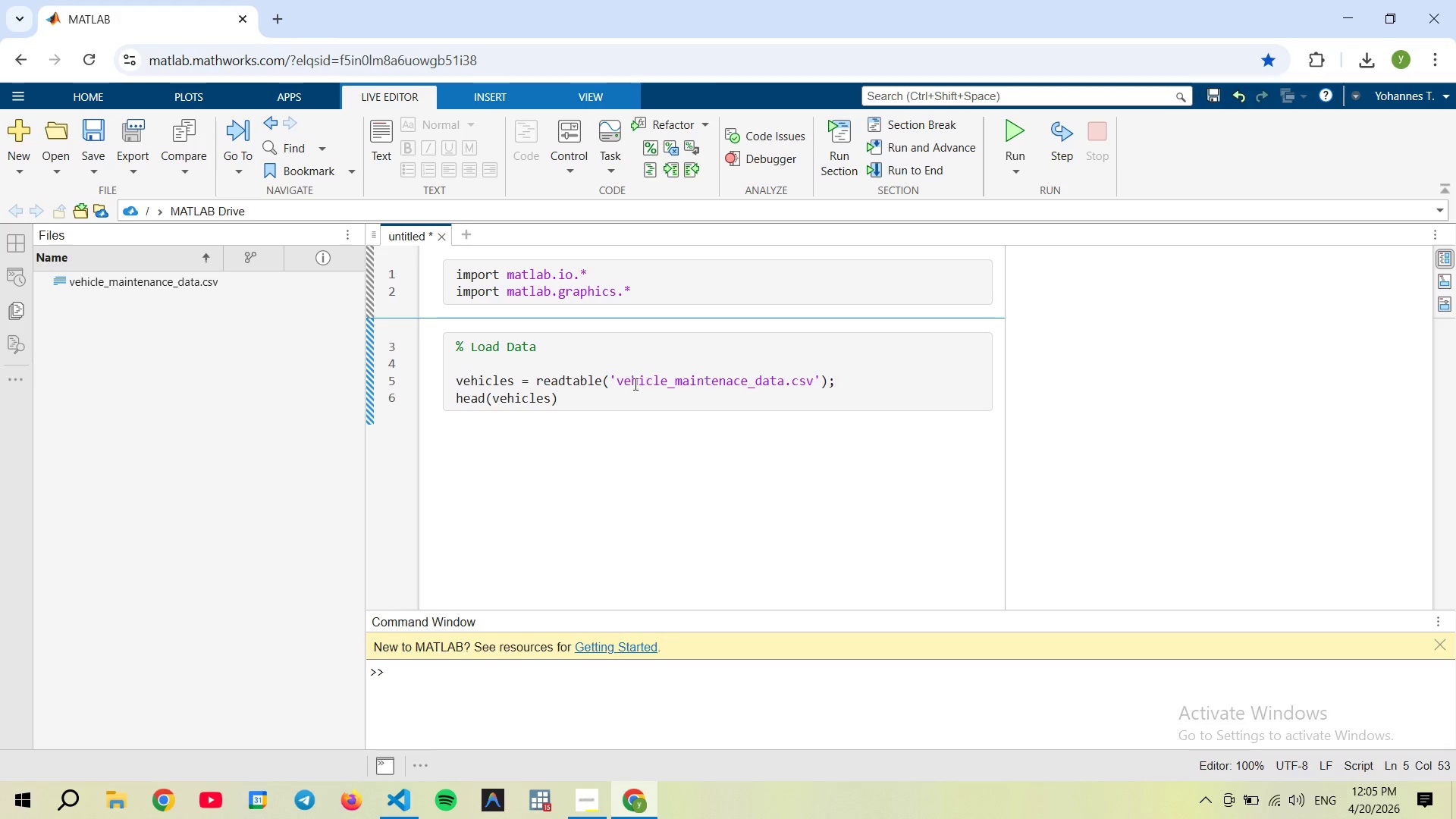 
left_click([629, 385])
 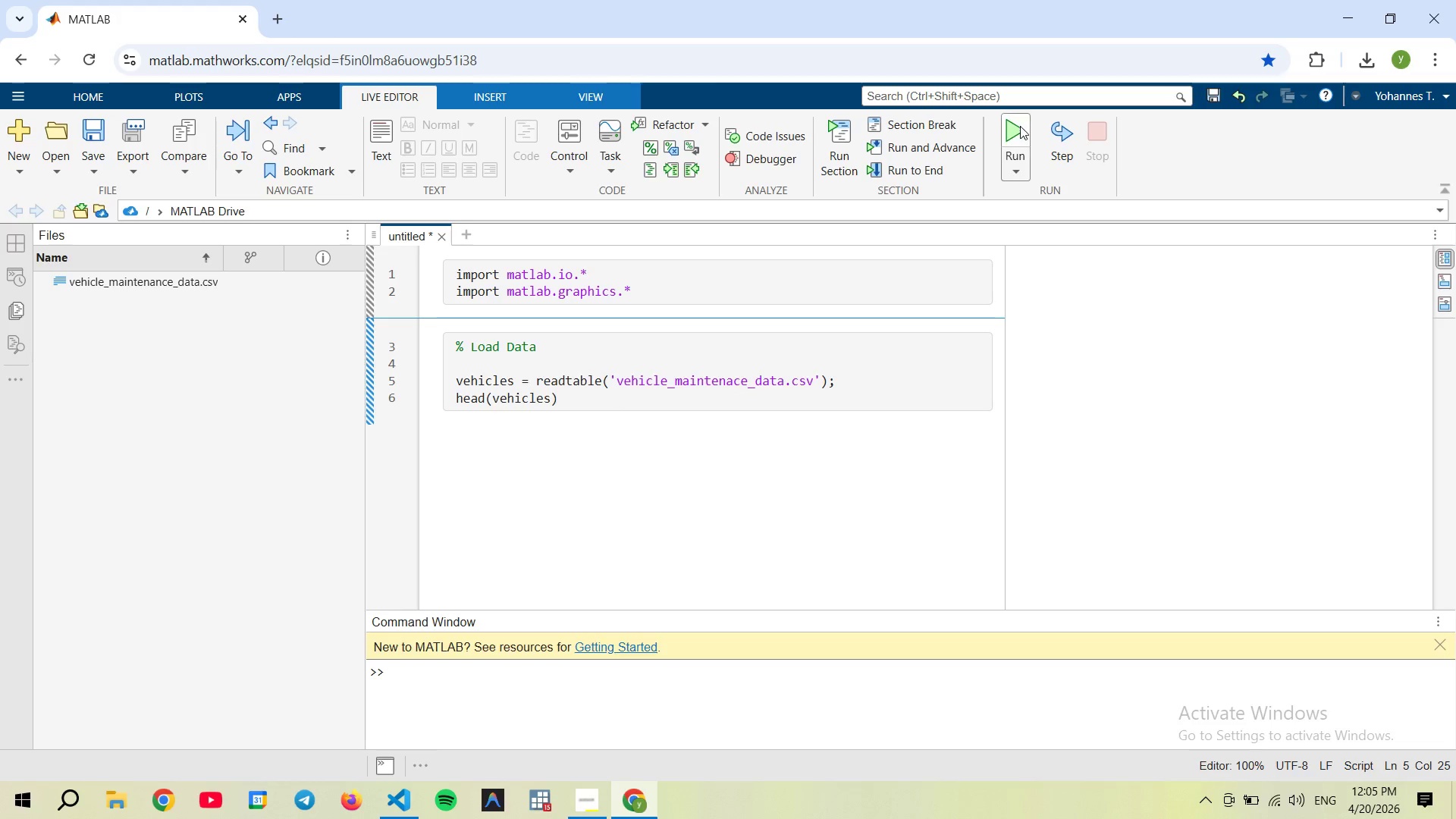 
left_click([1018, 129])
 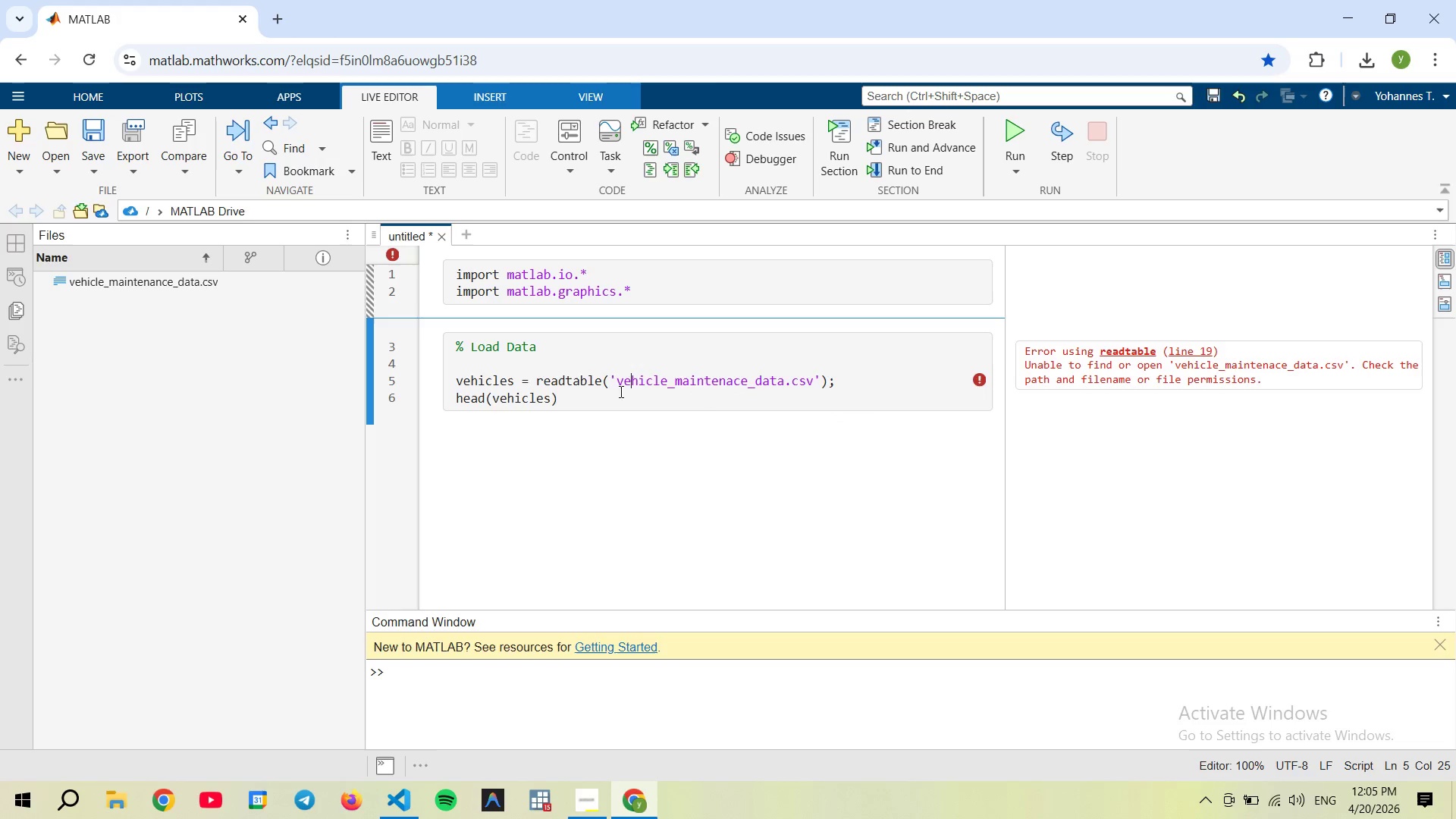 
left_click([705, 386])
 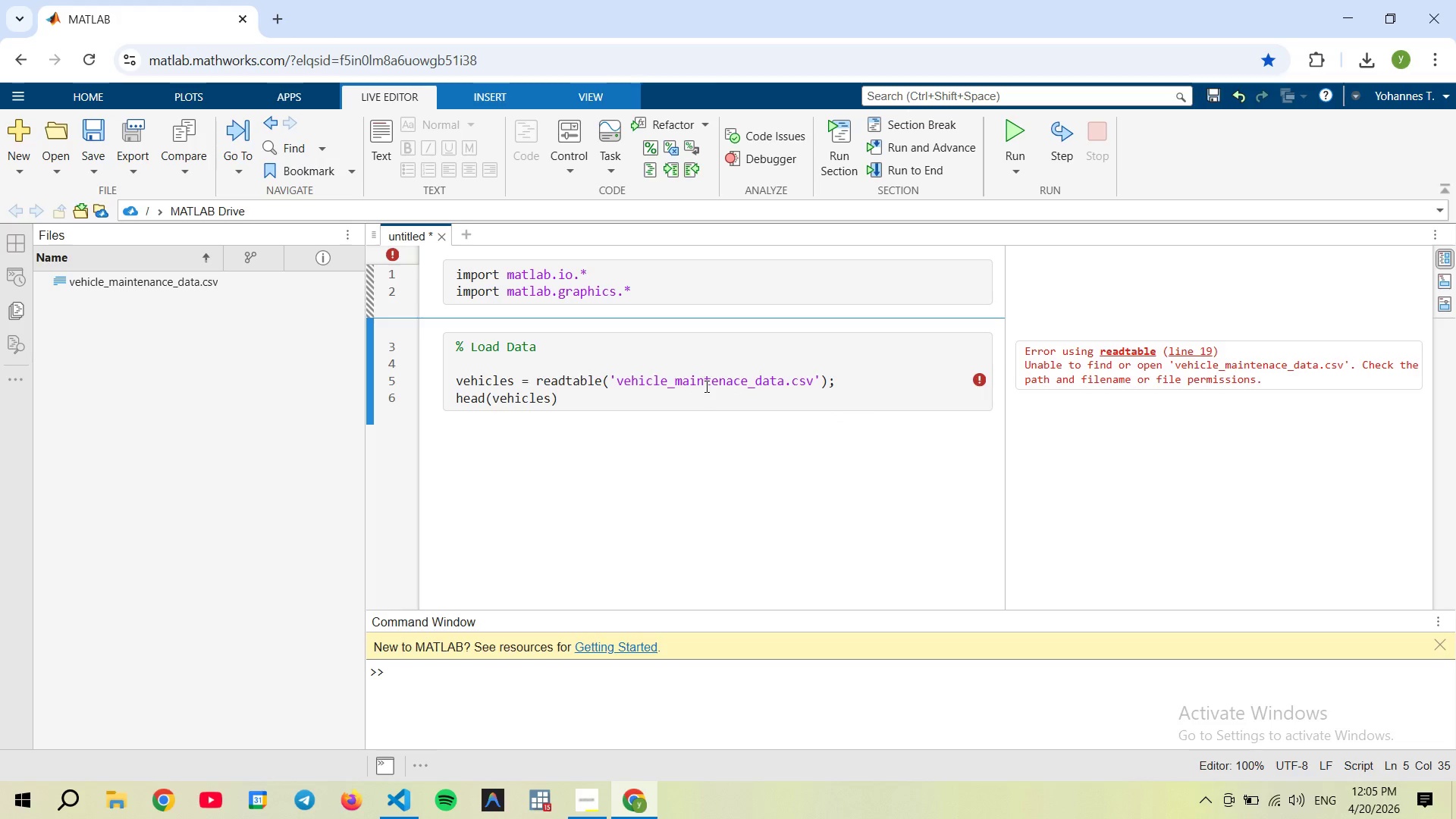 
key(ArrowRight)
 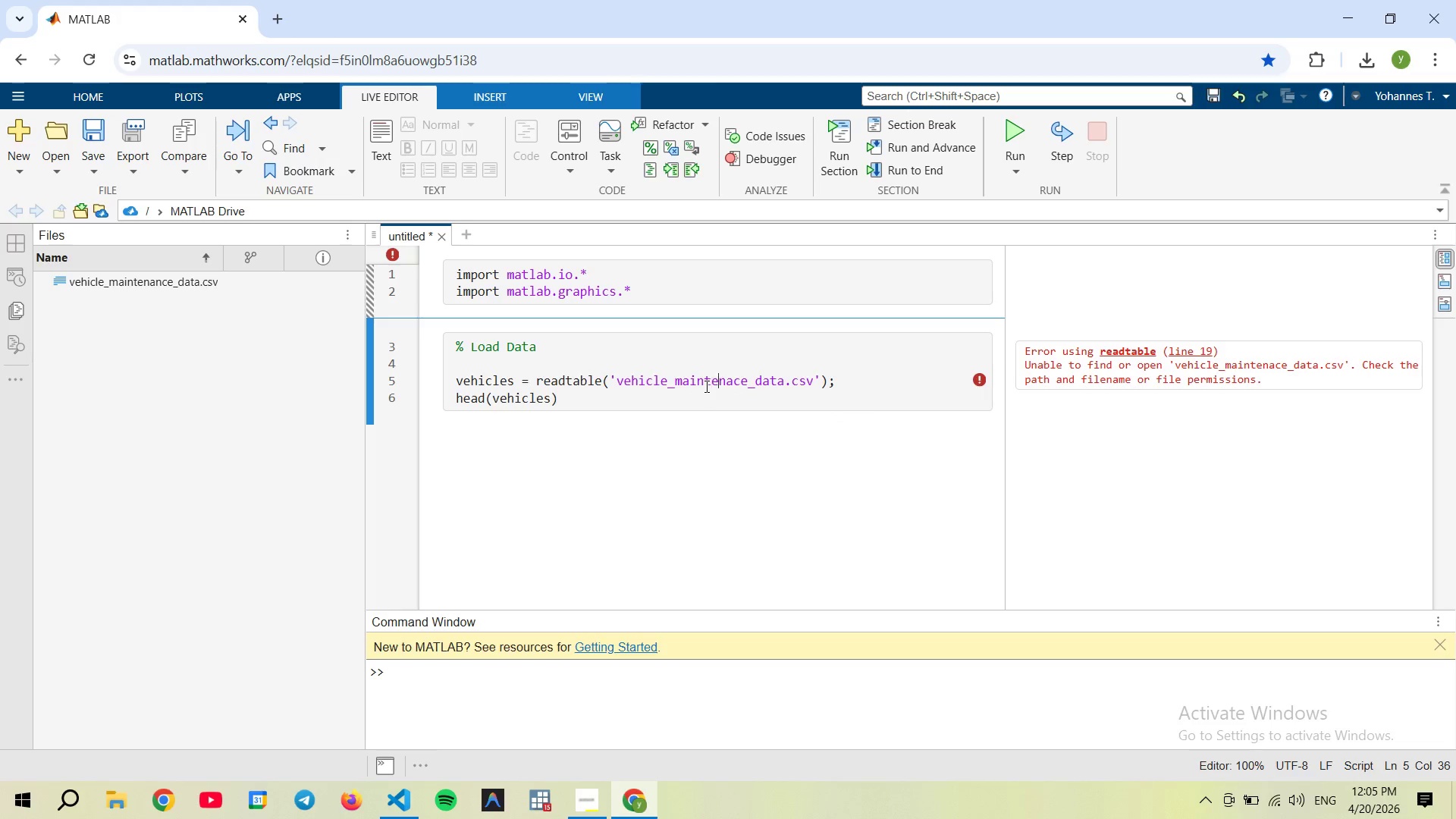 
key(ArrowRight)
 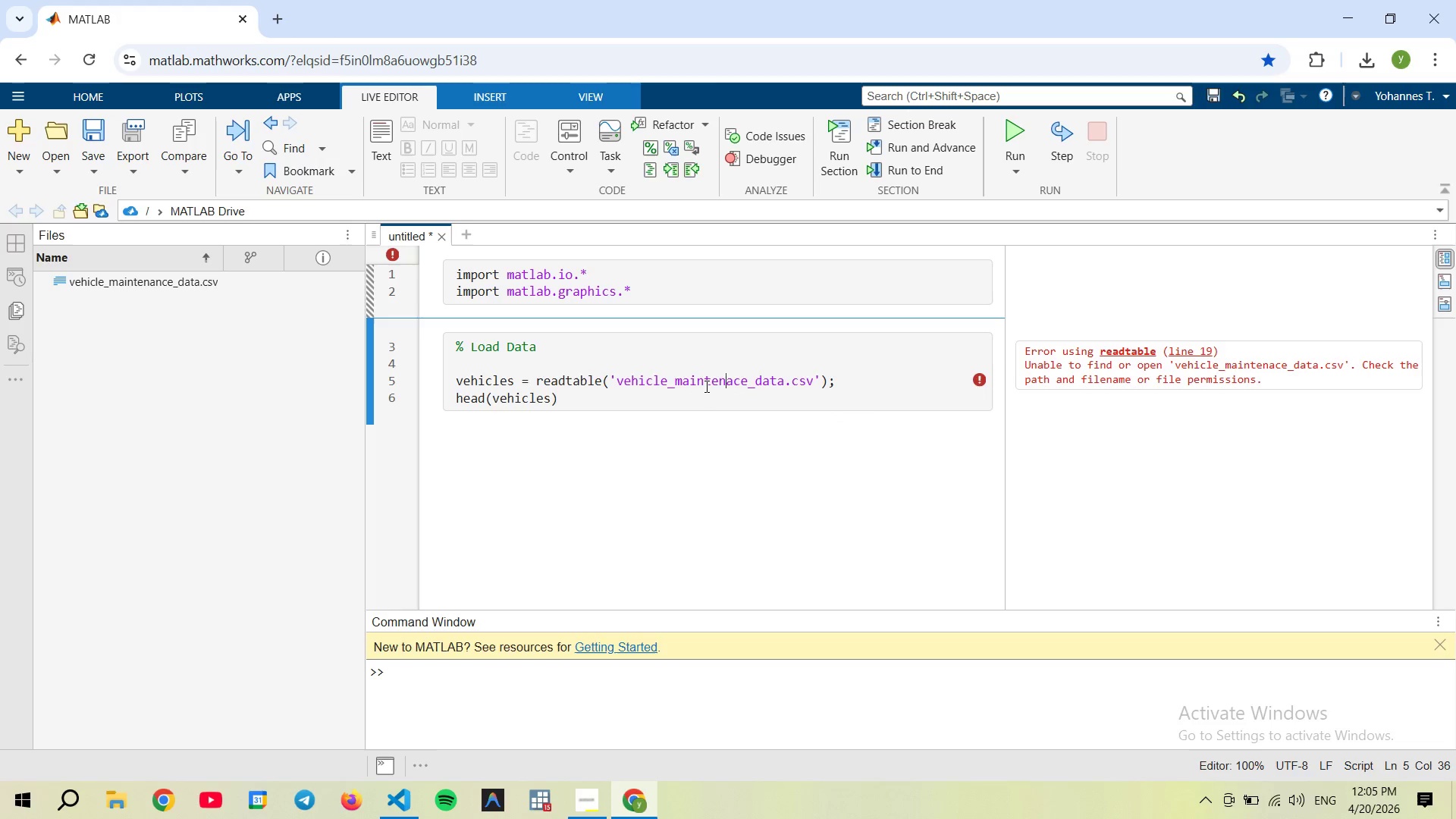 
key(ArrowRight)
 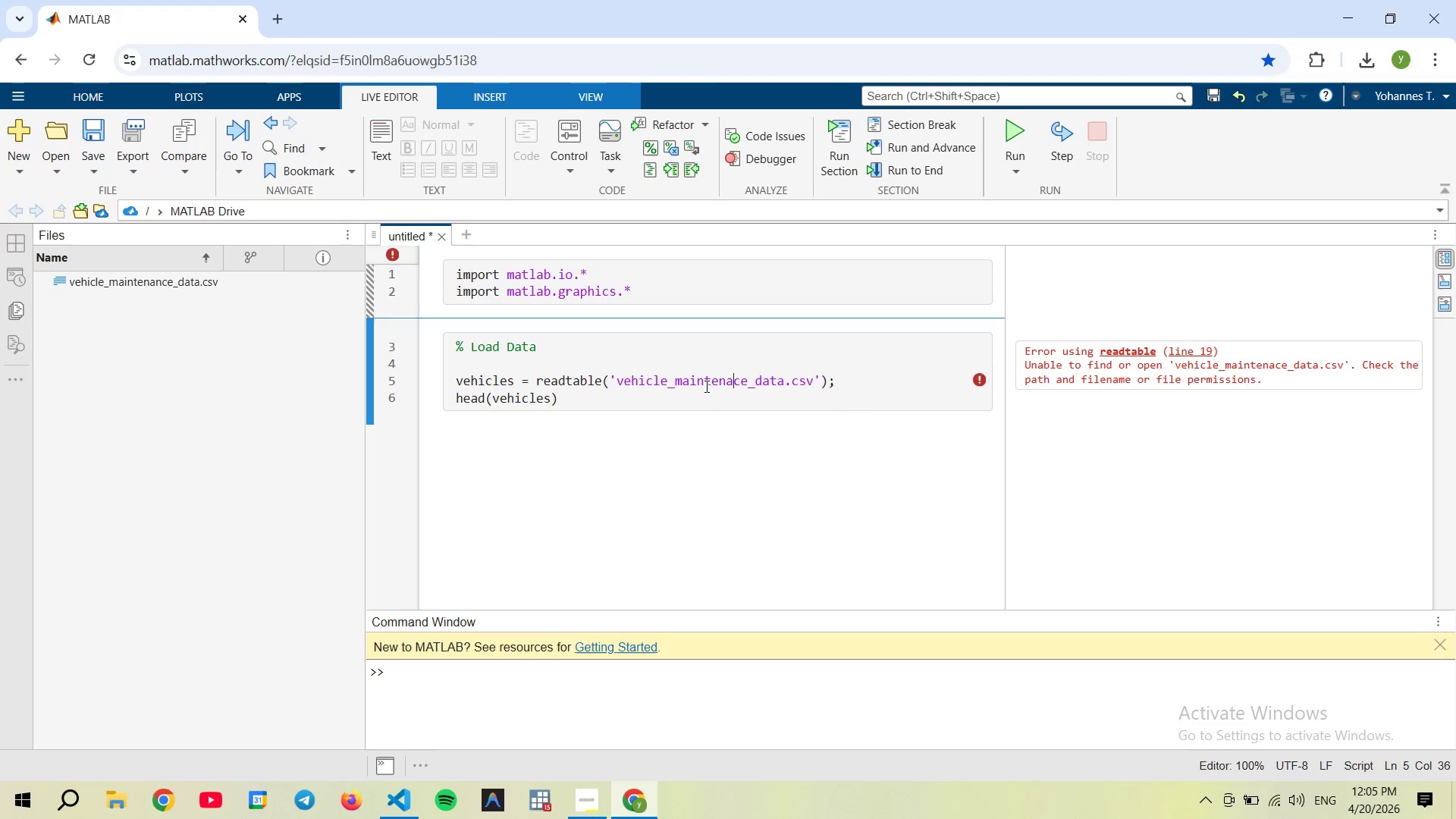 
key(ArrowRight)
 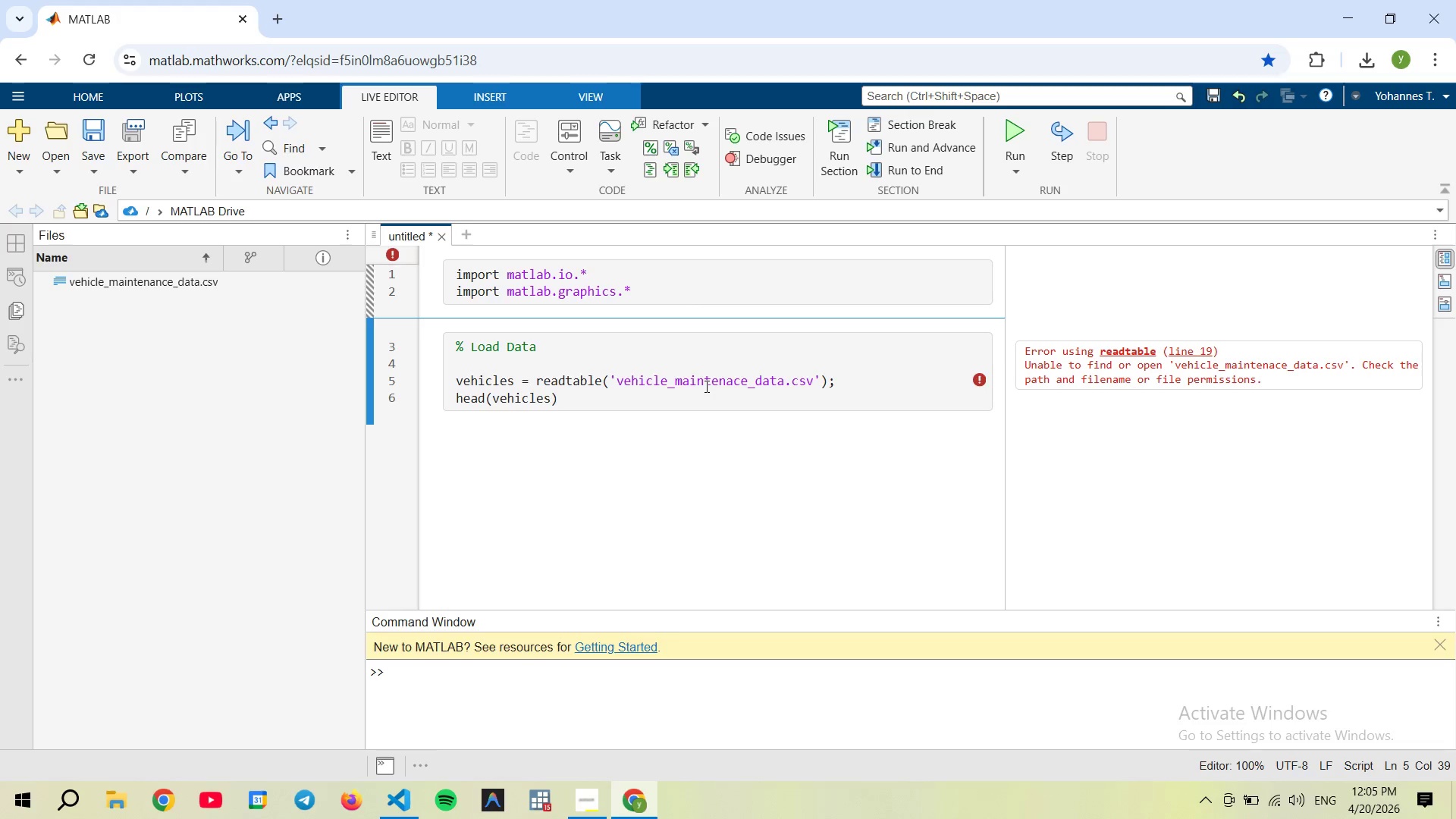 
key(N)
 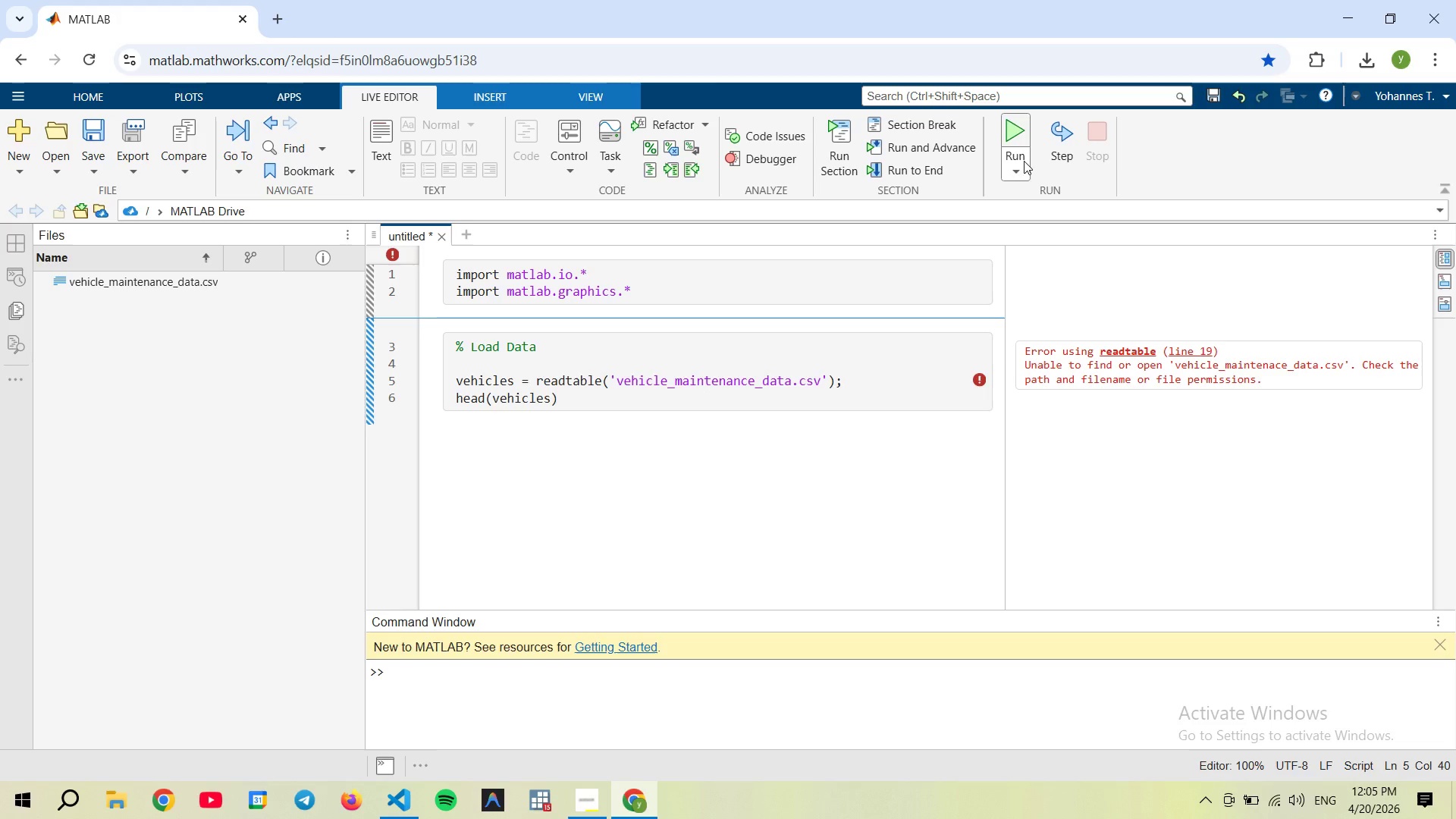 
left_click([1016, 118])
 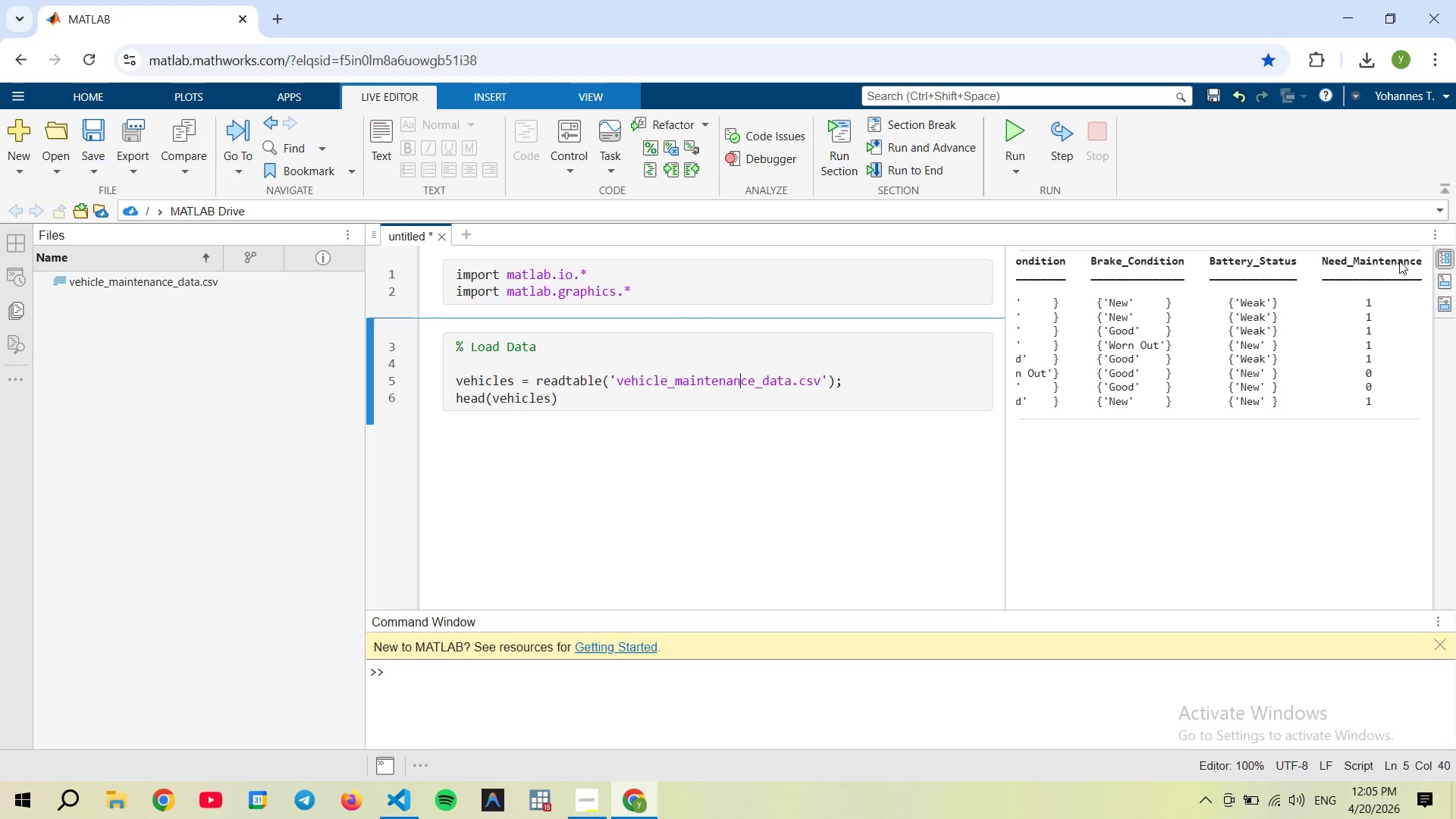 
wait(24.44)
 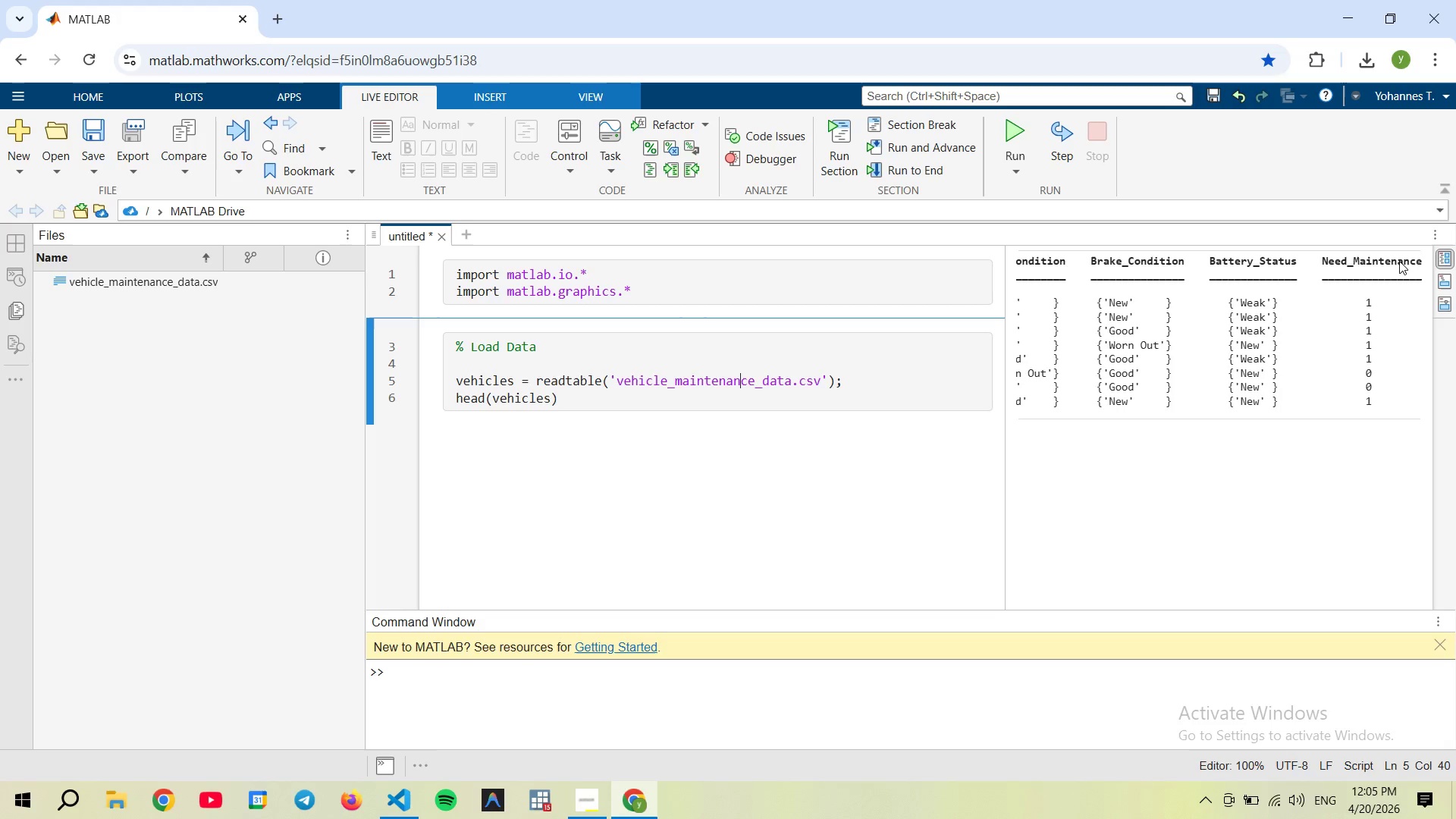 
left_click([582, 409])
 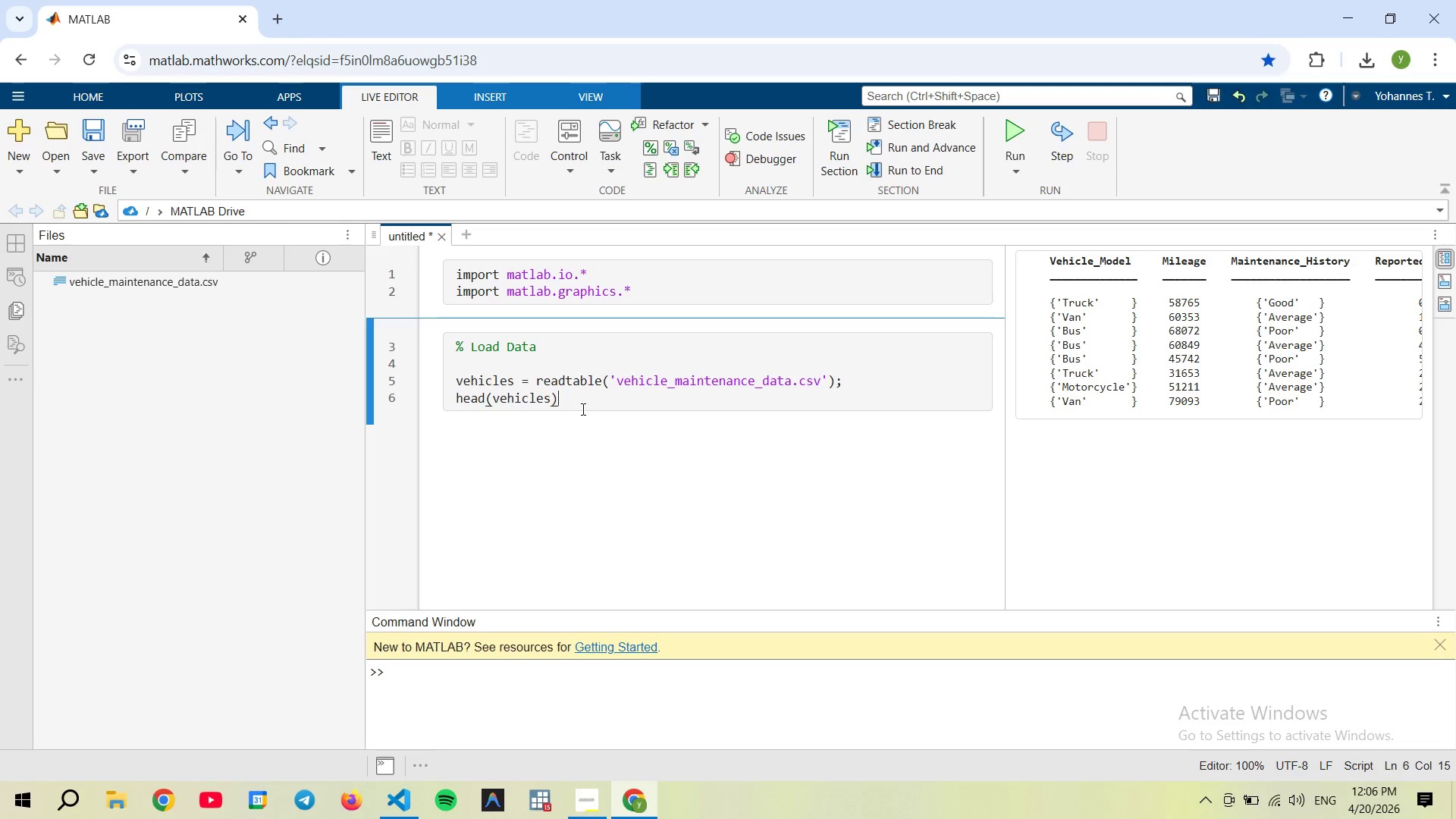 
key(Enter)
 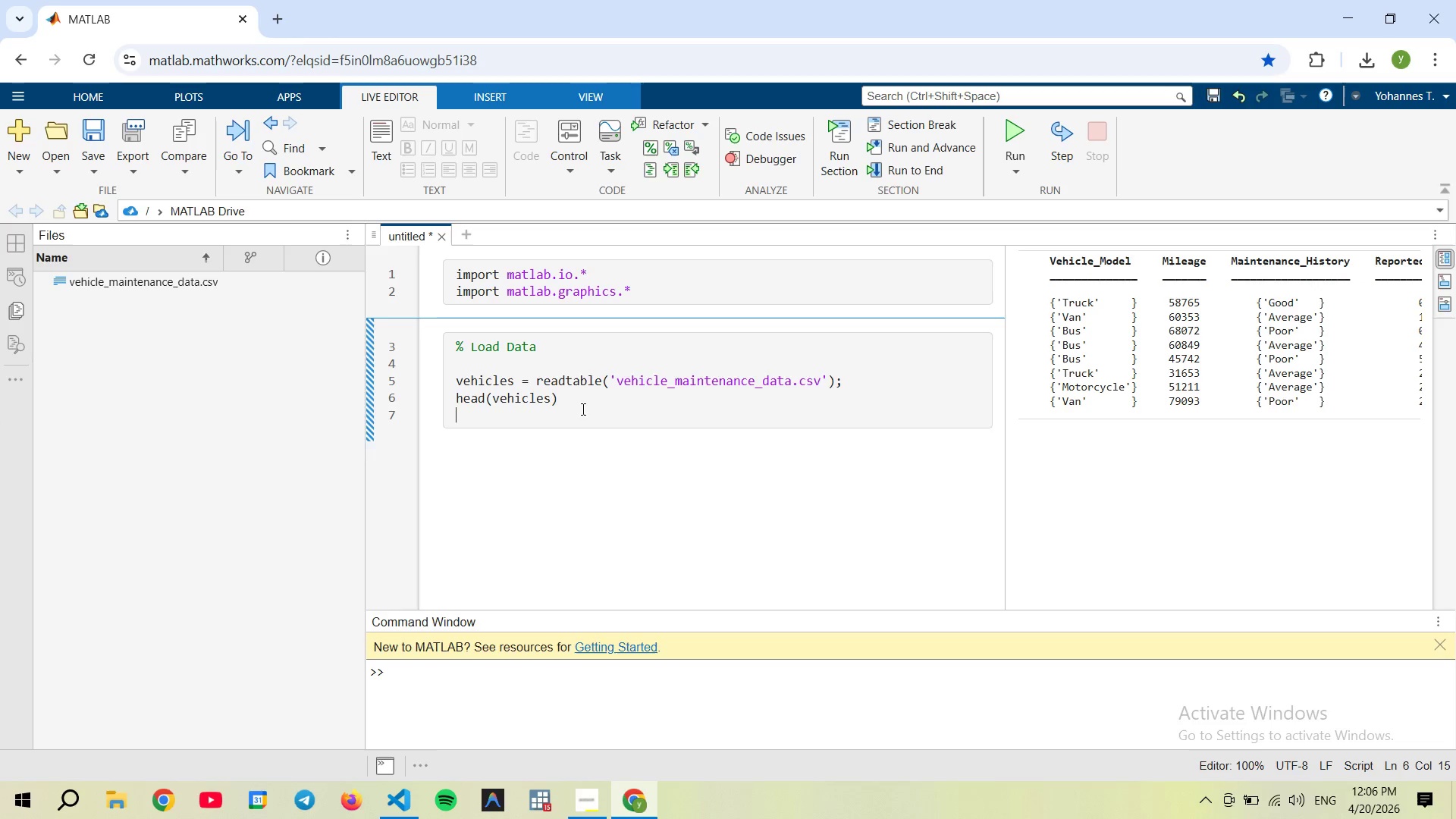 
key(Enter)
 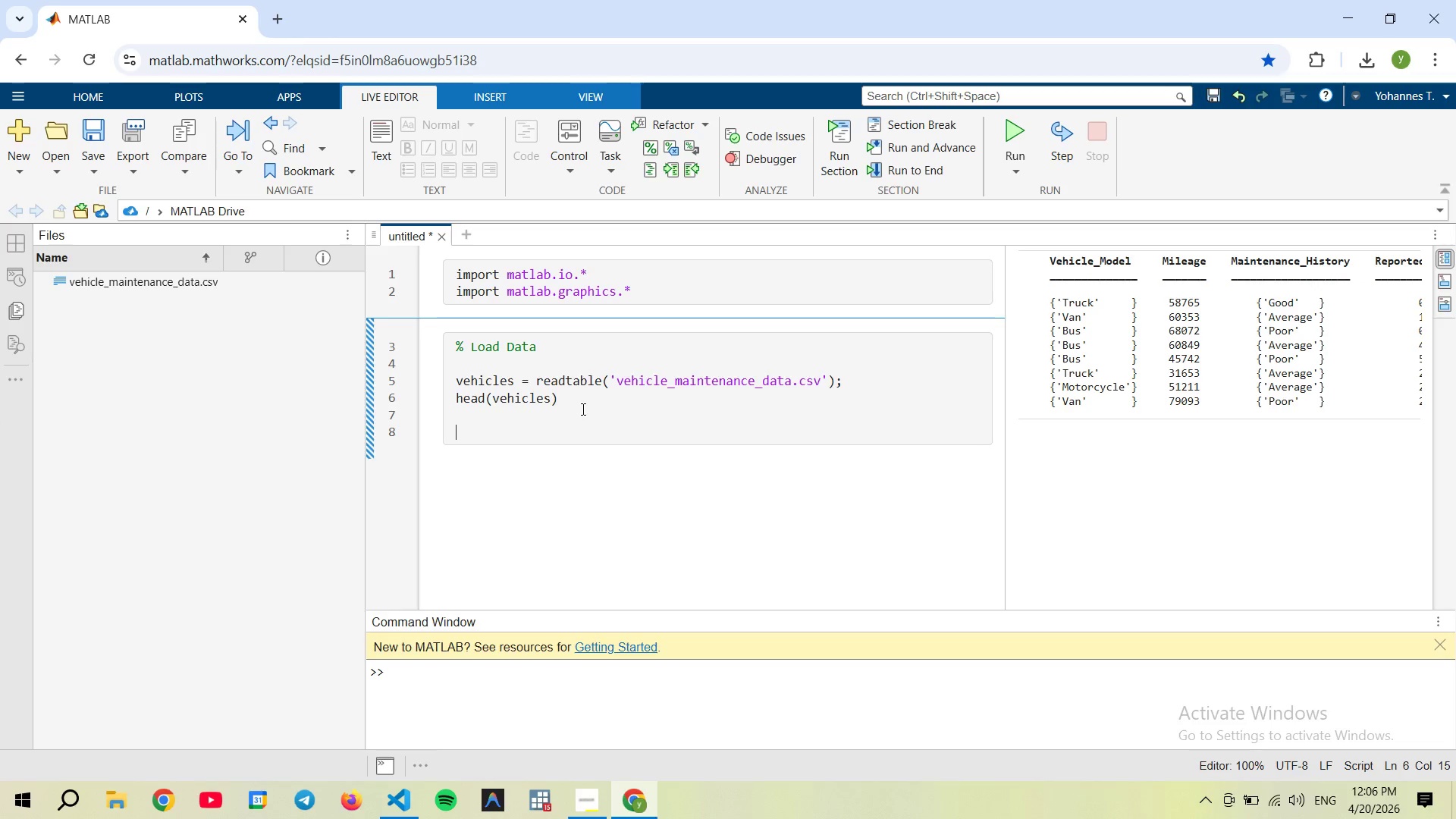 
type(%% )
 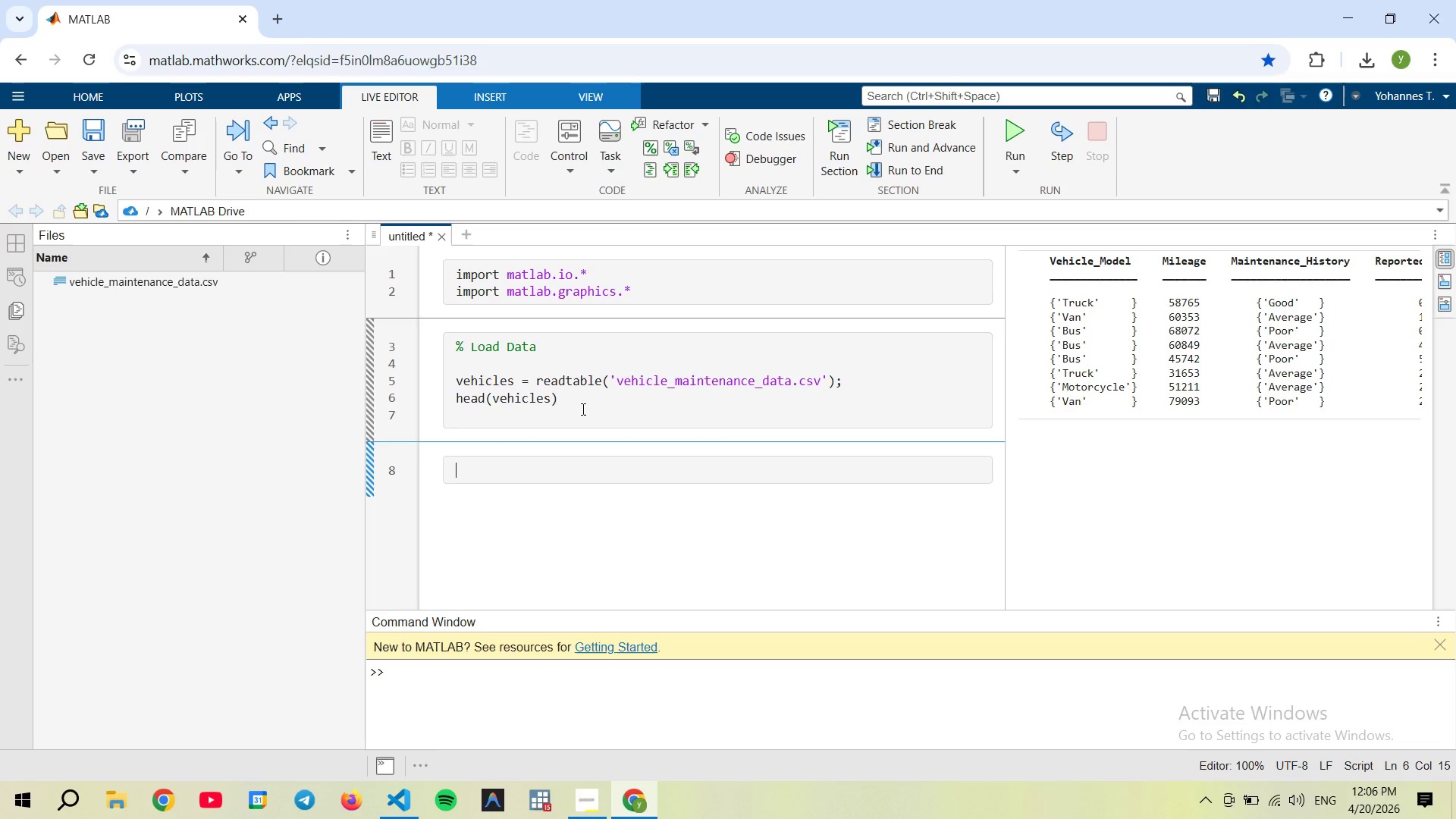 
hold_key(key=AltRight, duration=8.83)
 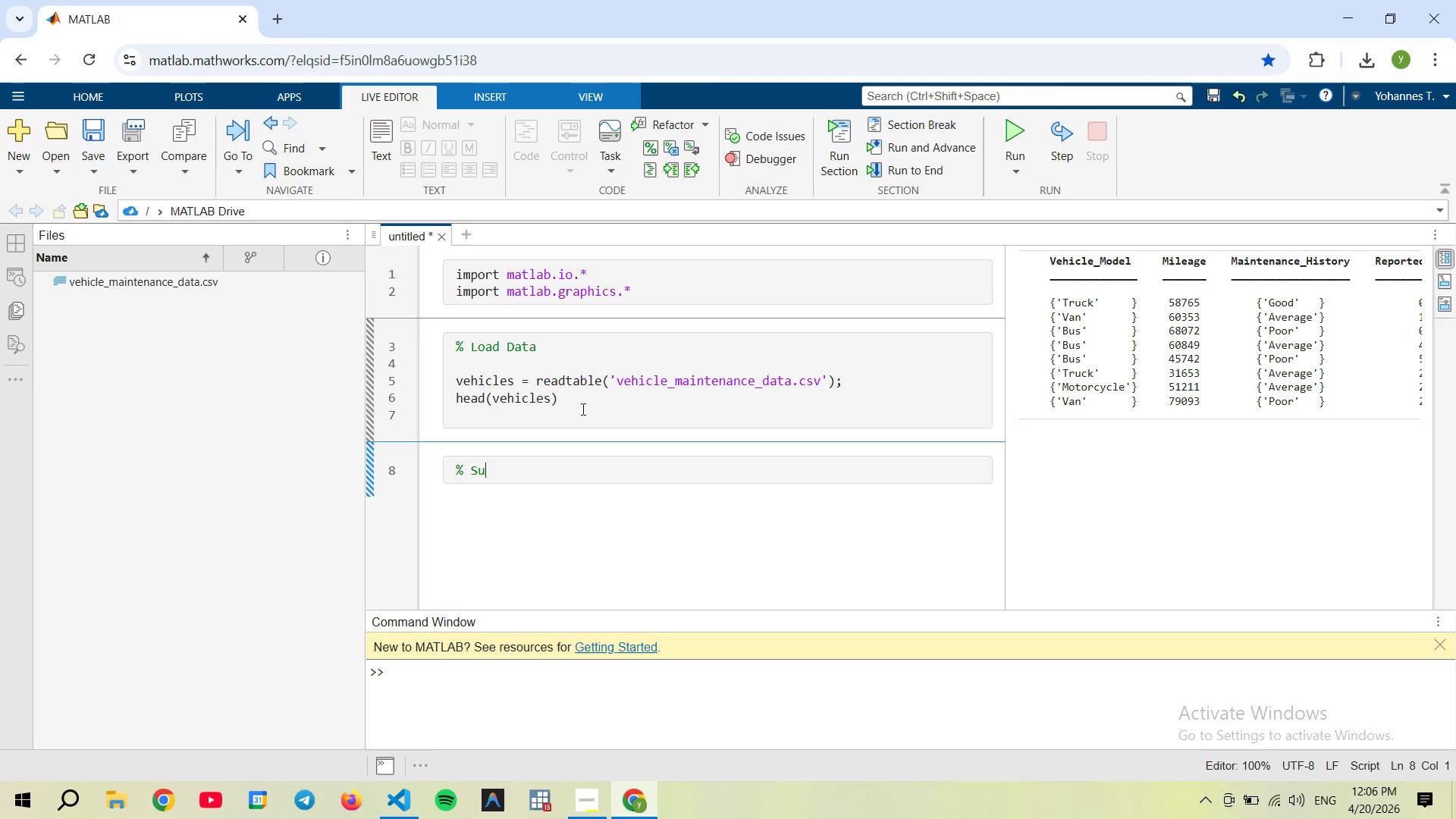 
key(Enter)
 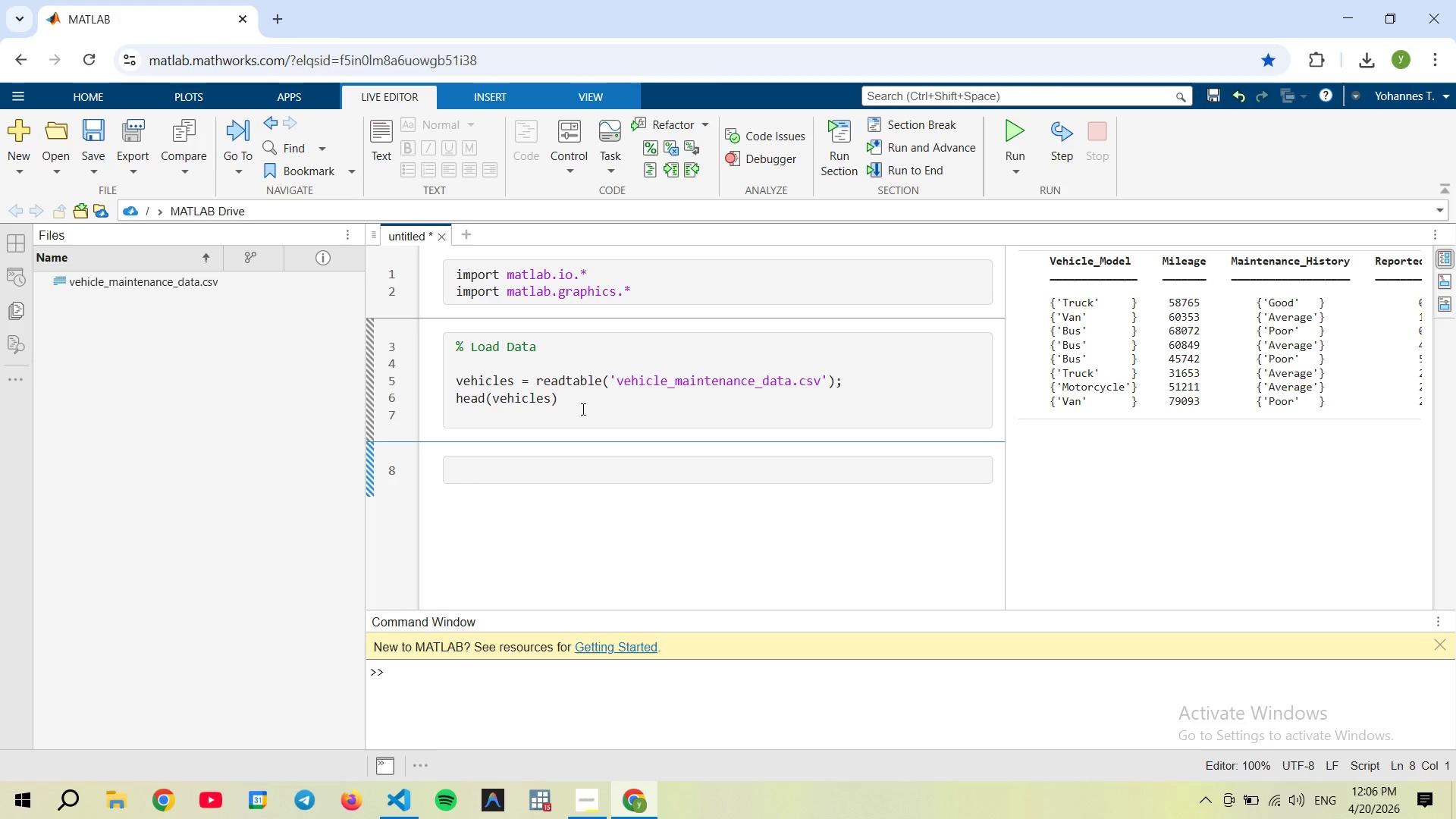 
type(% Summary Statistics)
 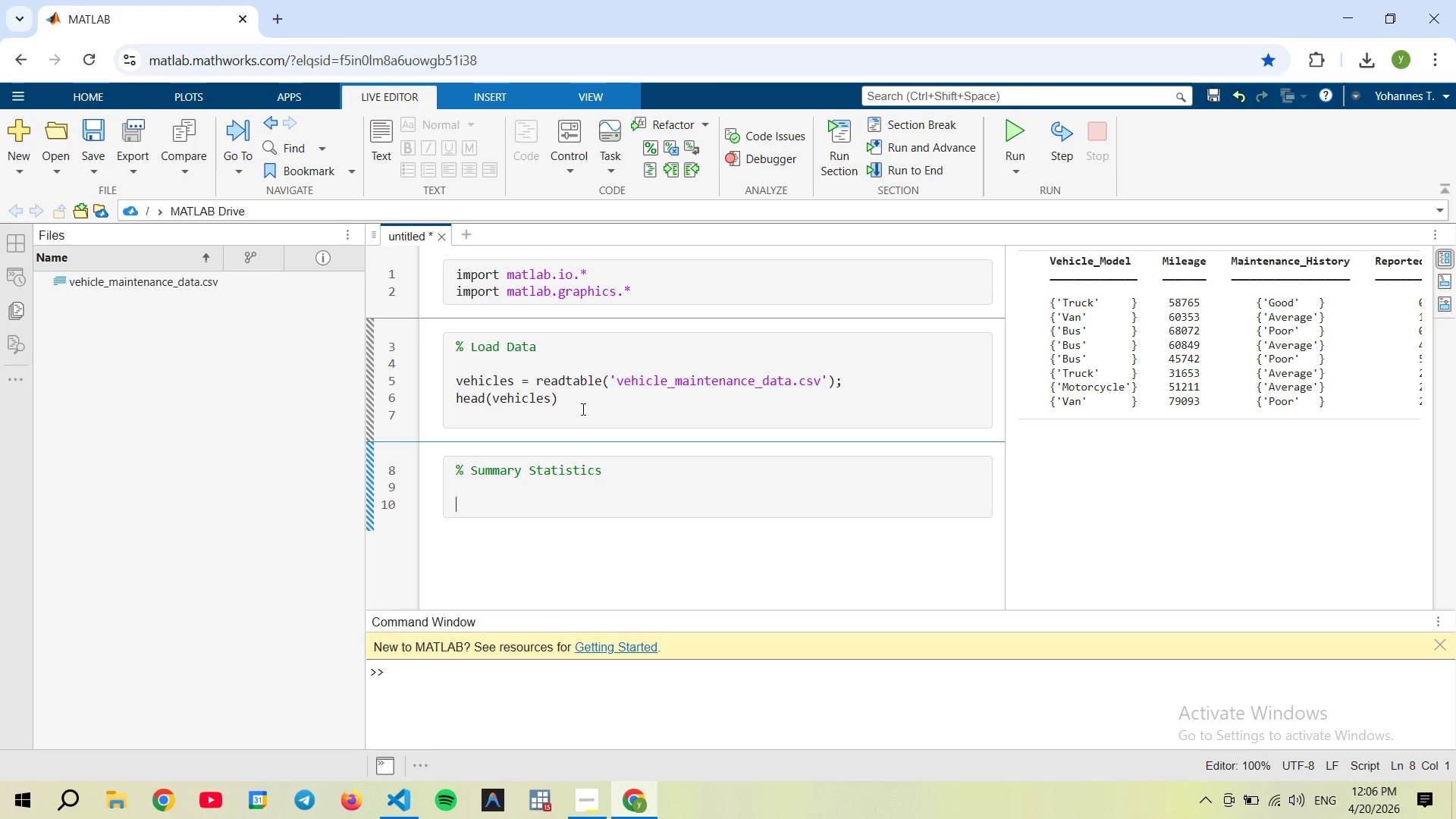 
 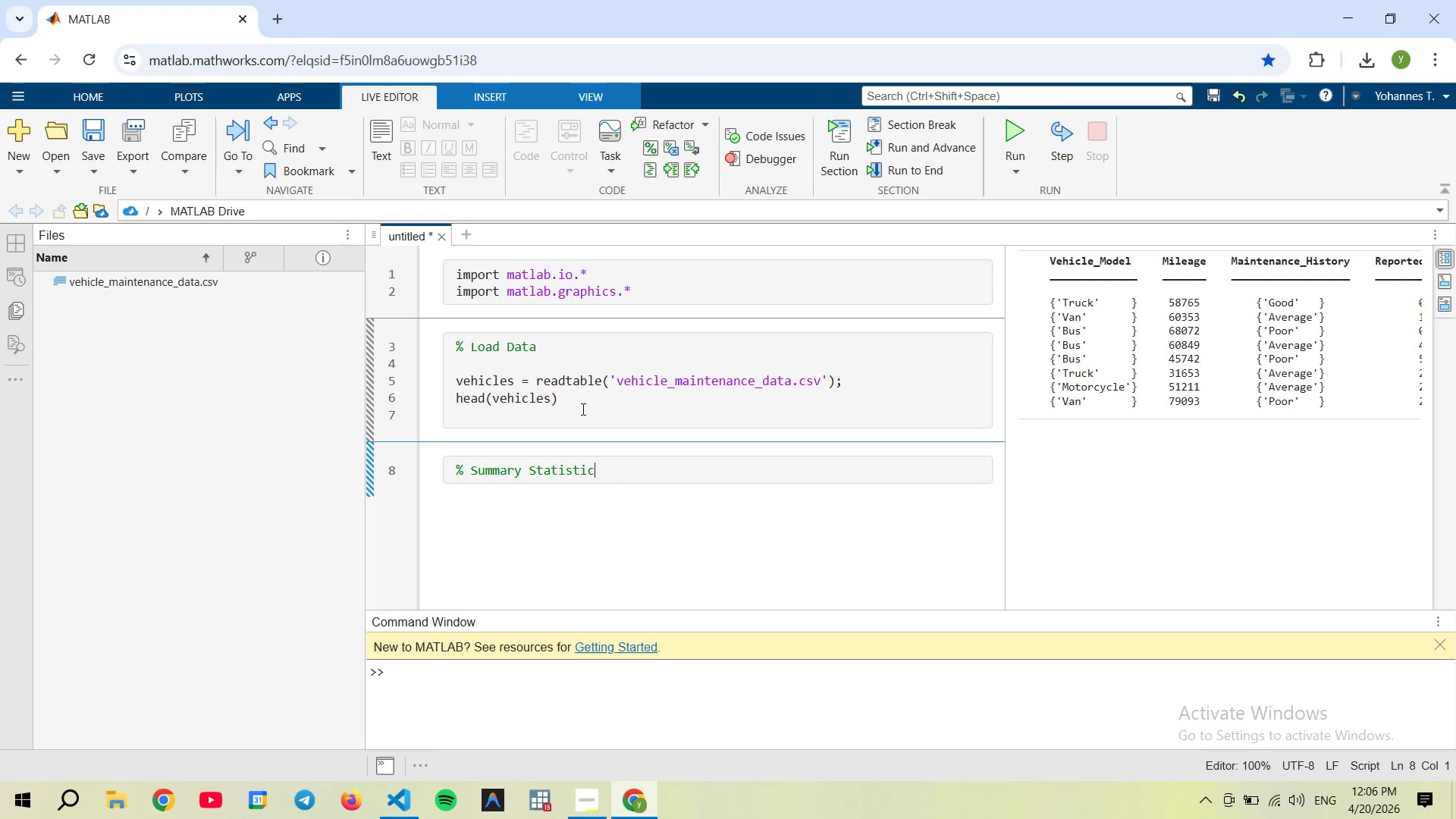 
key(Enter)
 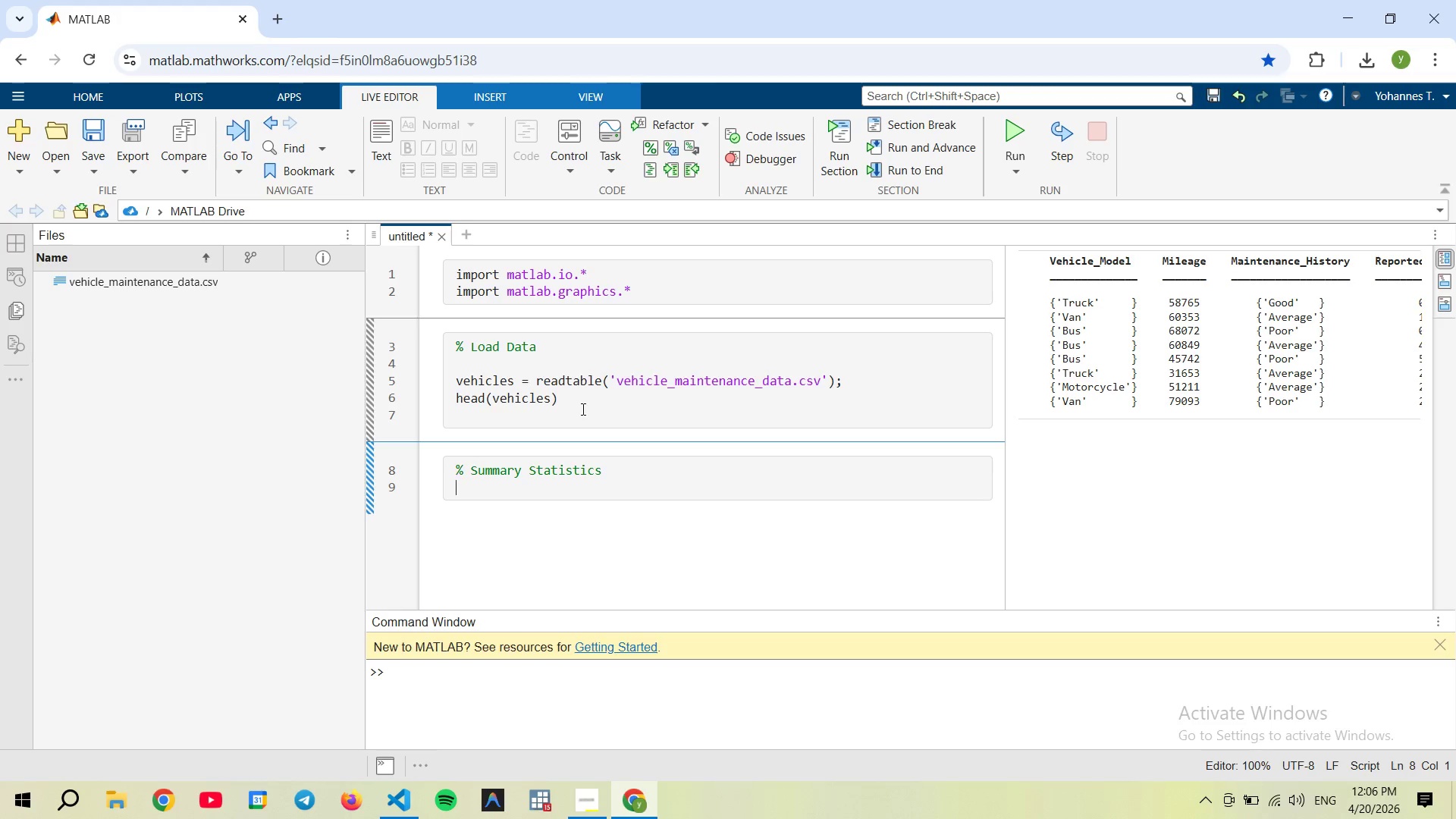 
key(Enter)
 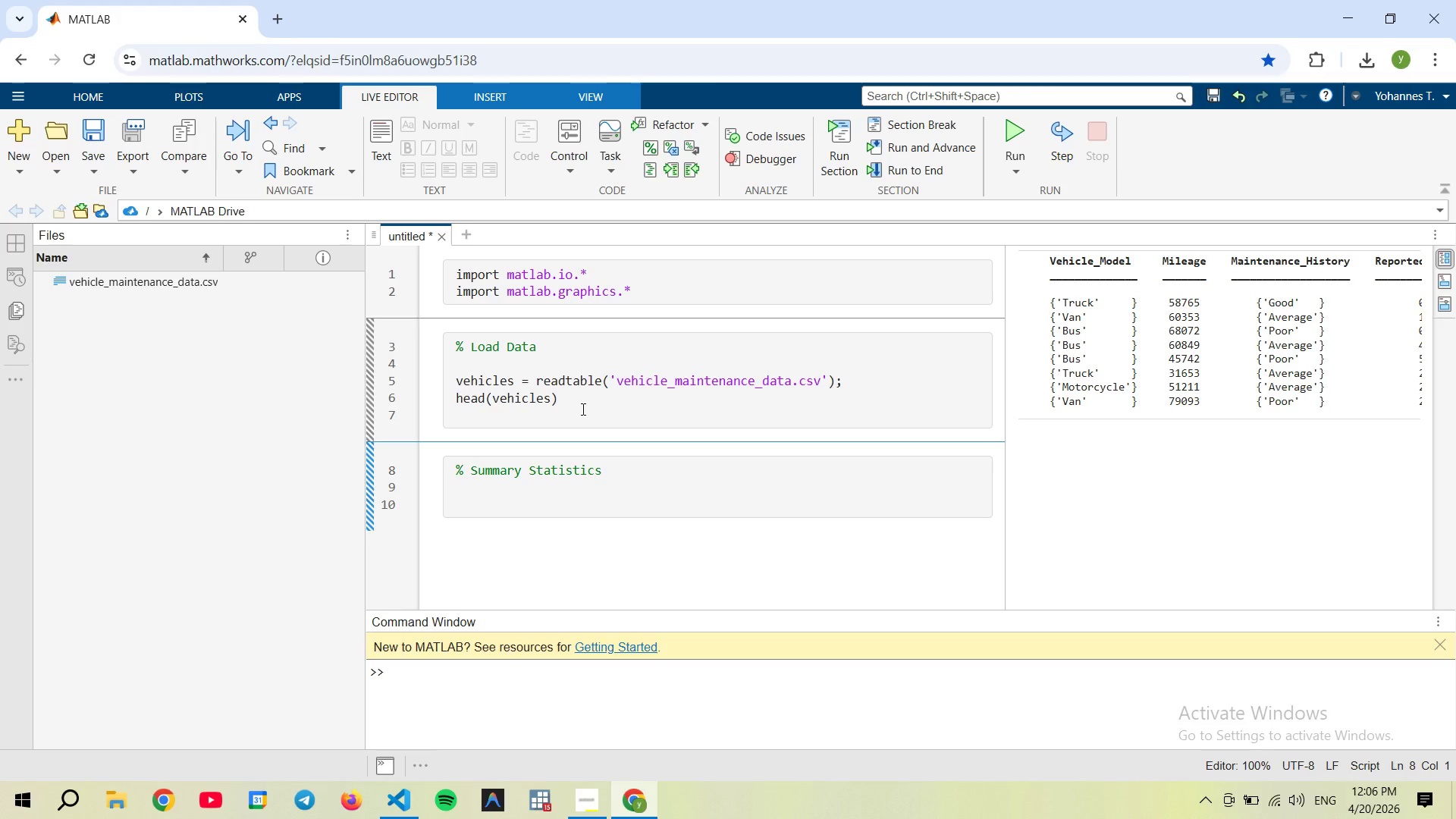 
type(summary(vehicles)
 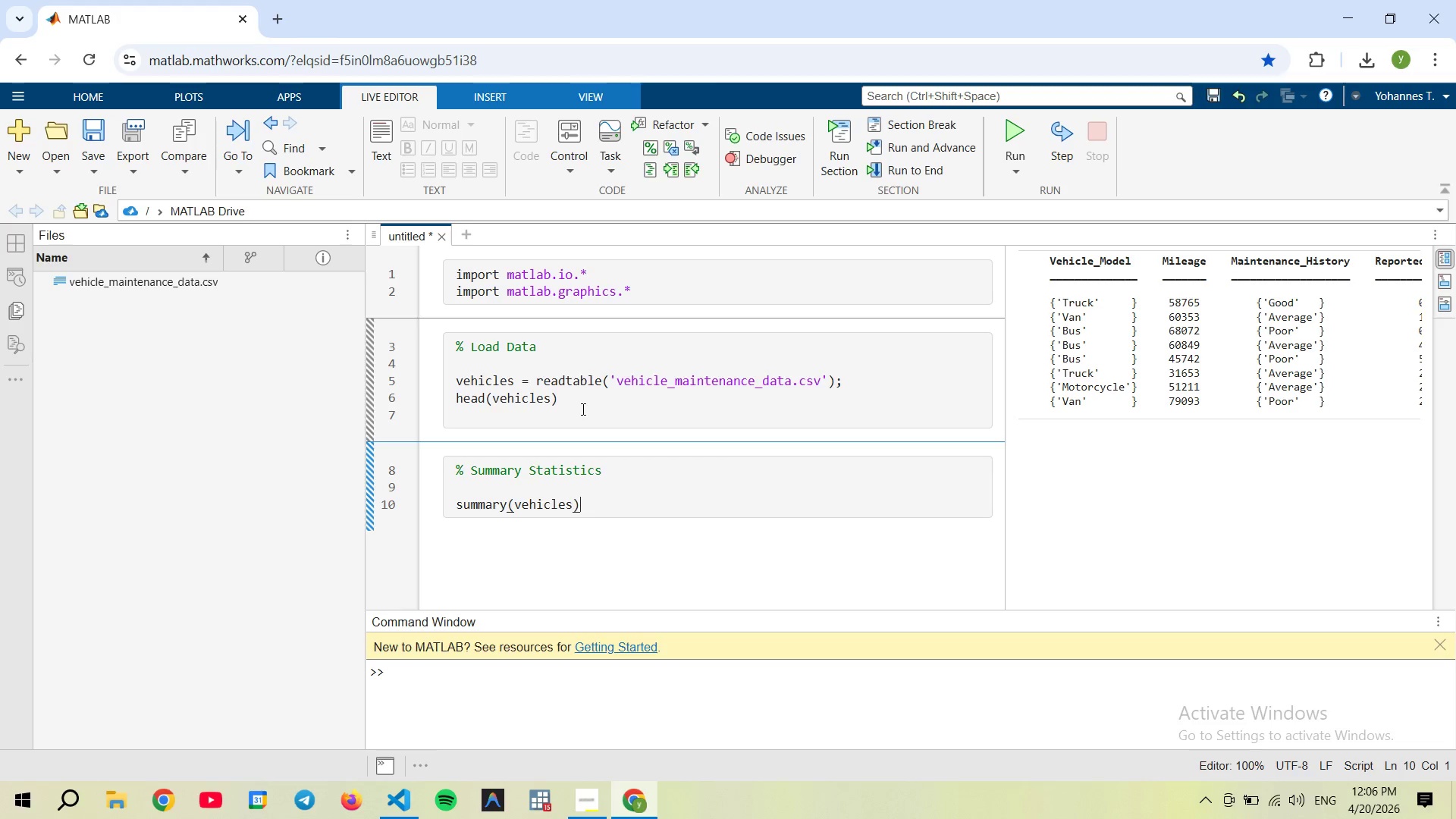 
key(ArrowRight)
 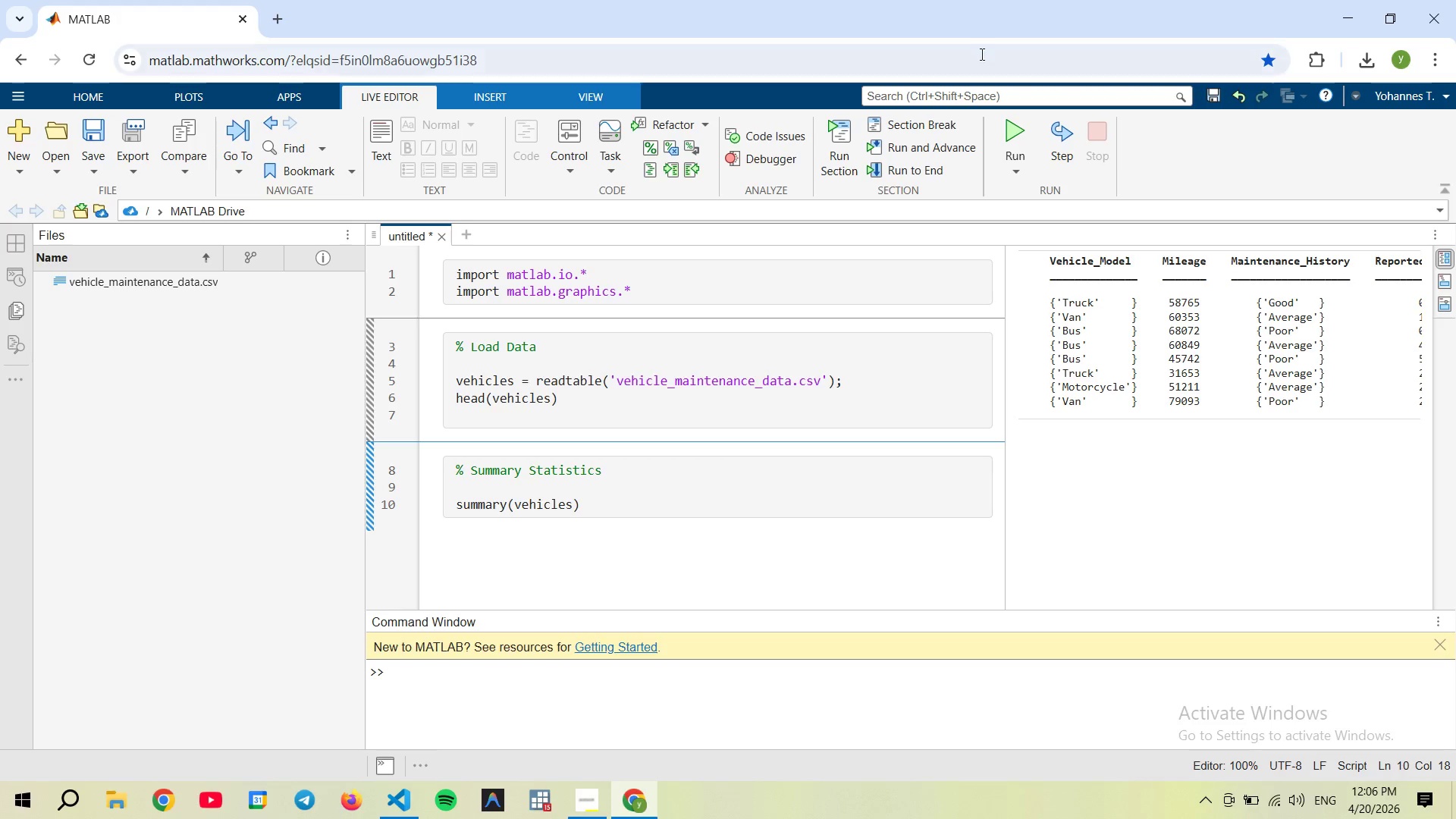 
left_click([1005, 136])
 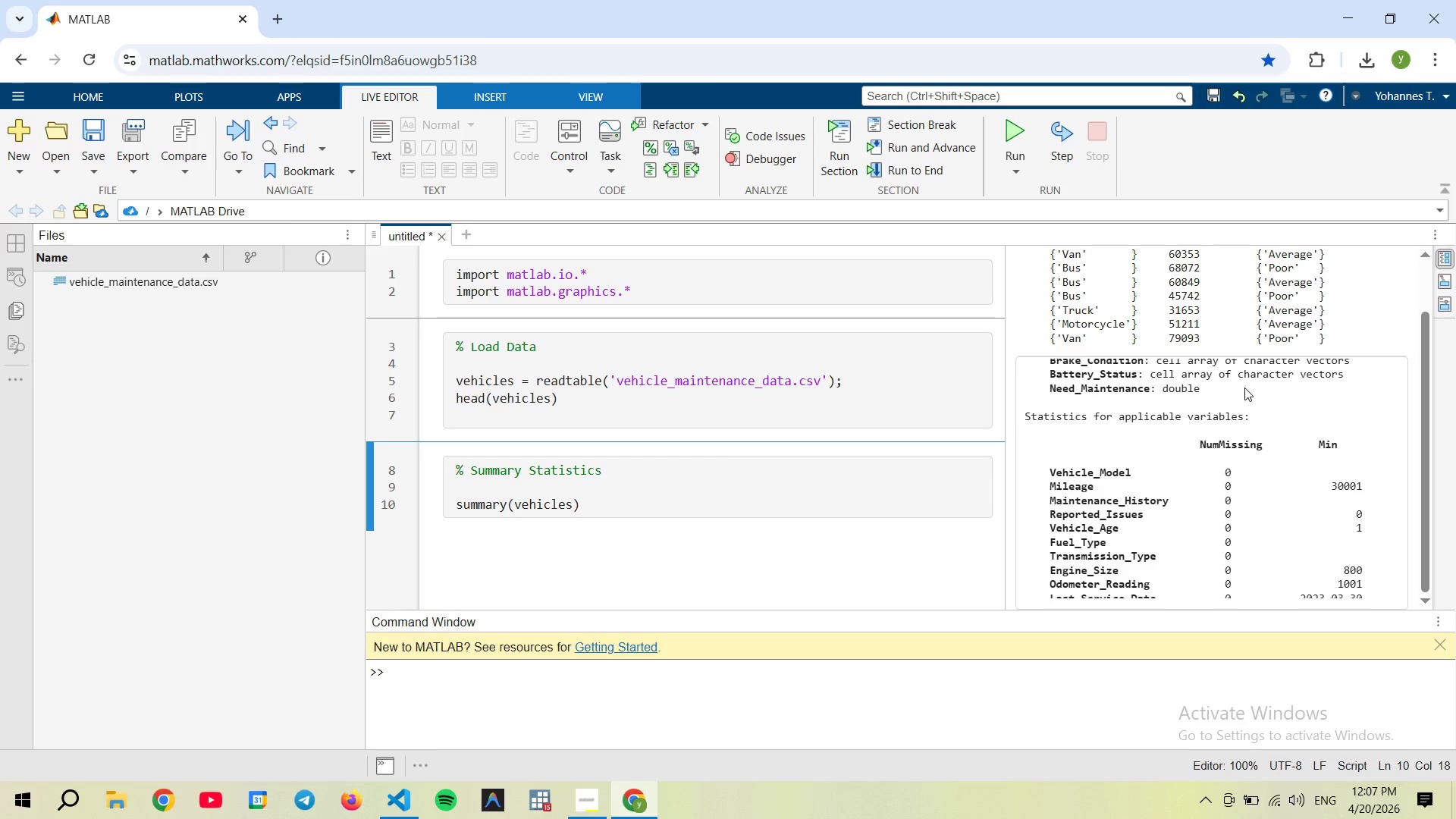 
wait(55.75)
 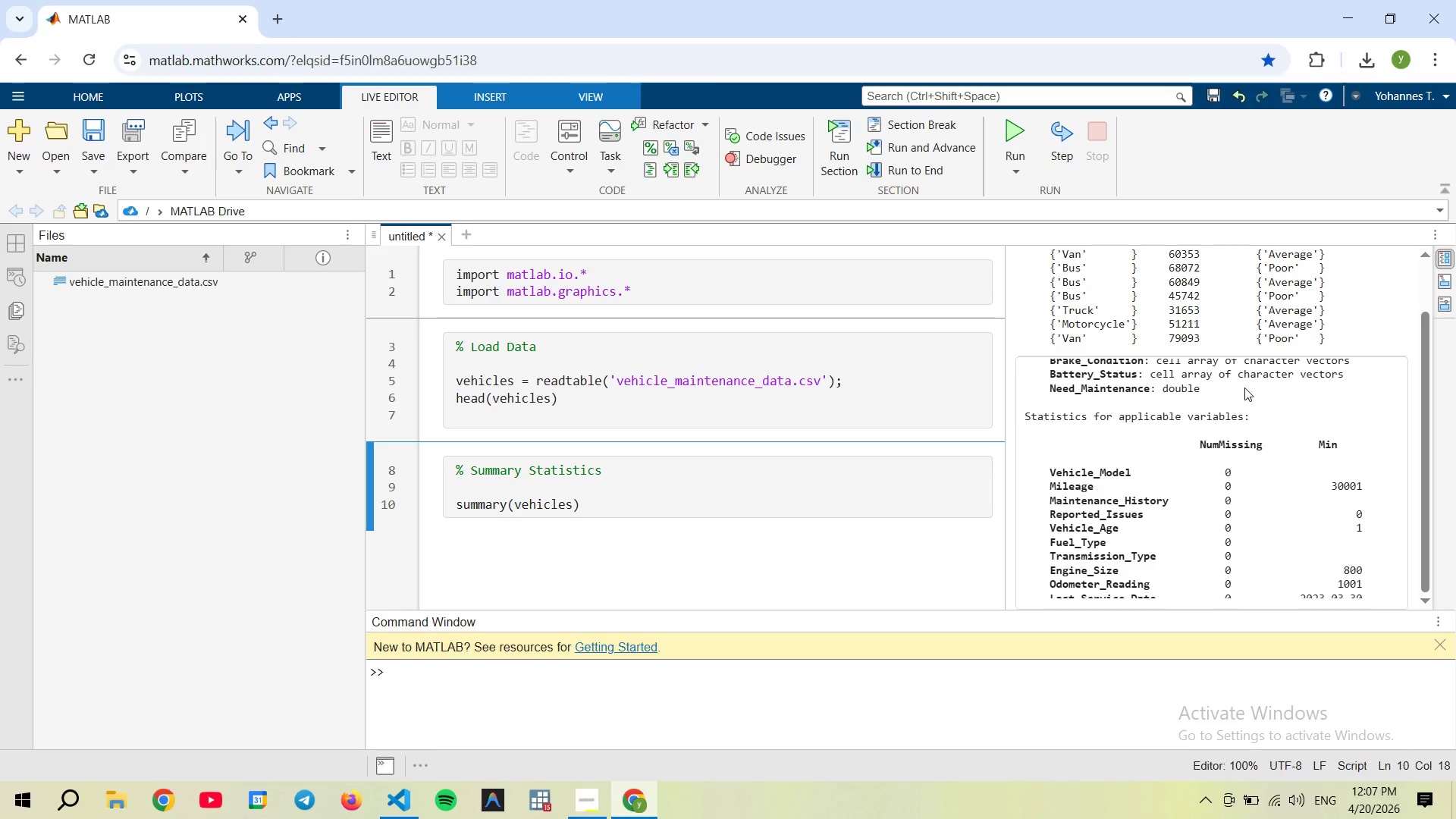 
key(Enter)
 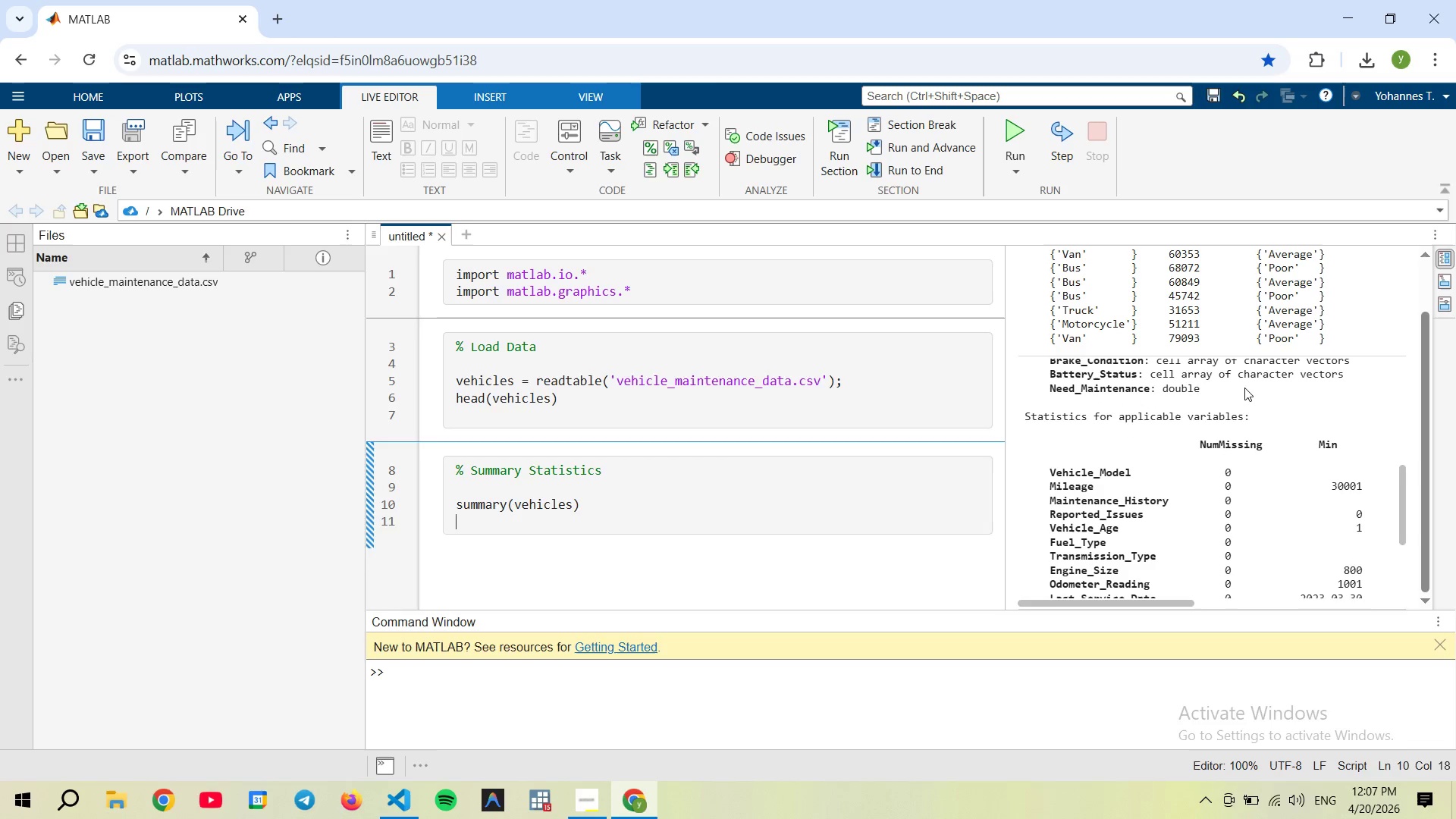 
key(Enter)
 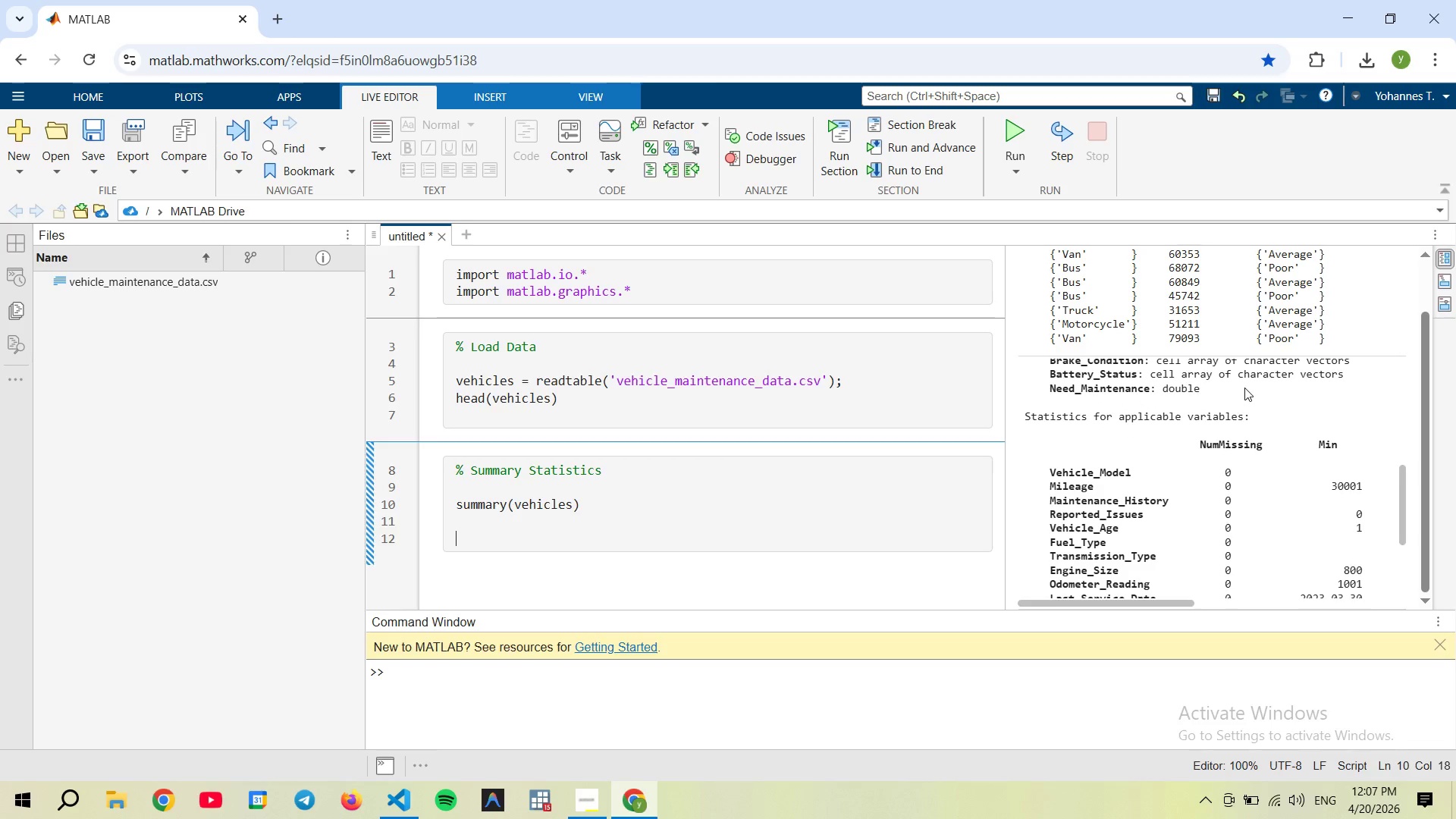 
type(%%)
 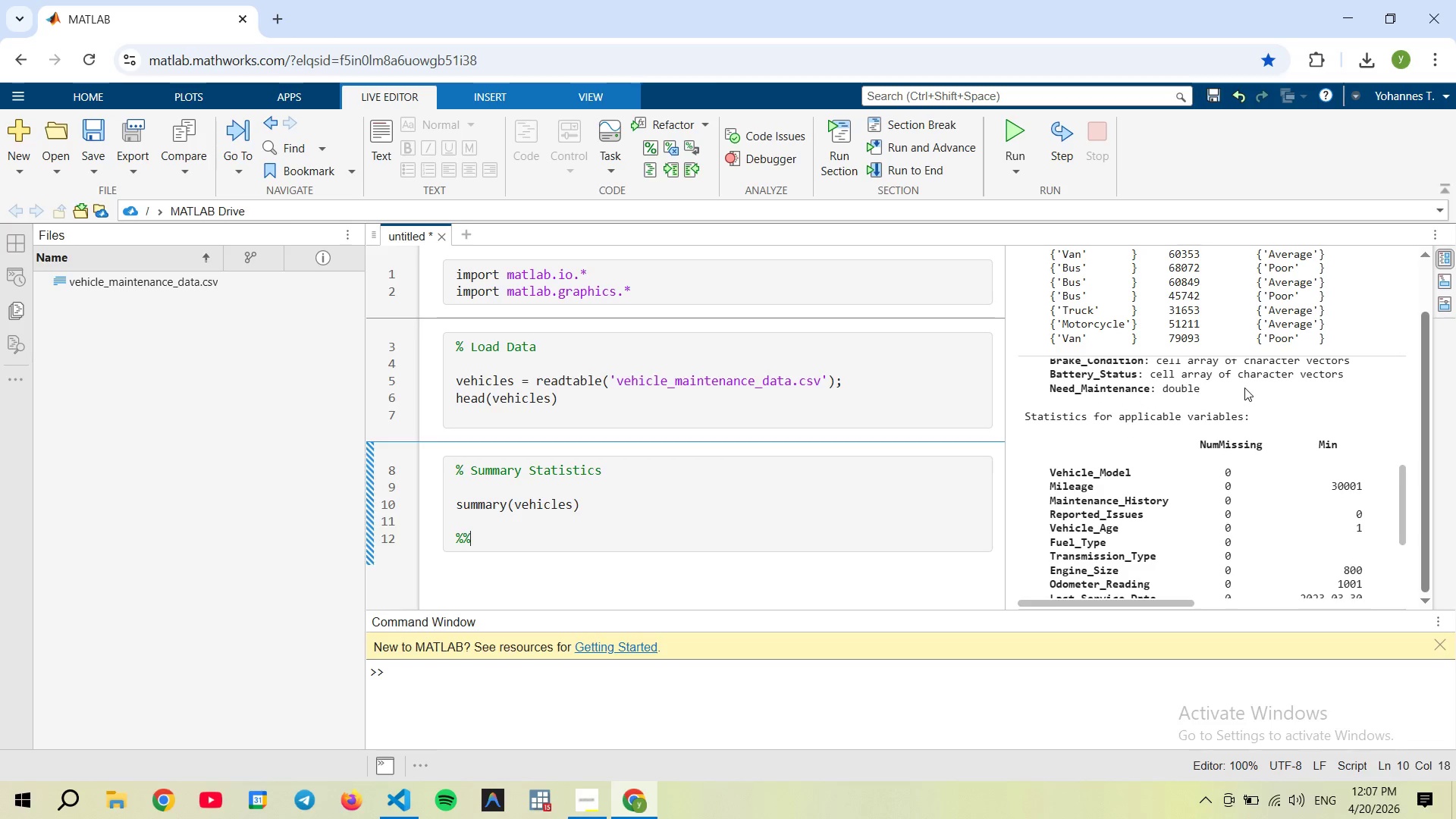 
key(Meta+MetaRight)
 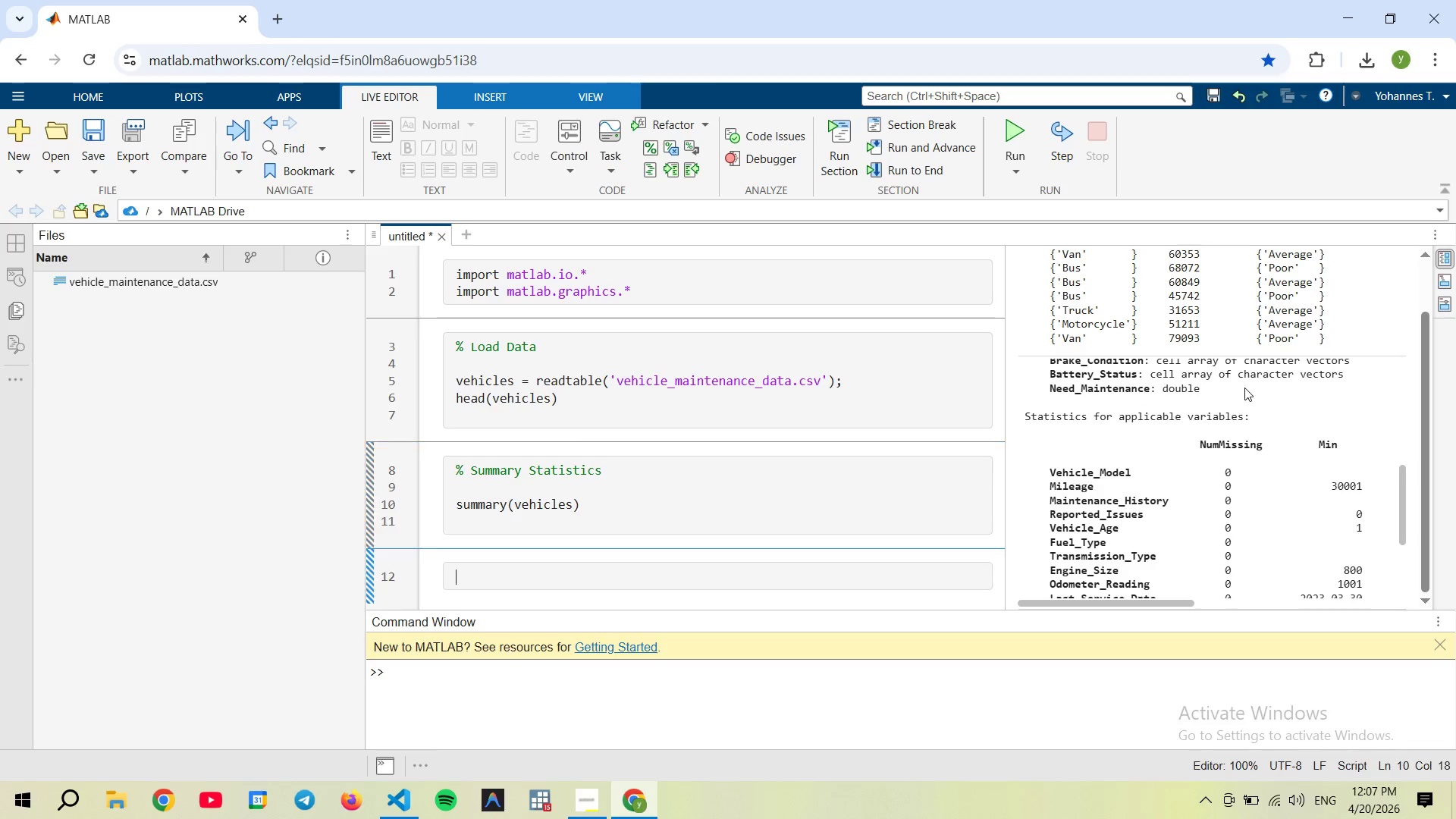 
key(Enter)
 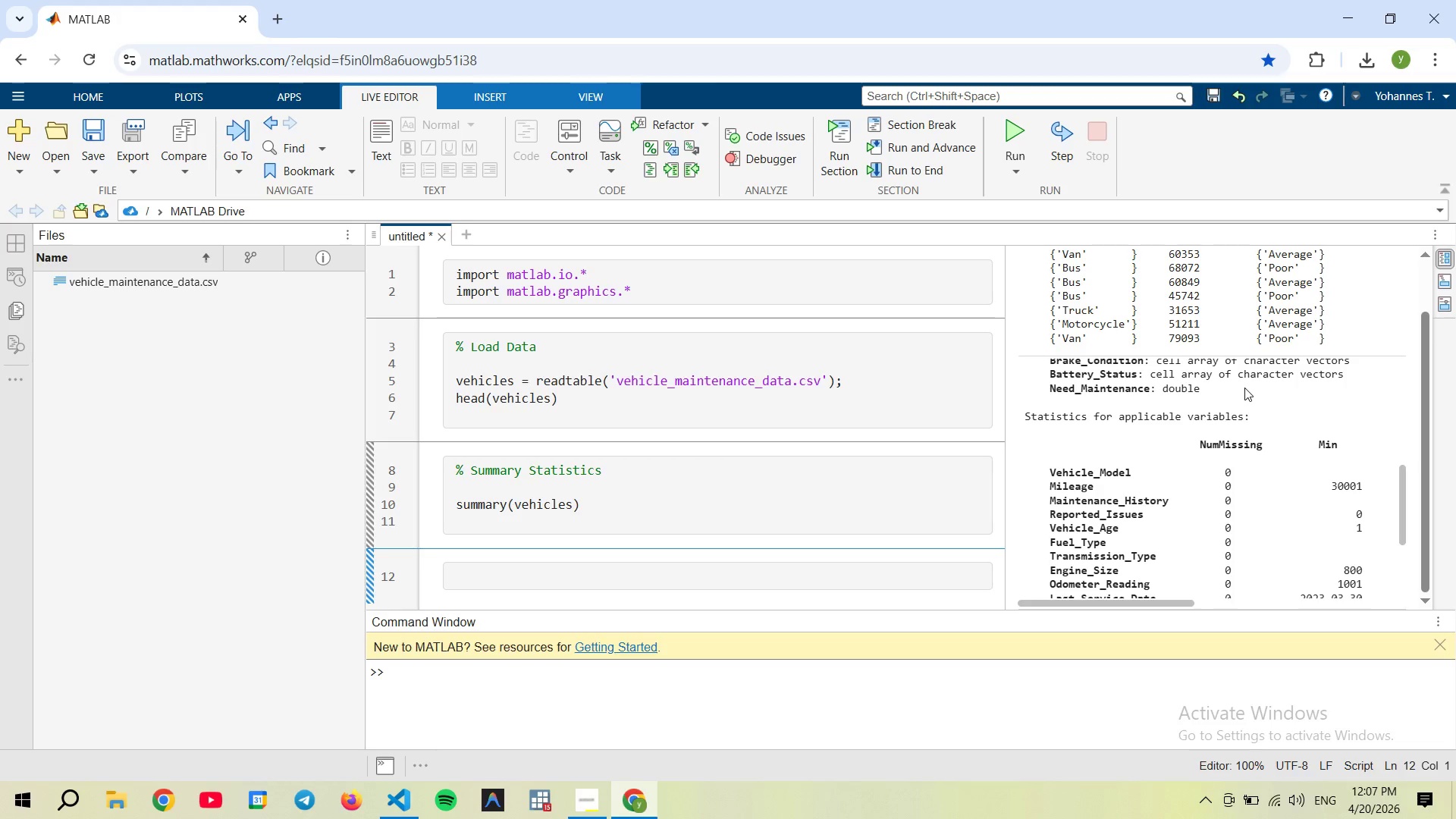 
wait(9.55)
 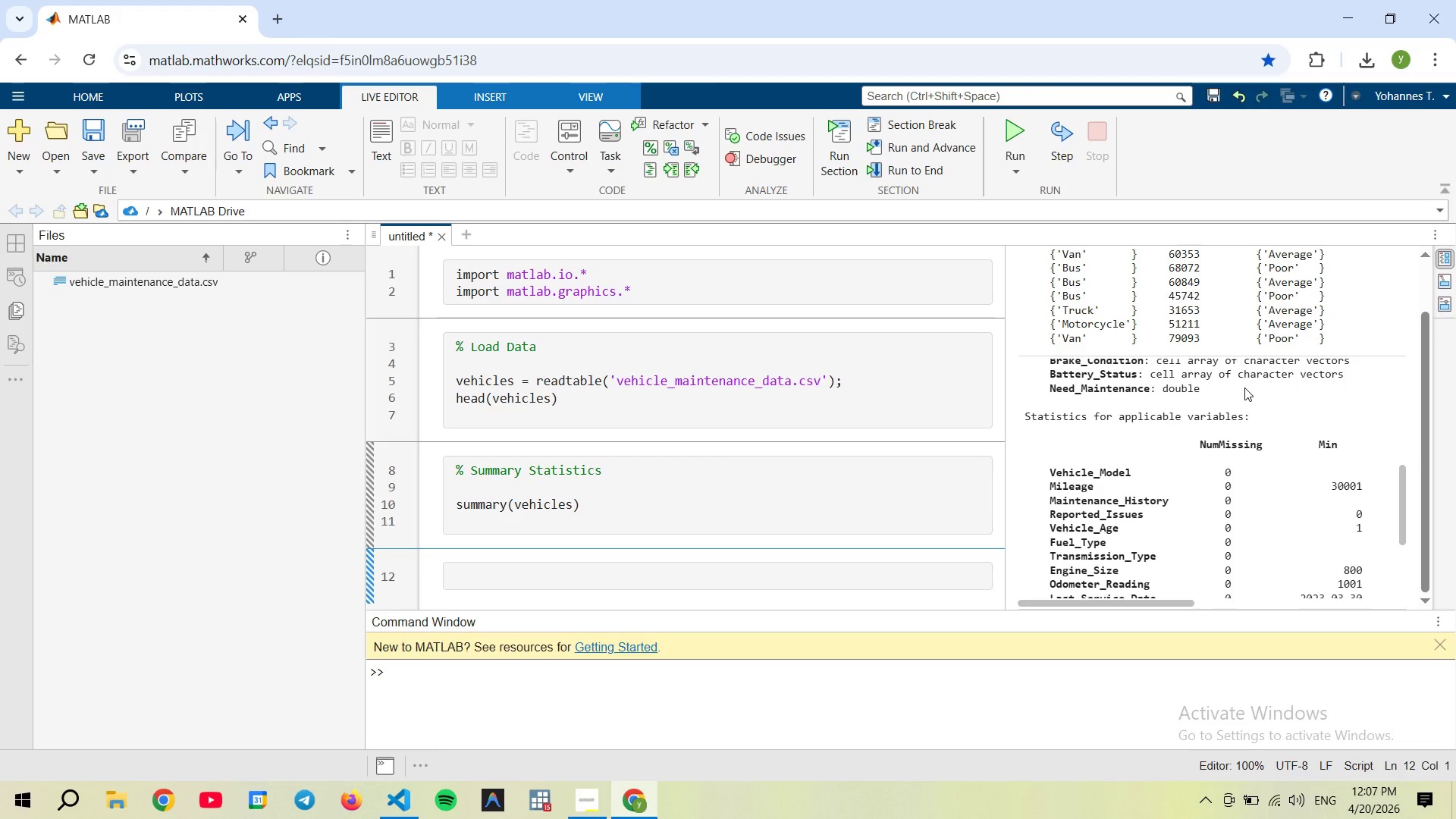 
key(Shift+5)
 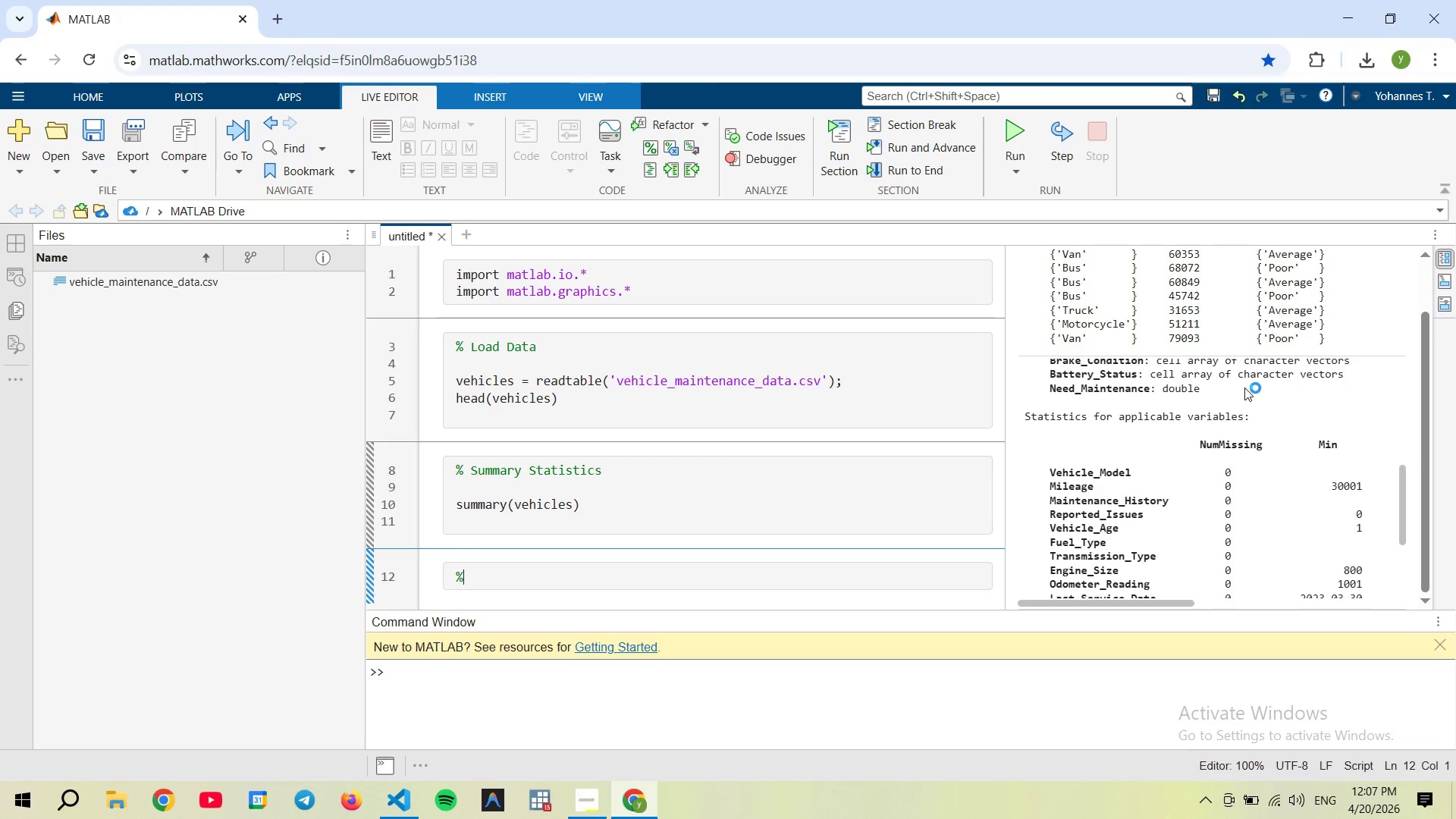 
type( C)
key(Backspace)
type(Standardize Column Names)
 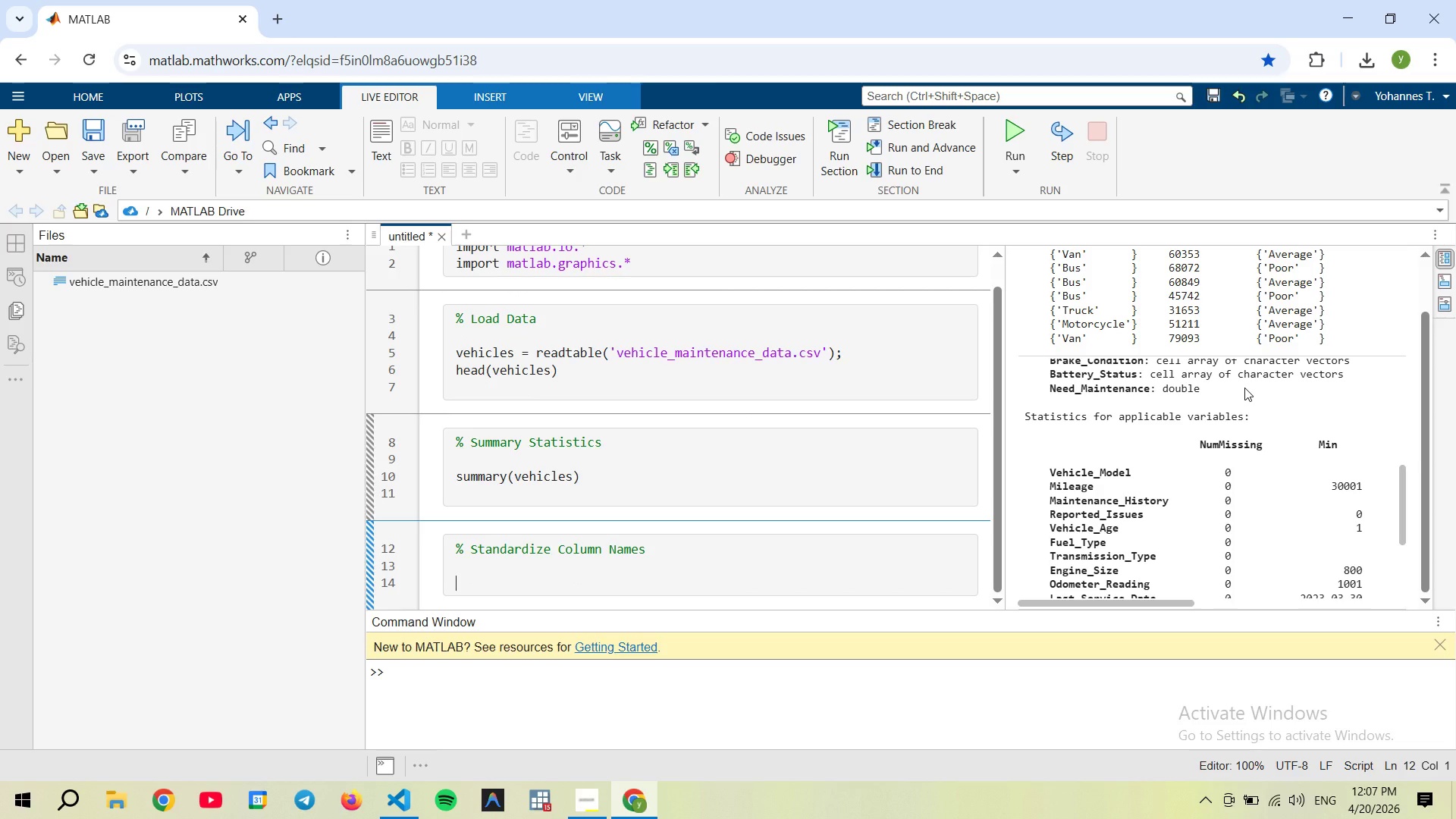 
key(Alt+AltRight)
 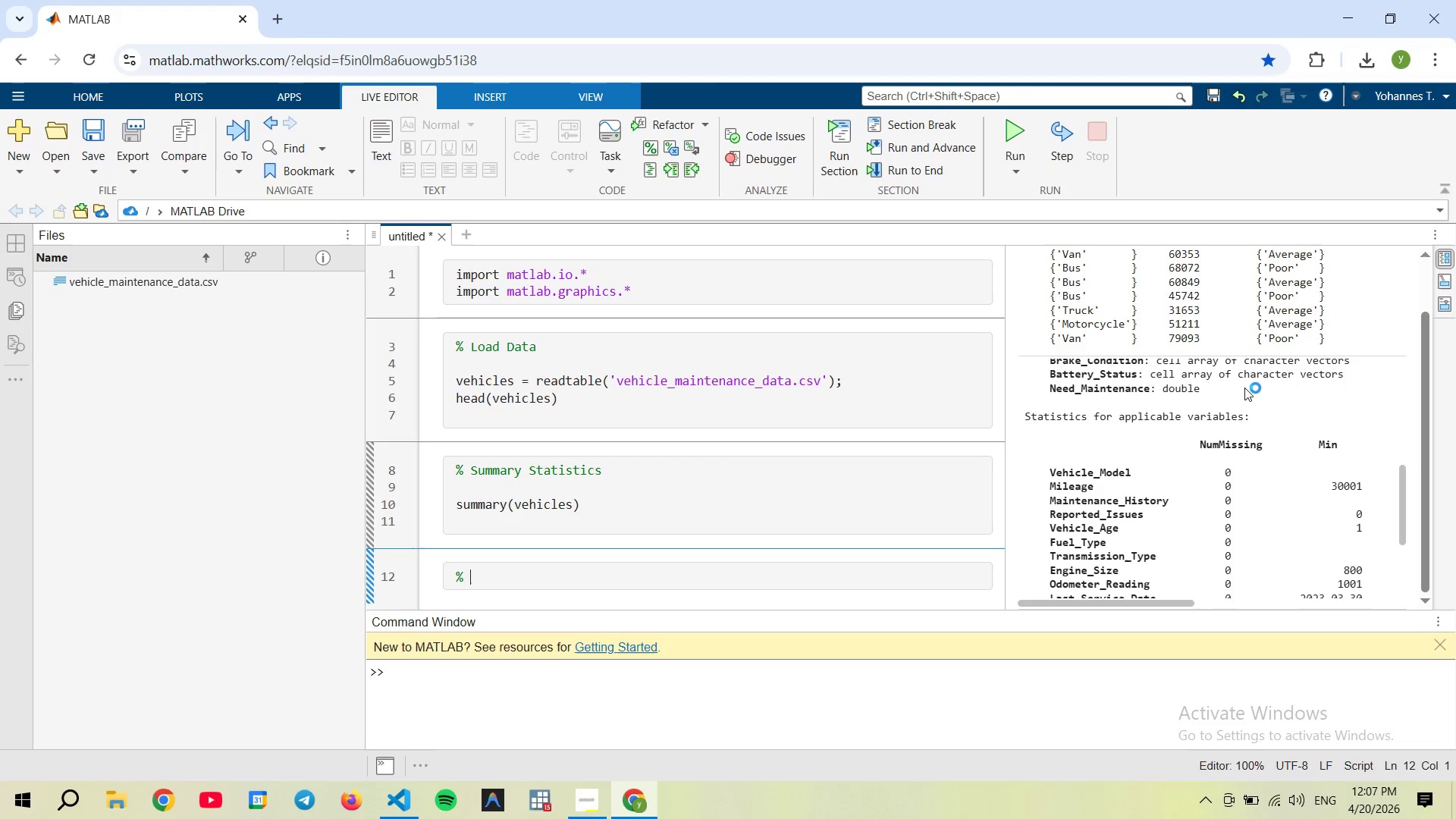 
hold_key(key=AltRight, duration=24.61)
 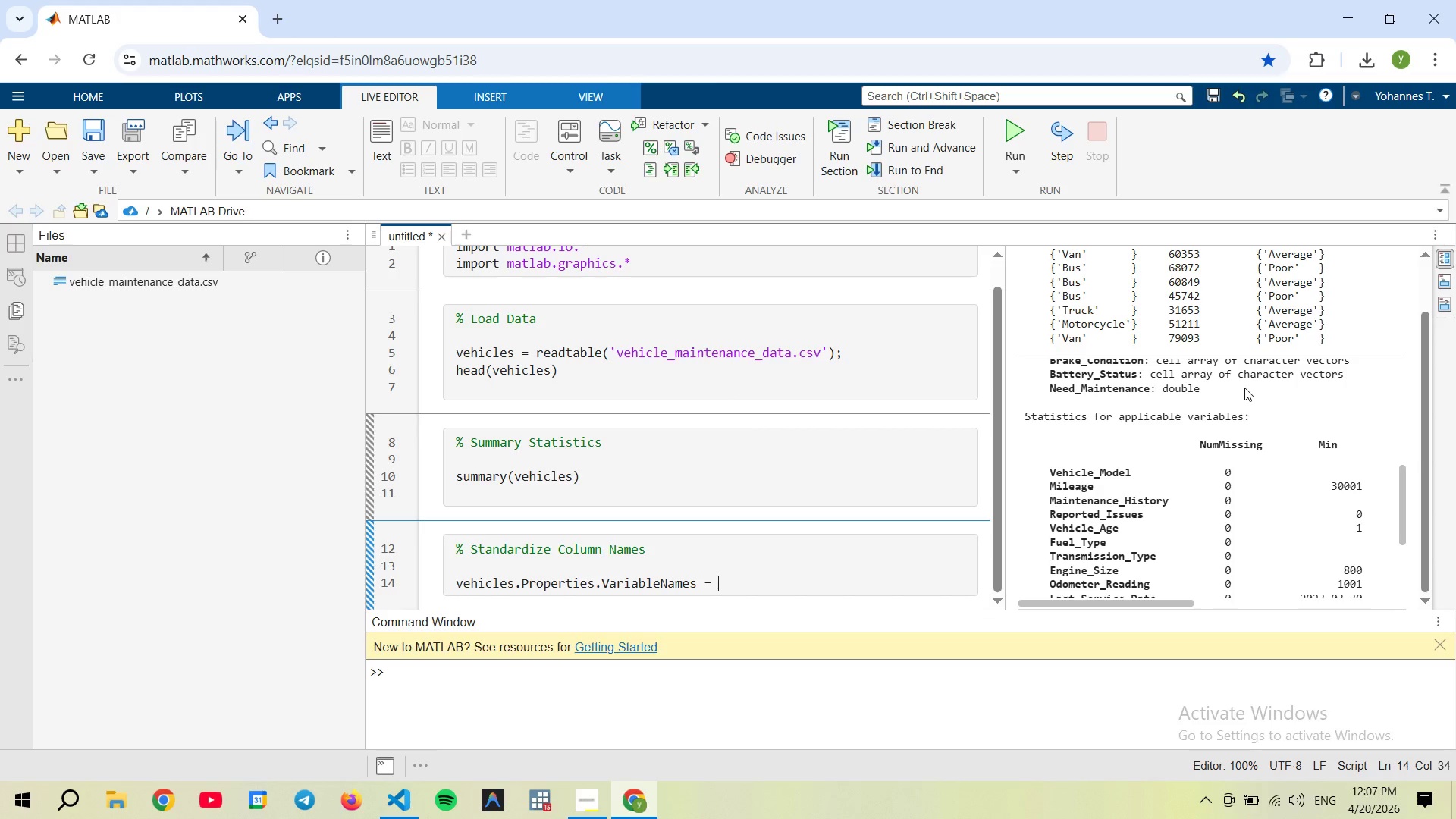 
key(Enter)
 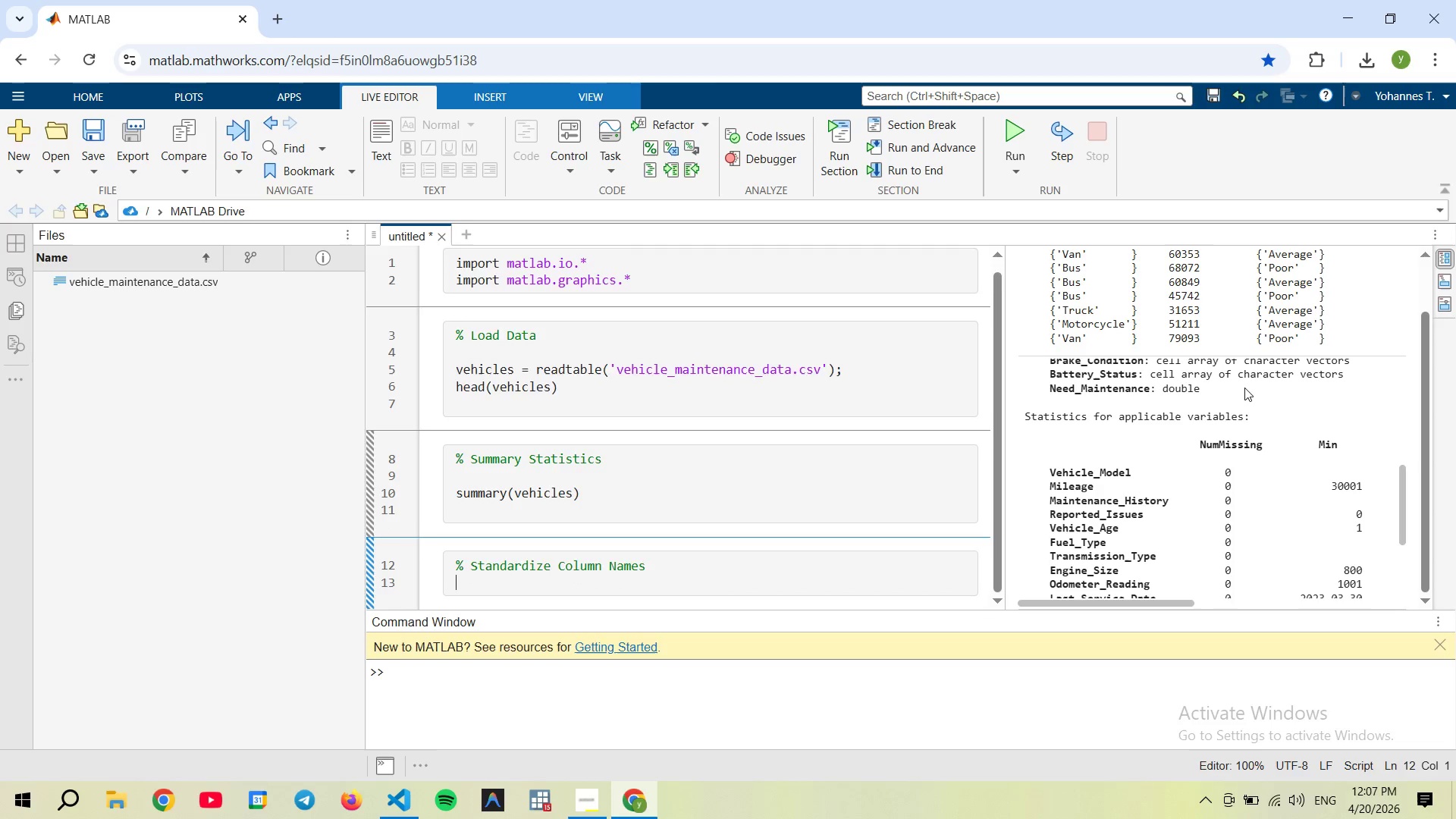 
key(Enter)
 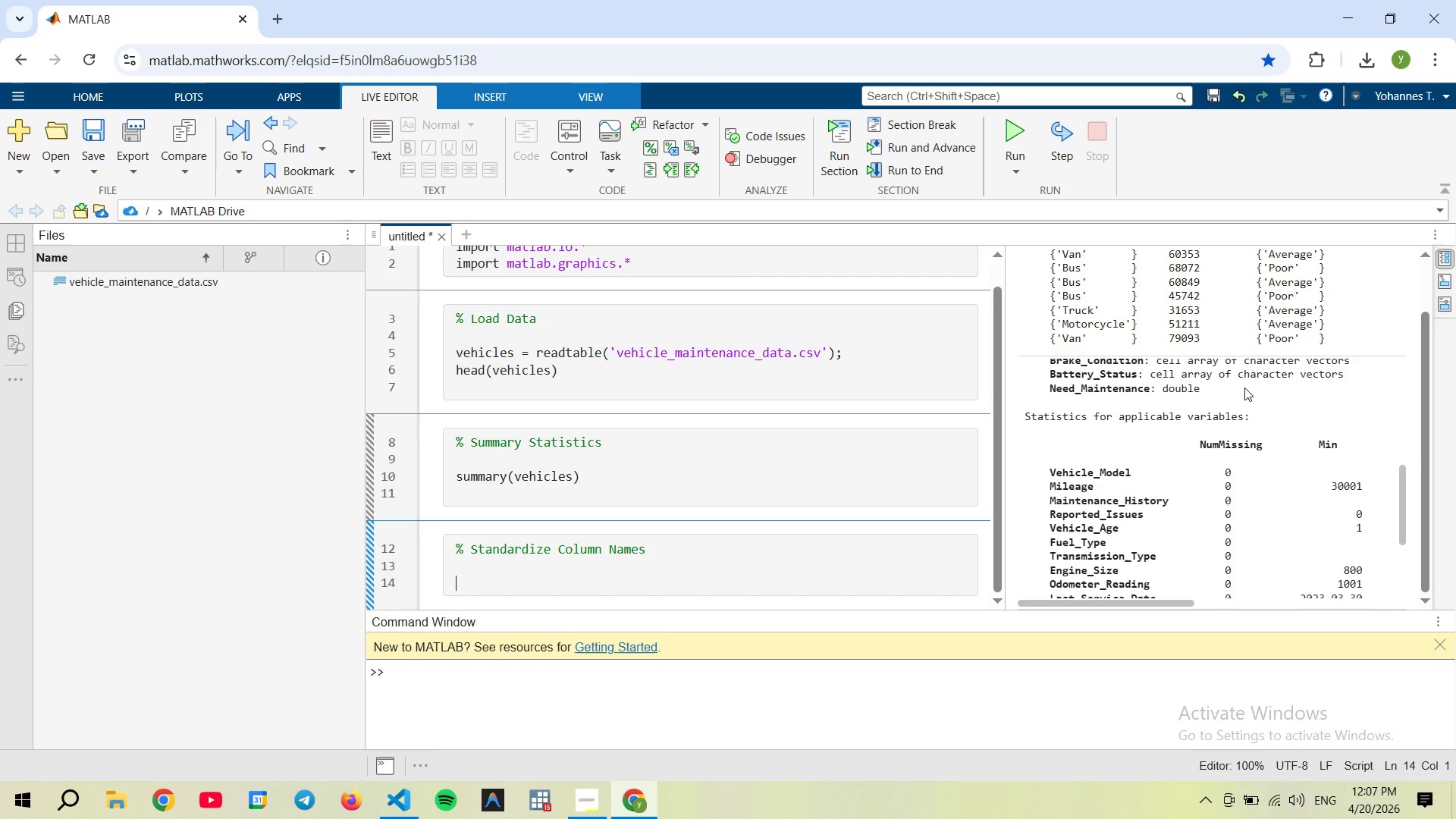 
type(vehicles.Properties.VariableNames = lower(replace()
key(Backspace)
key(Backspace)
key(Backspace)
key(Backspace)
key(Backspace)
type(lace(')
key(Backspace)
type(vehicles.Properties.VariableNames, ' ', '_)
 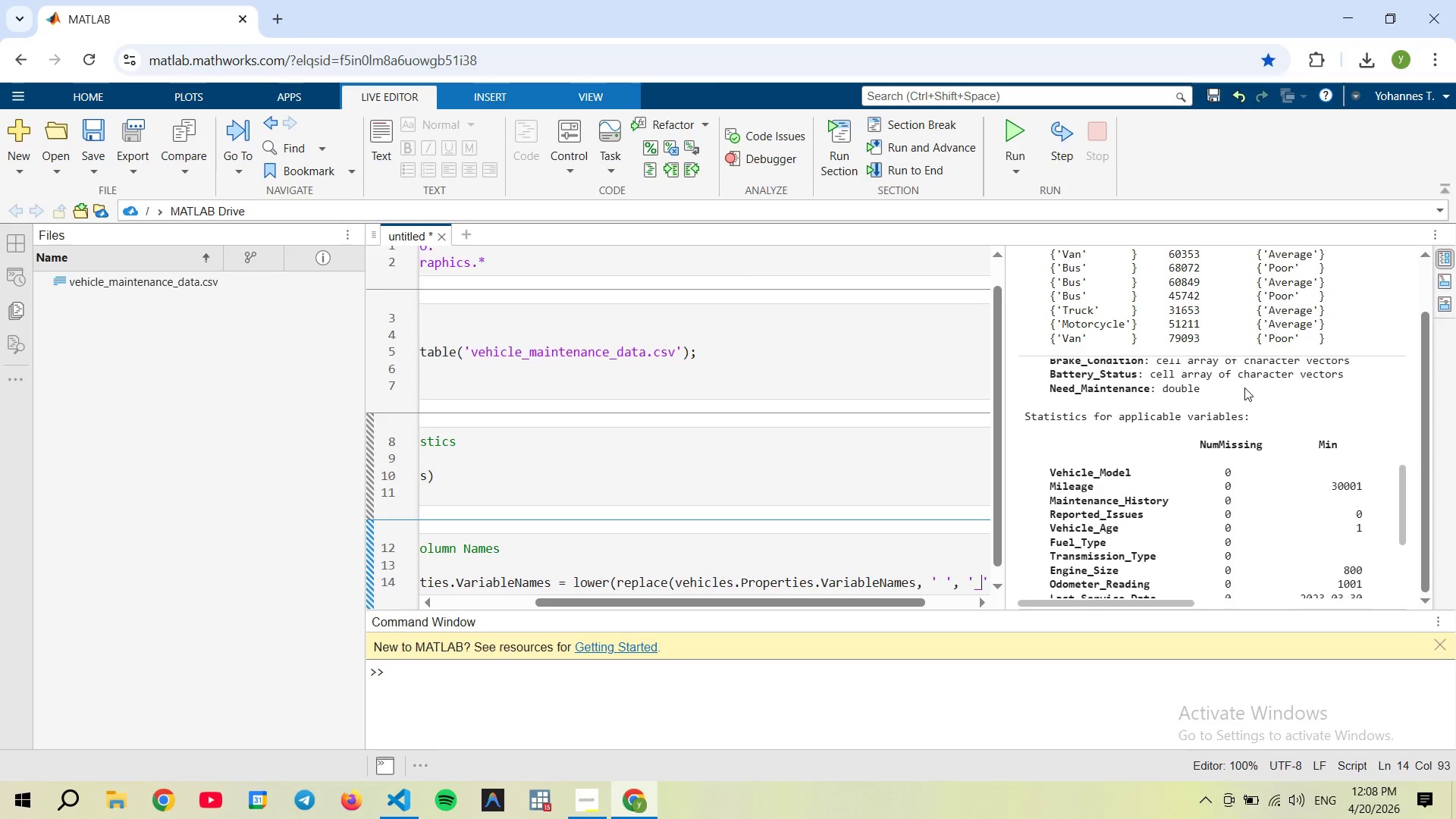 
 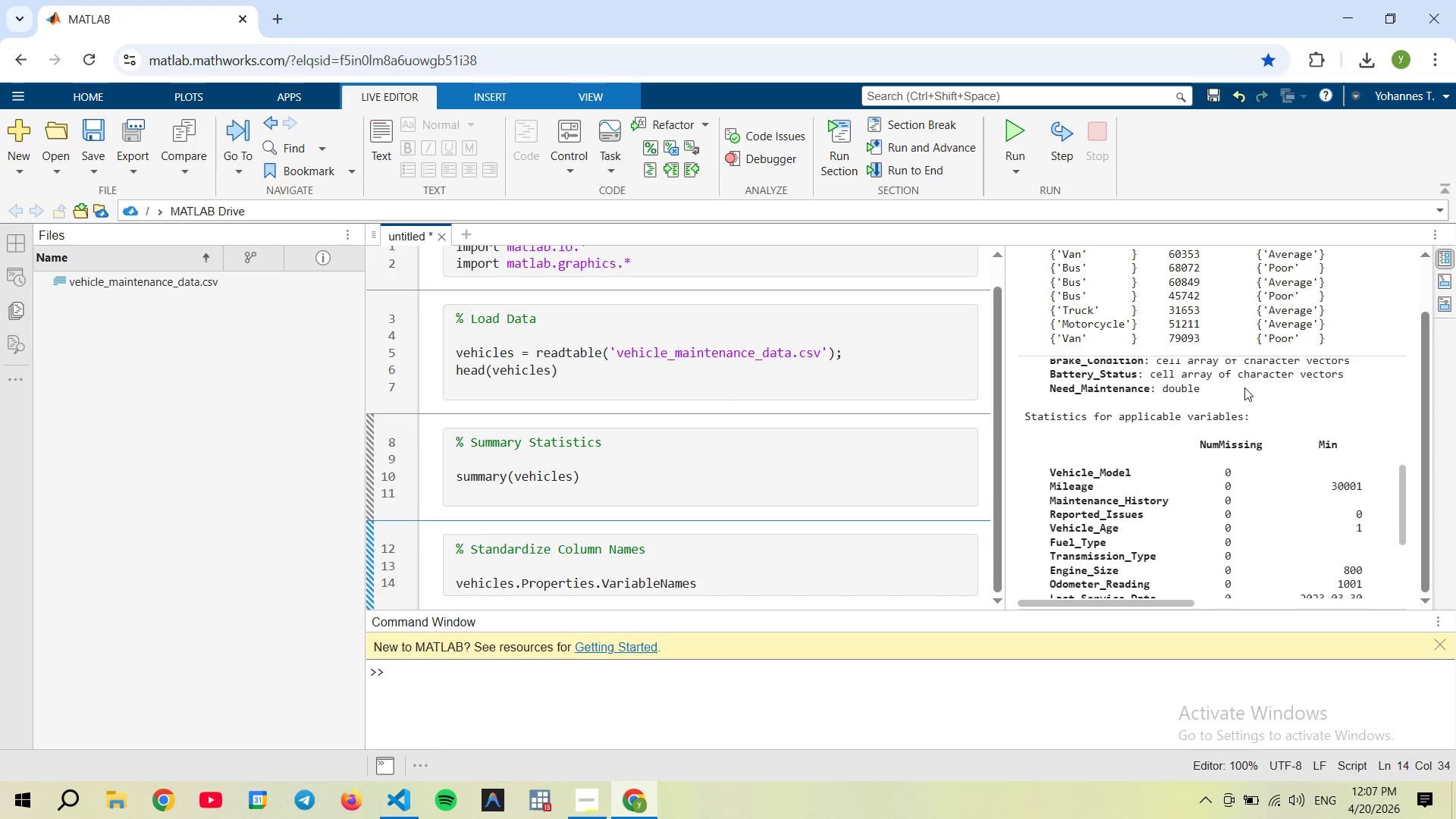 
hold_key(key=AltRight, duration=14.39)
 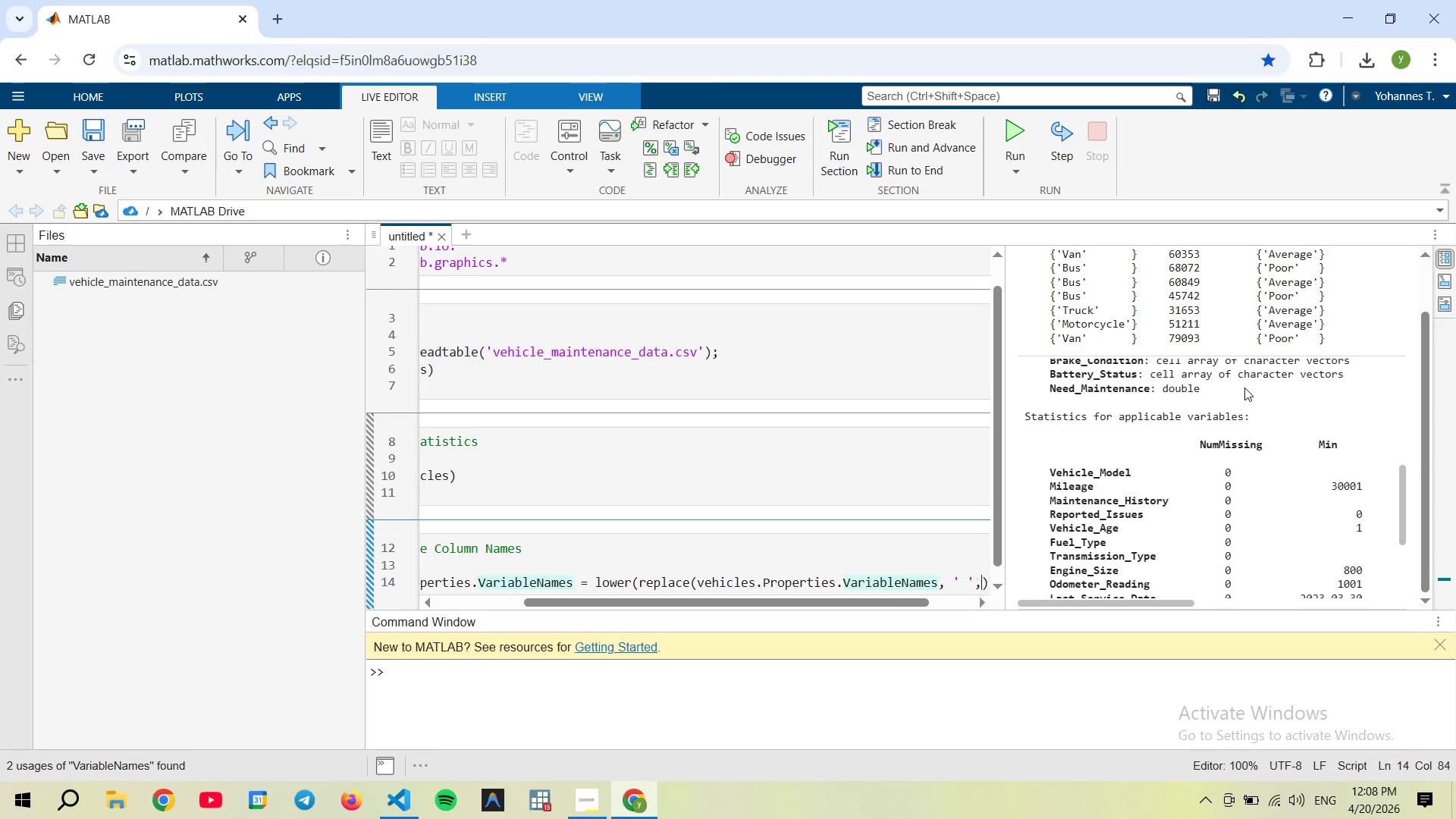 
key(ArrowRight)
 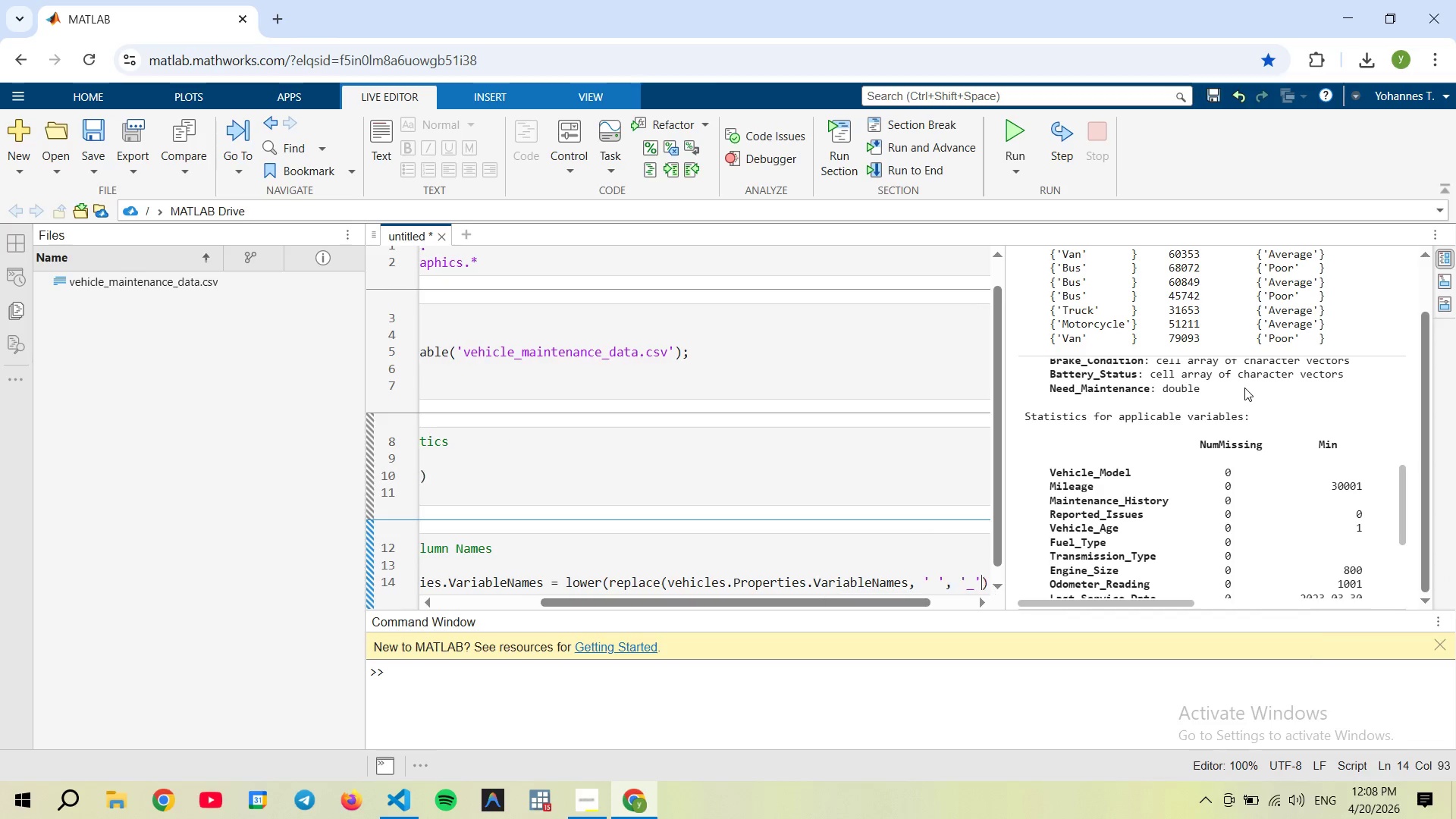 
key(ArrowRight)
 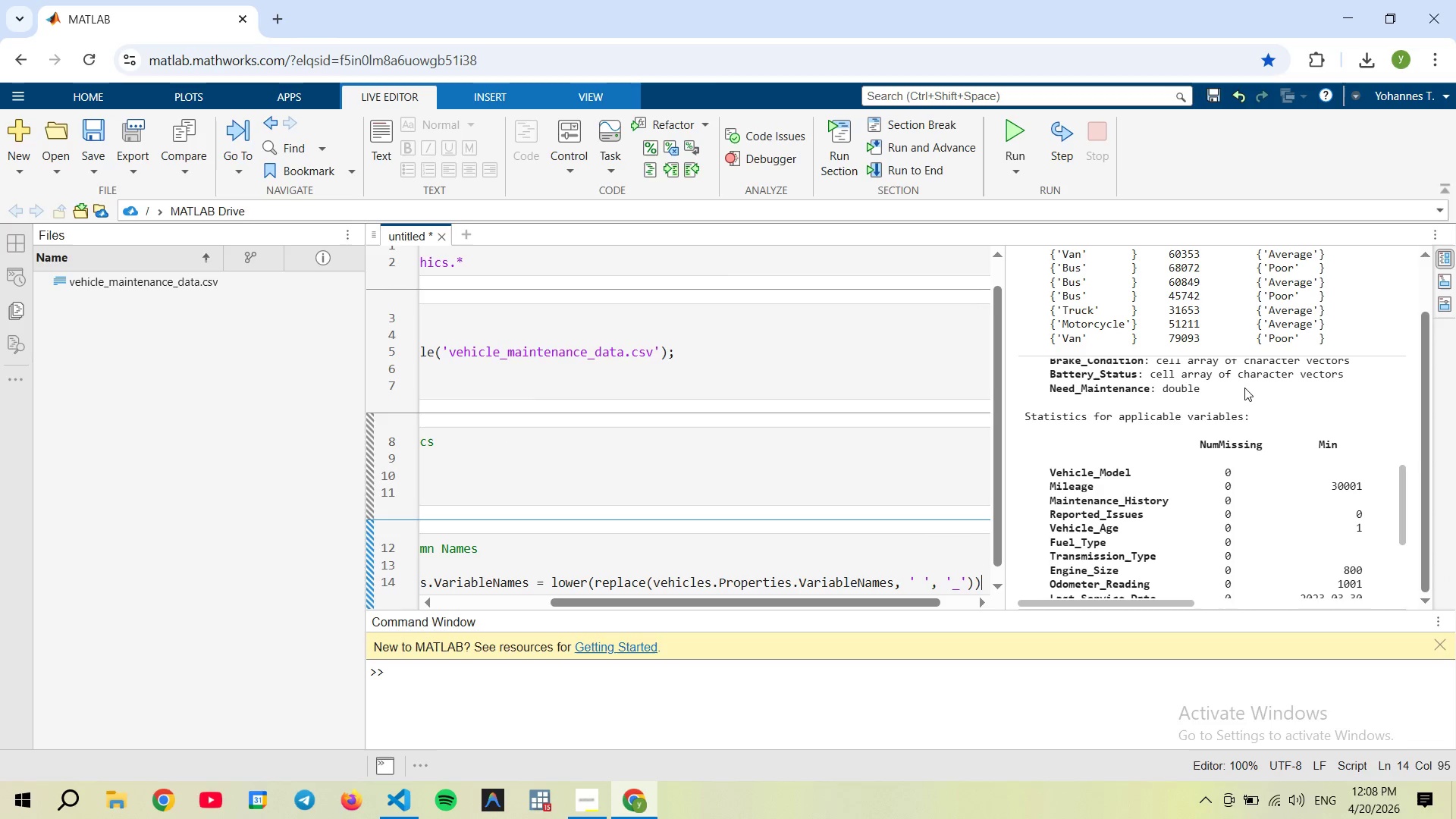 
key(ArrowRight)
 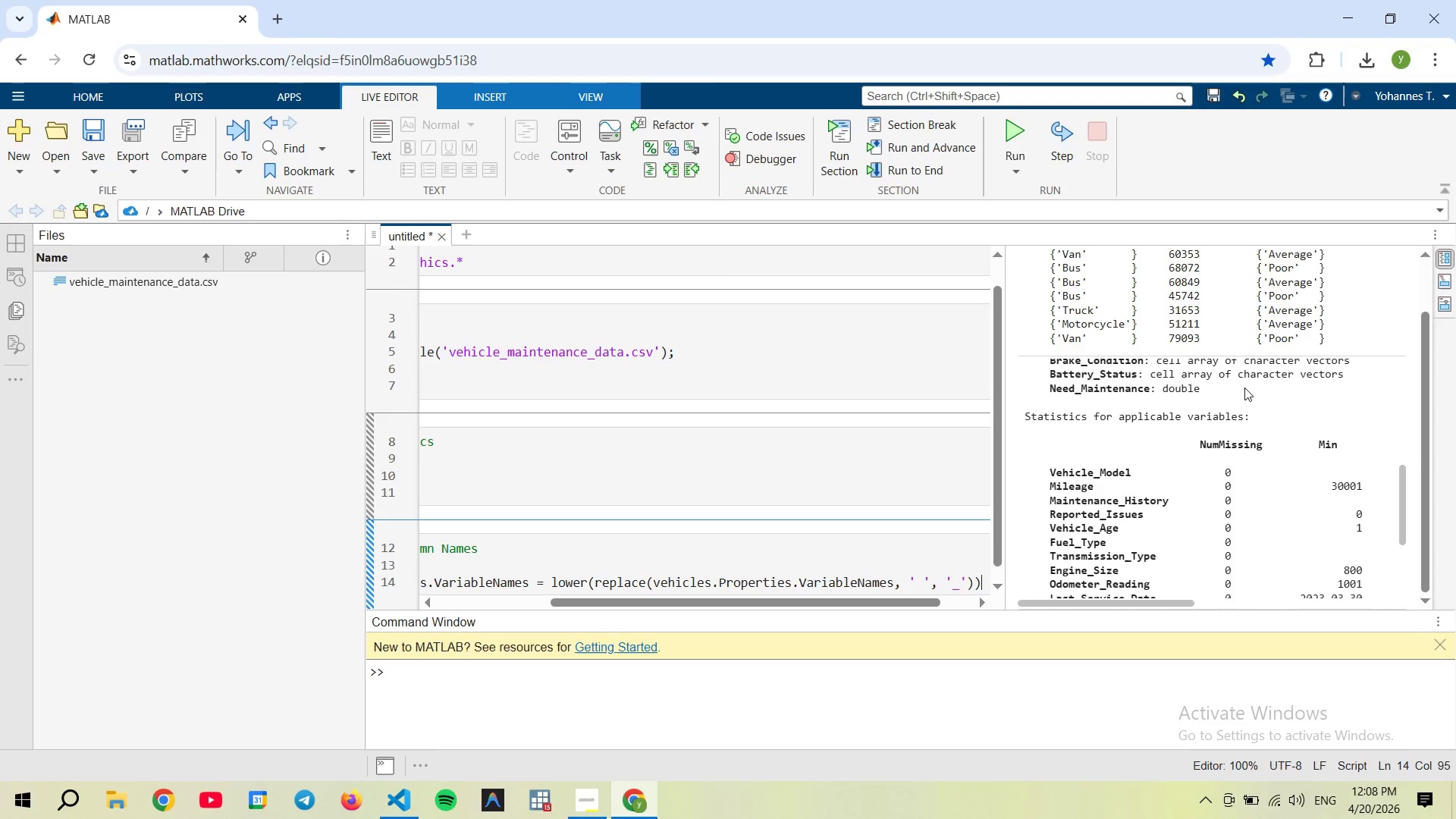 
key(ArrowRight)
 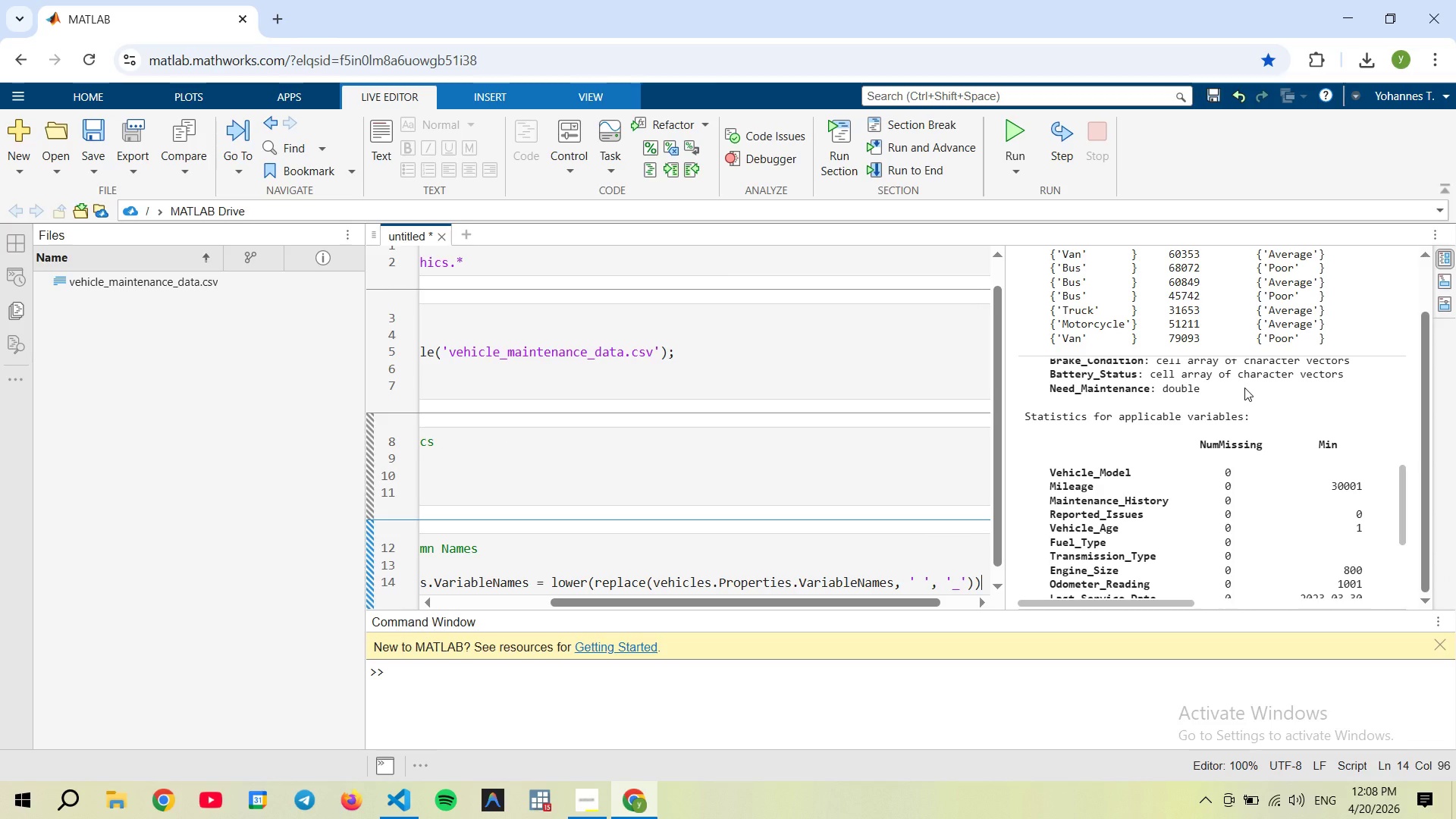 
key(Semicolon)
 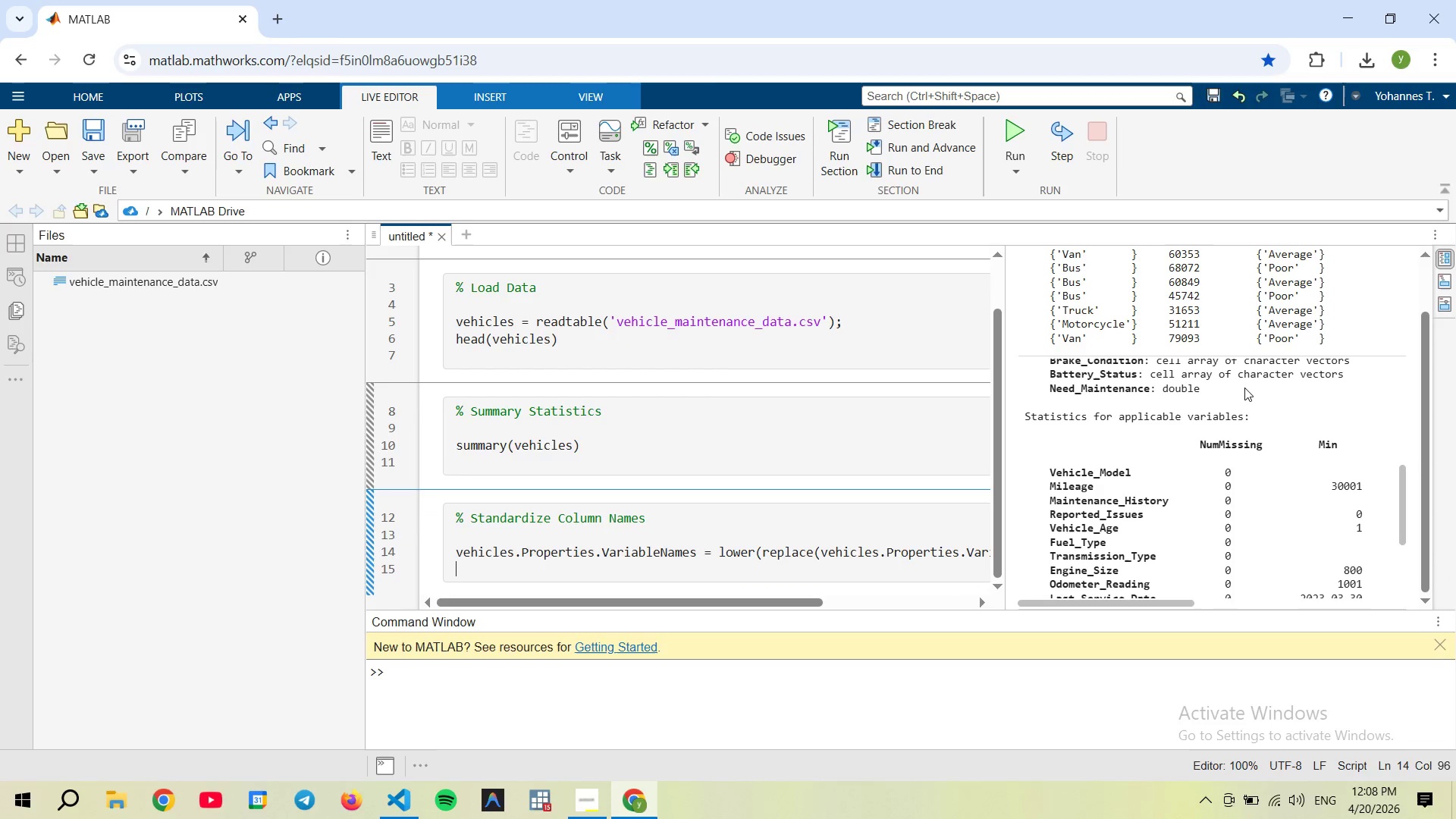 
key(Enter)
 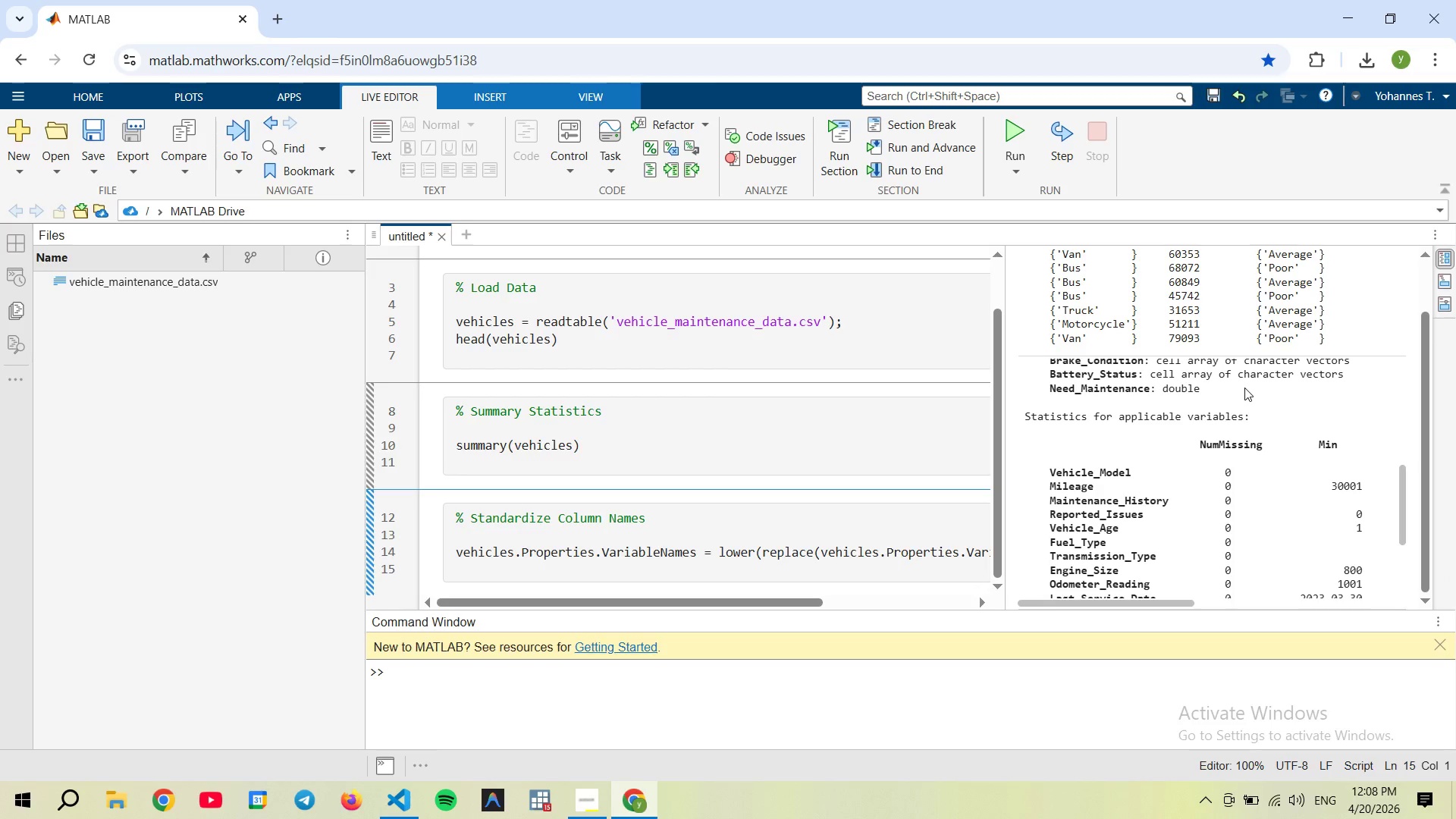 
type(head(vehicles)
 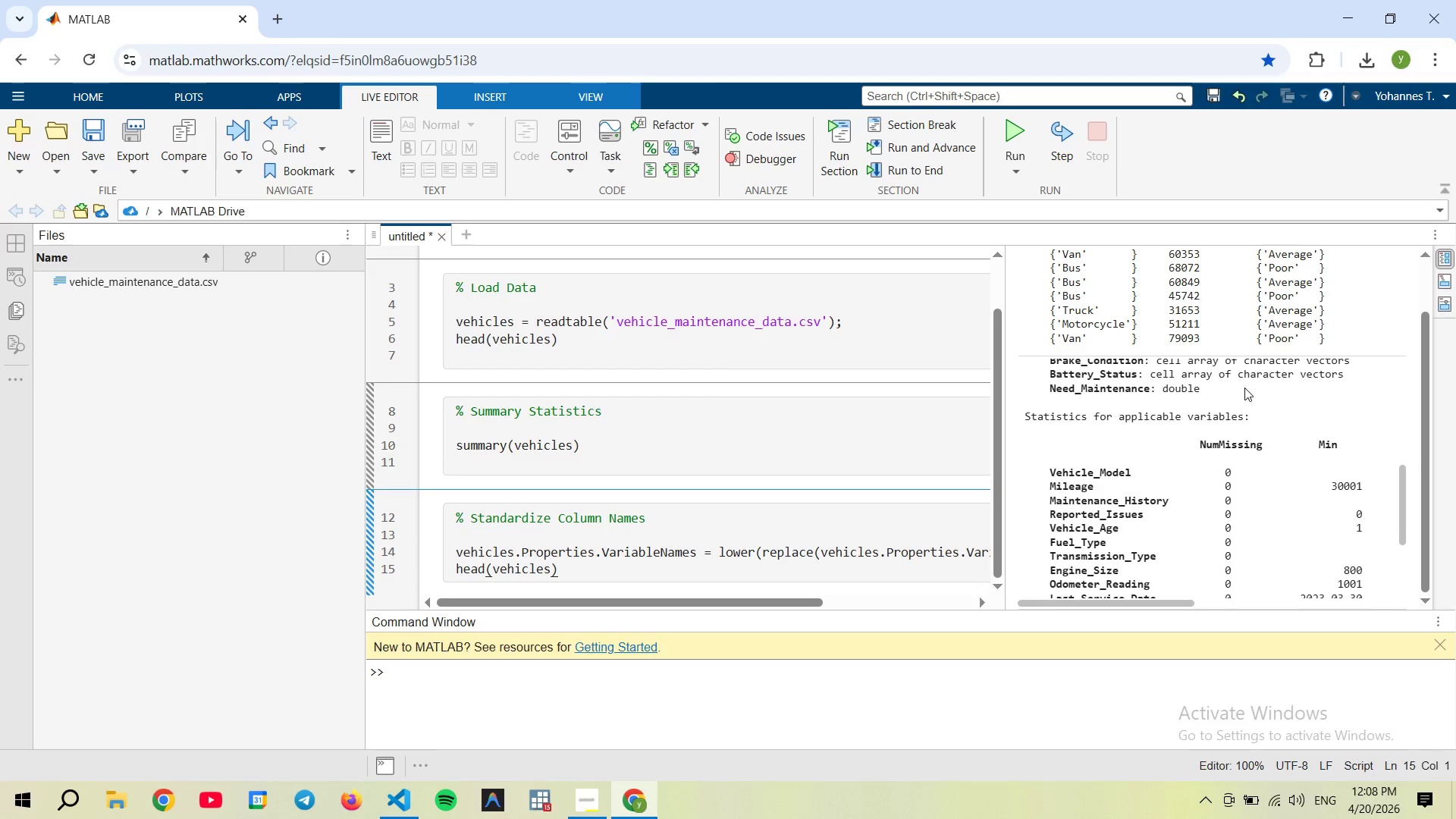 
key(ArrowRight)
 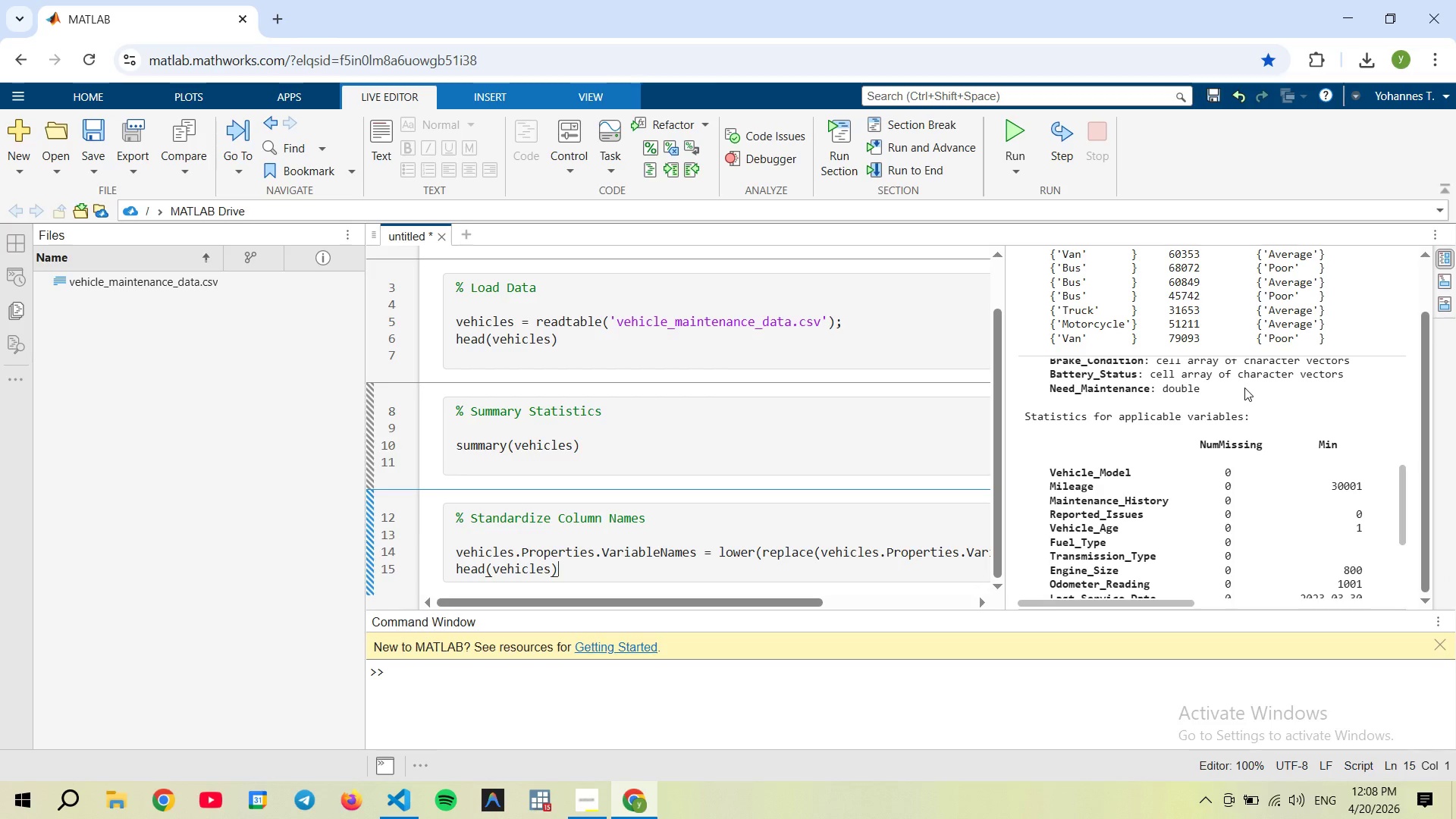 
key(Shift+ShiftLeft)
 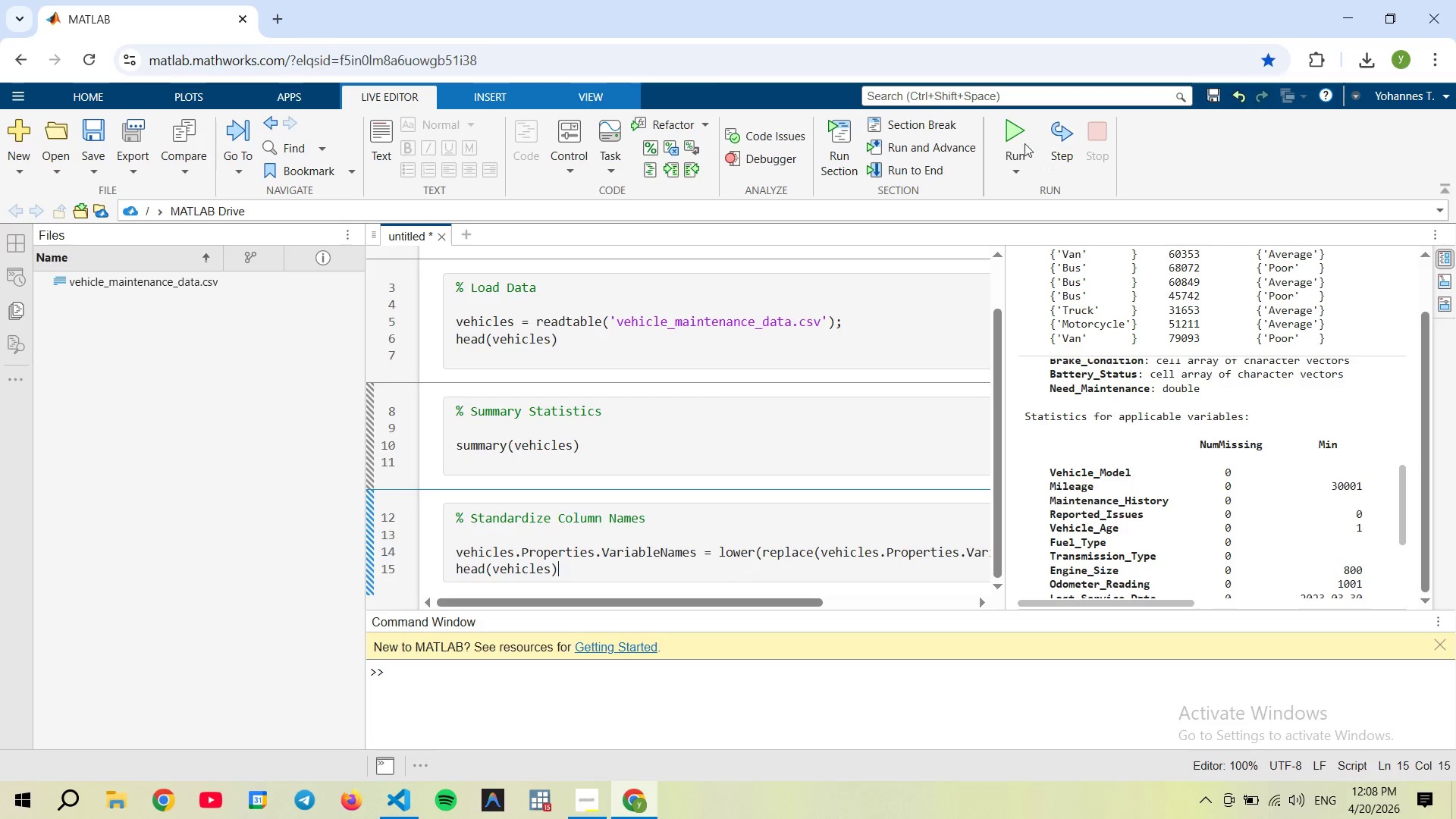 
left_click([1012, 140])
 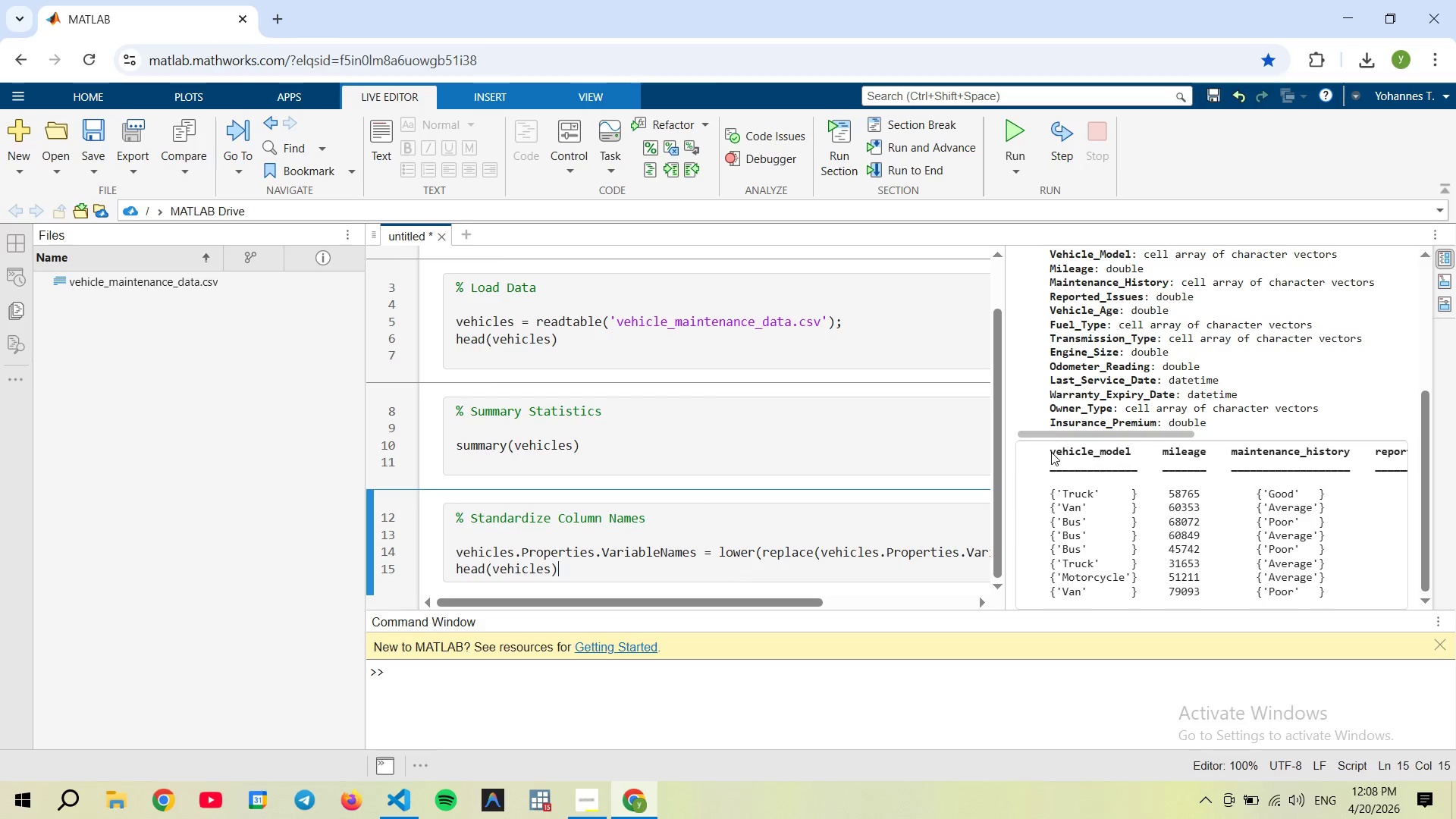 
wait(6.92)
 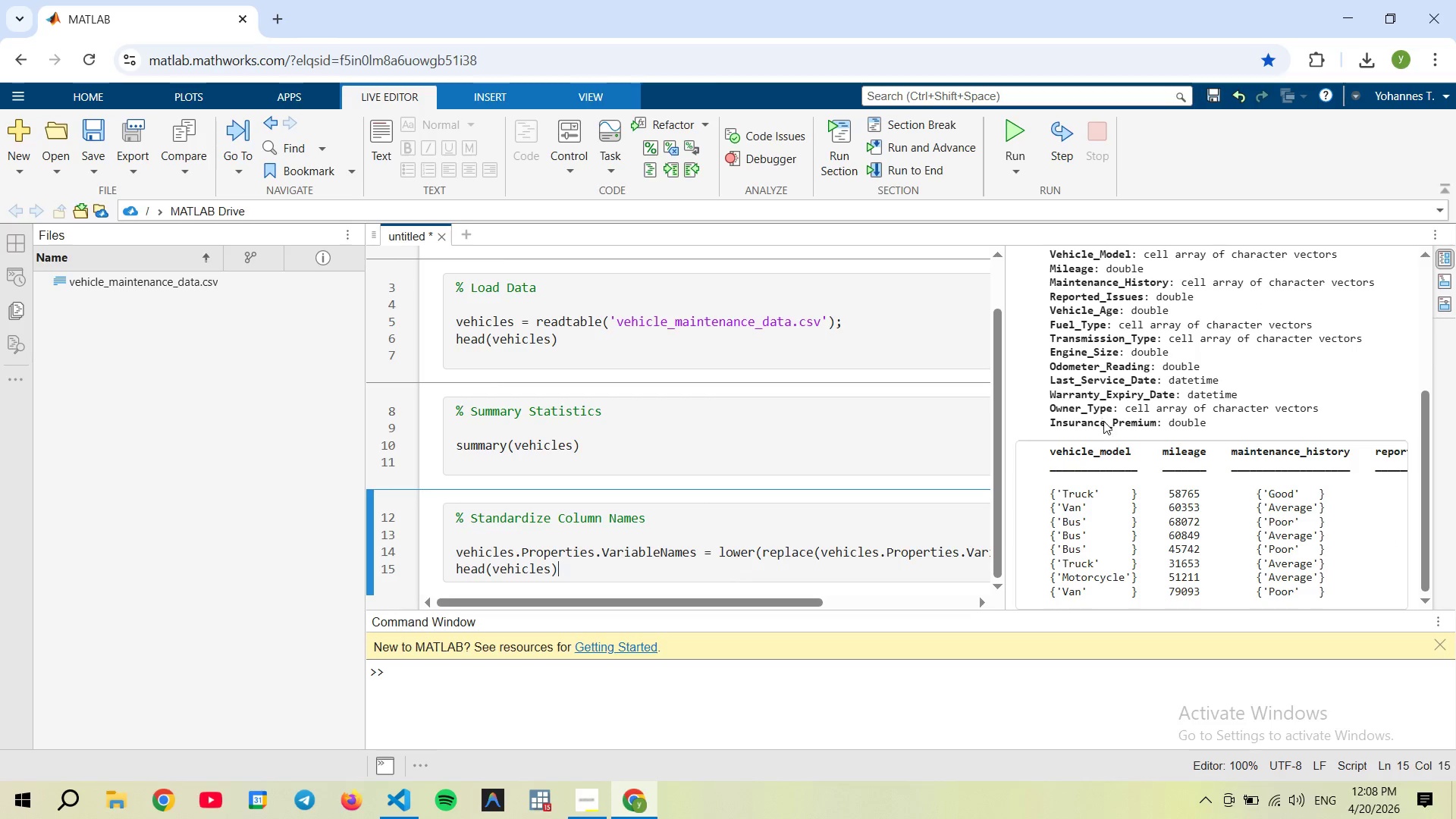 
scroll: coordinate [1144, 364], scroll_direction: up, amount: 13.0
 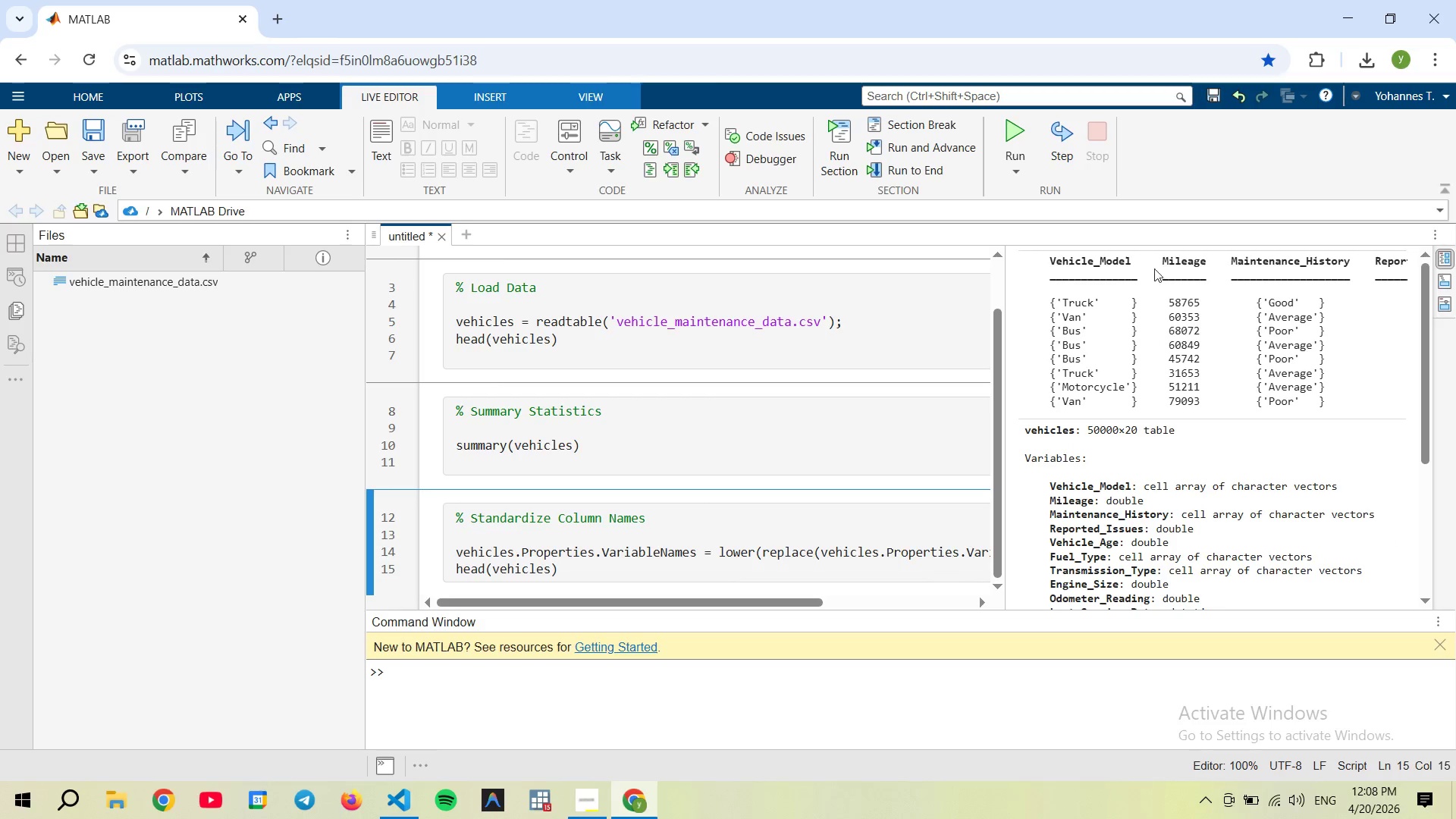 
scroll: coordinate [648, 529], scroll_direction: down, amount: 20.0
 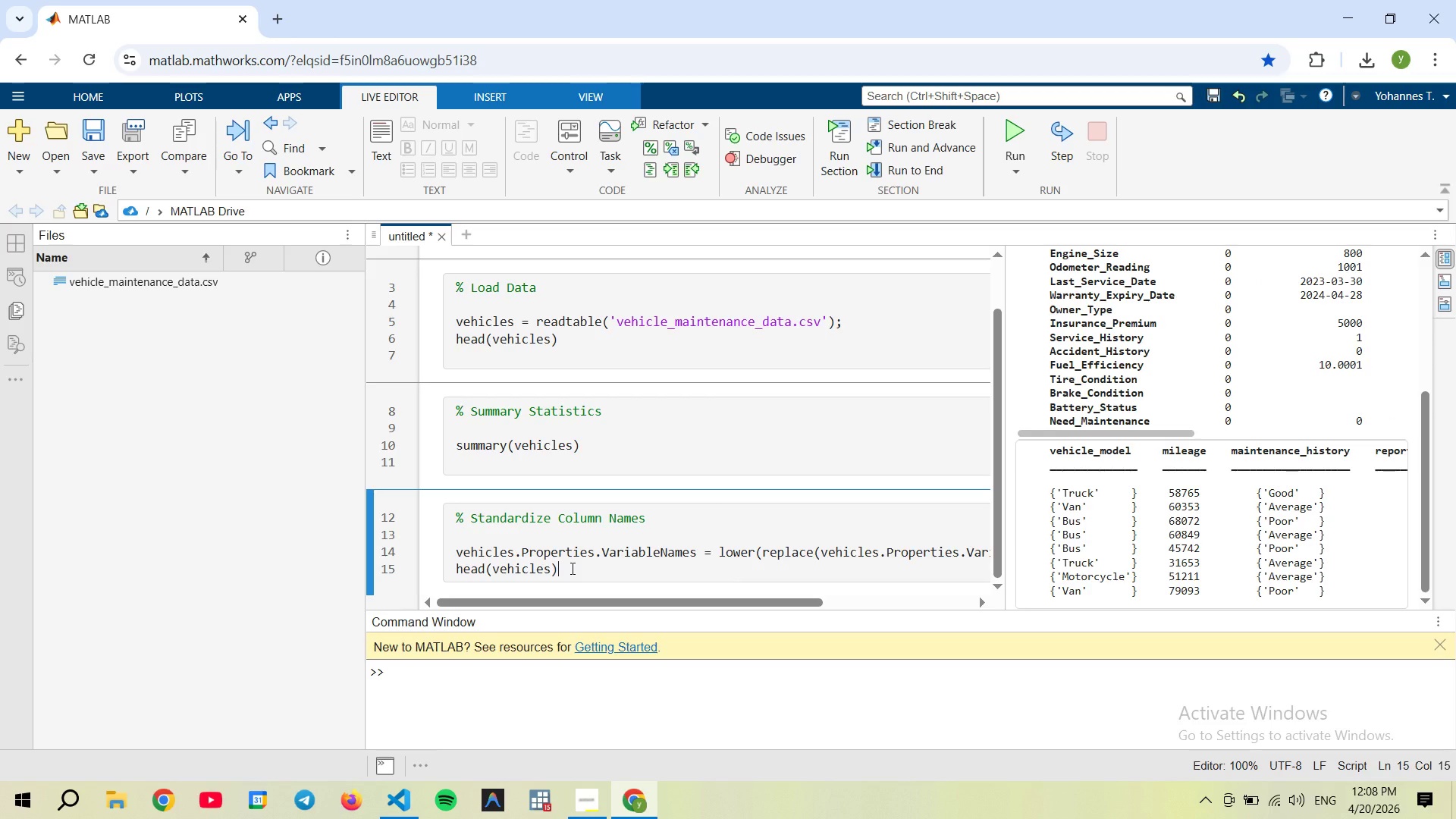 
key(Enter)
 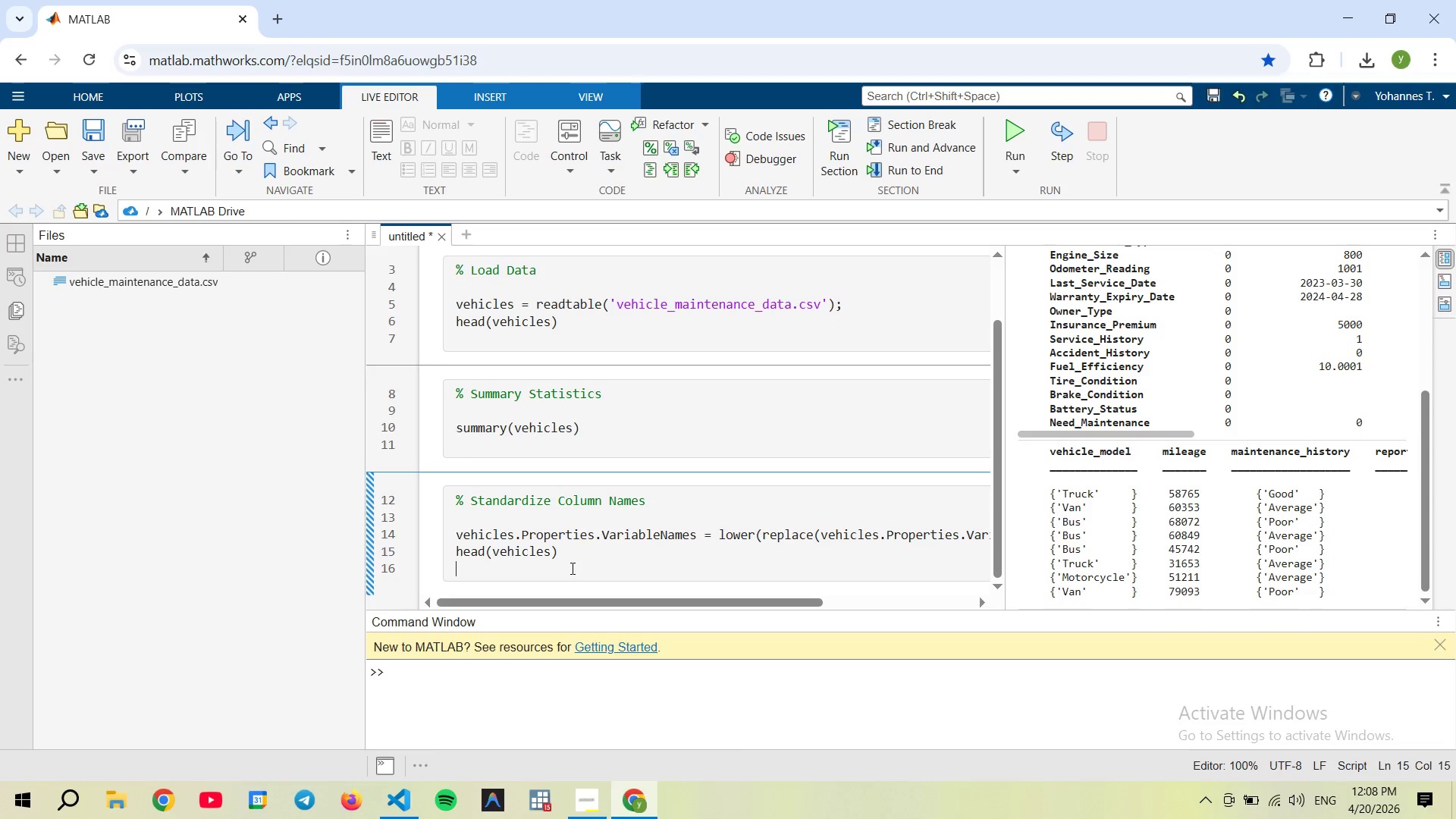 
key(Enter)
 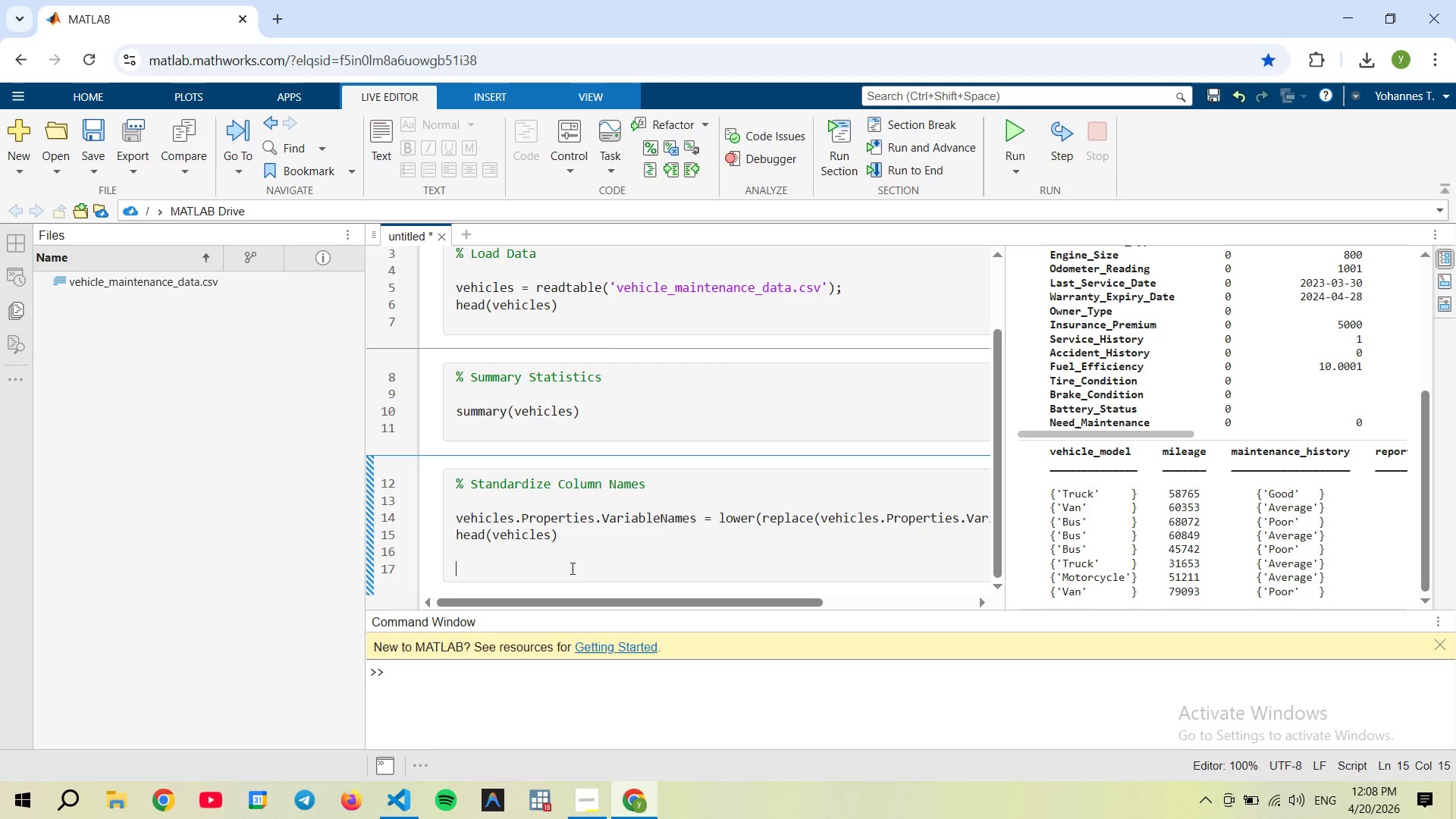 
type(%% )
 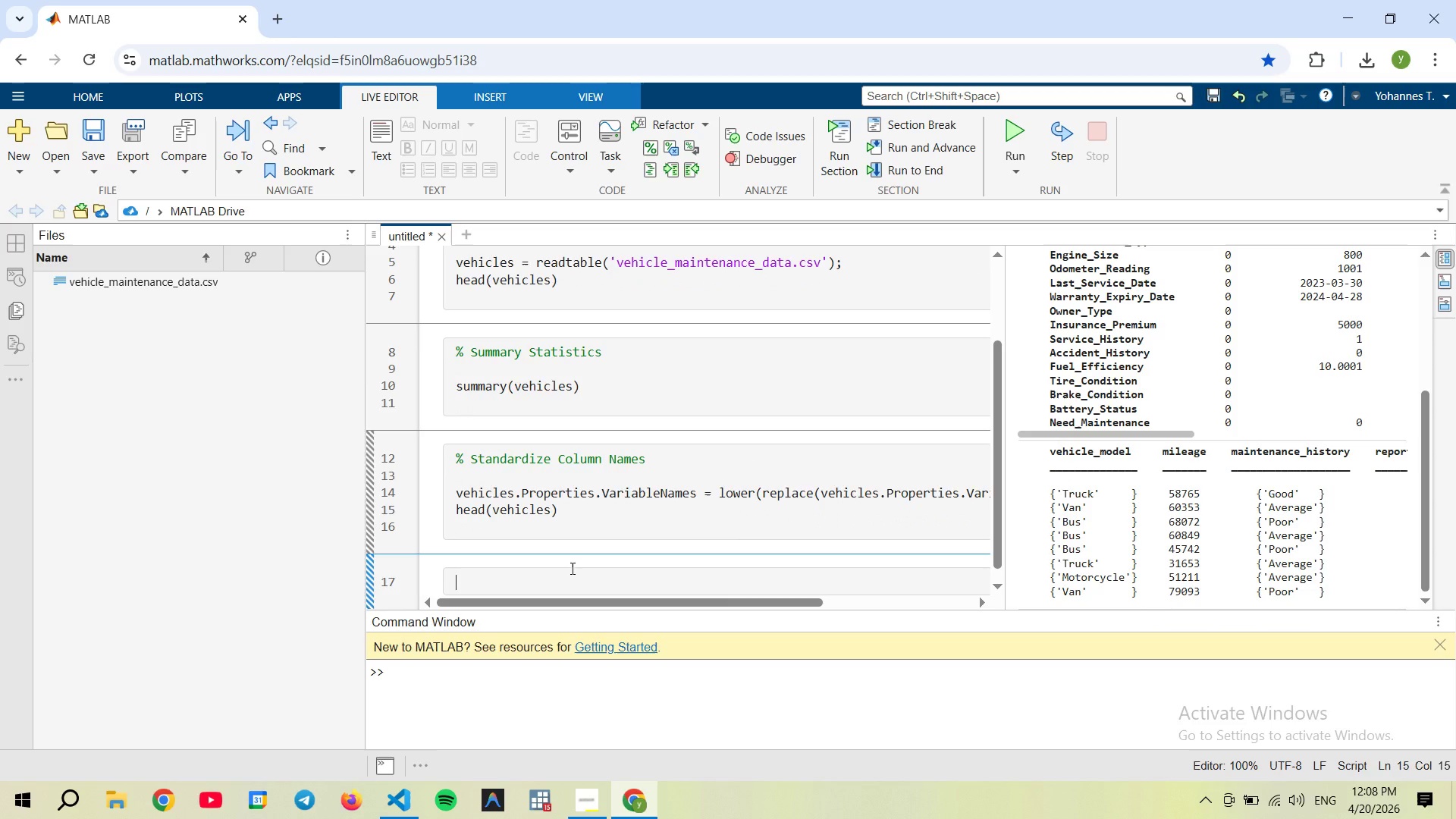 
hold_key(key=AltRight, duration=13.58)
 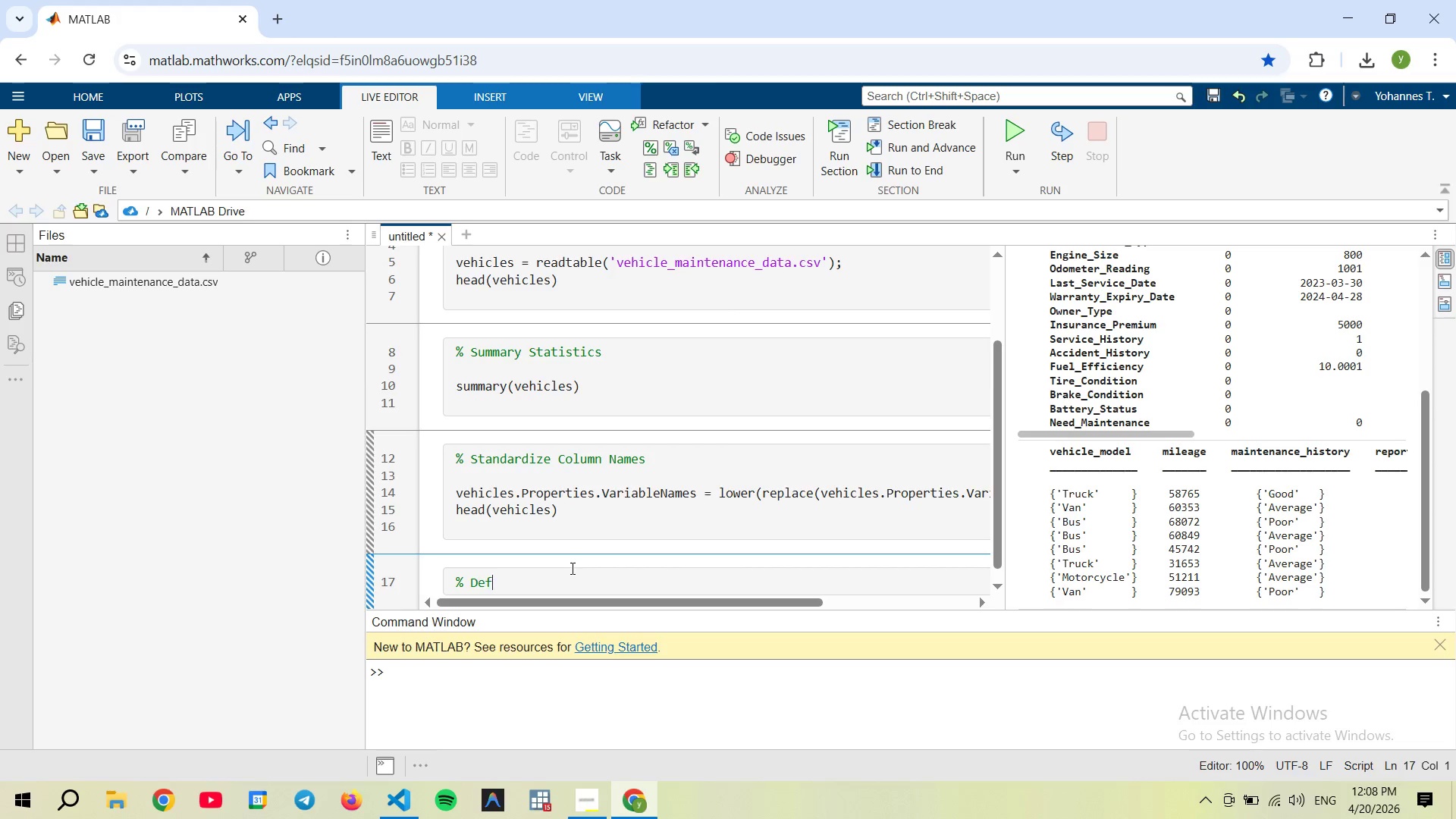 
key(Enter)
 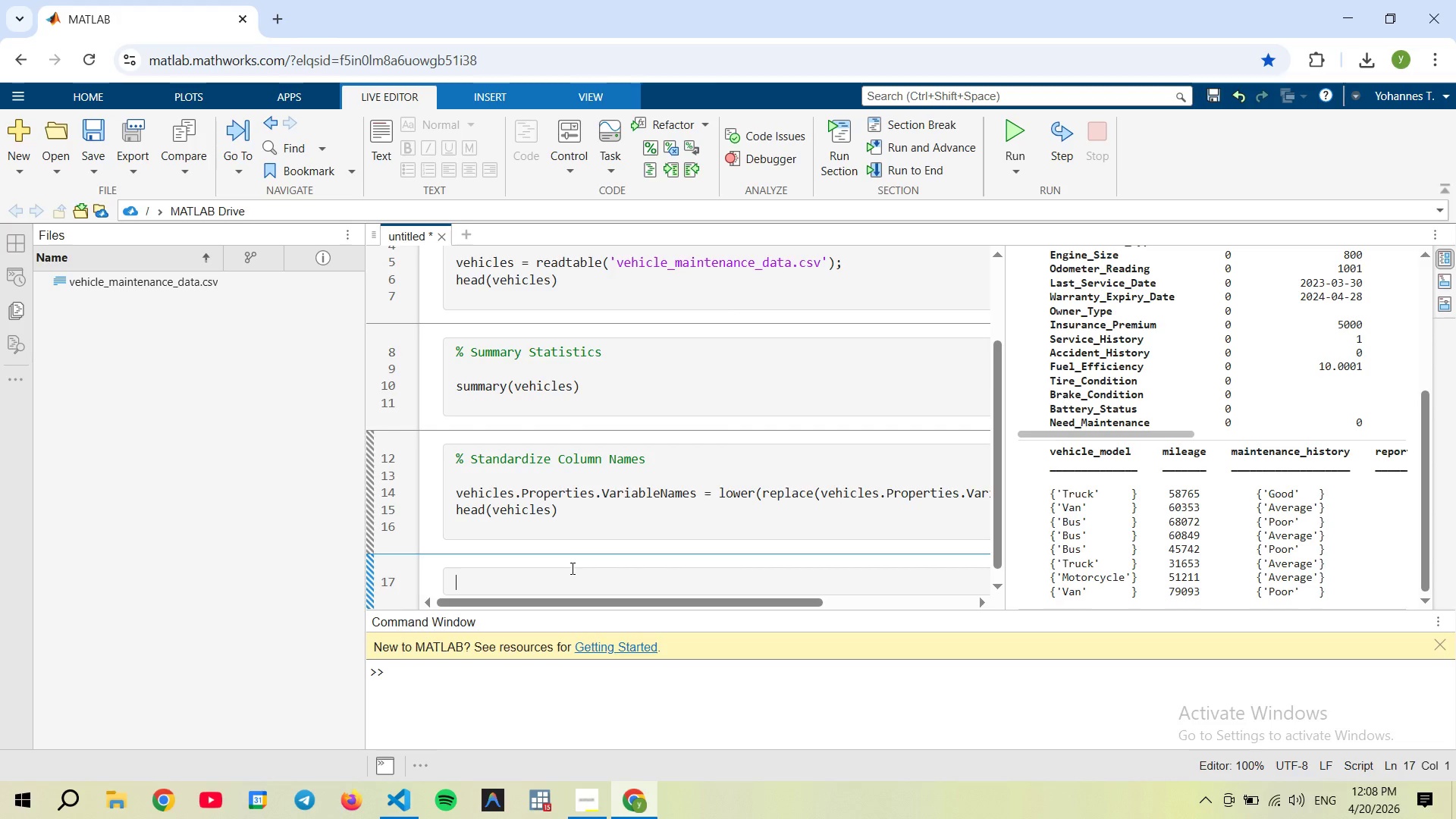 
type(% Define Categories)
 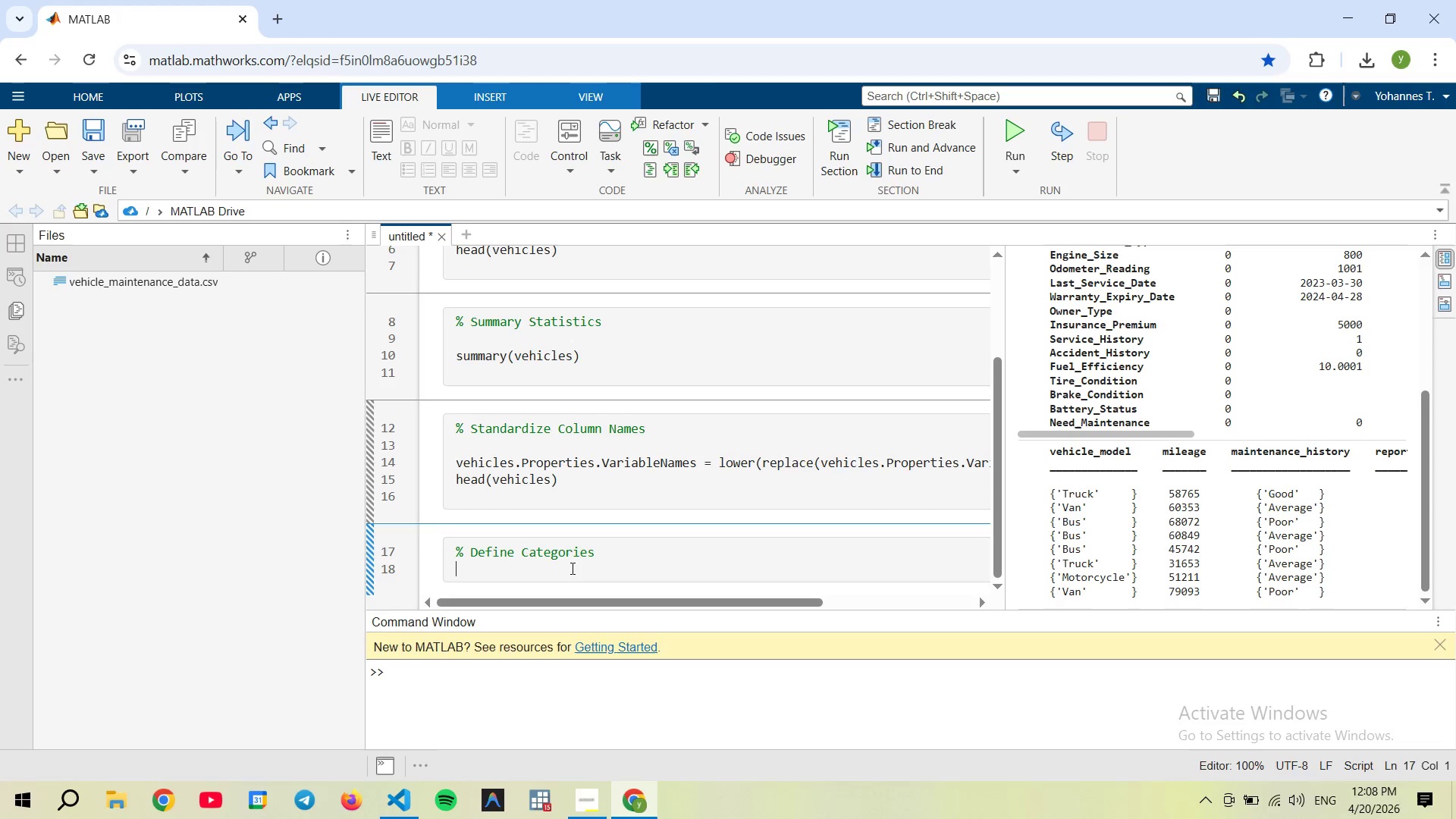 
key(Enter)
 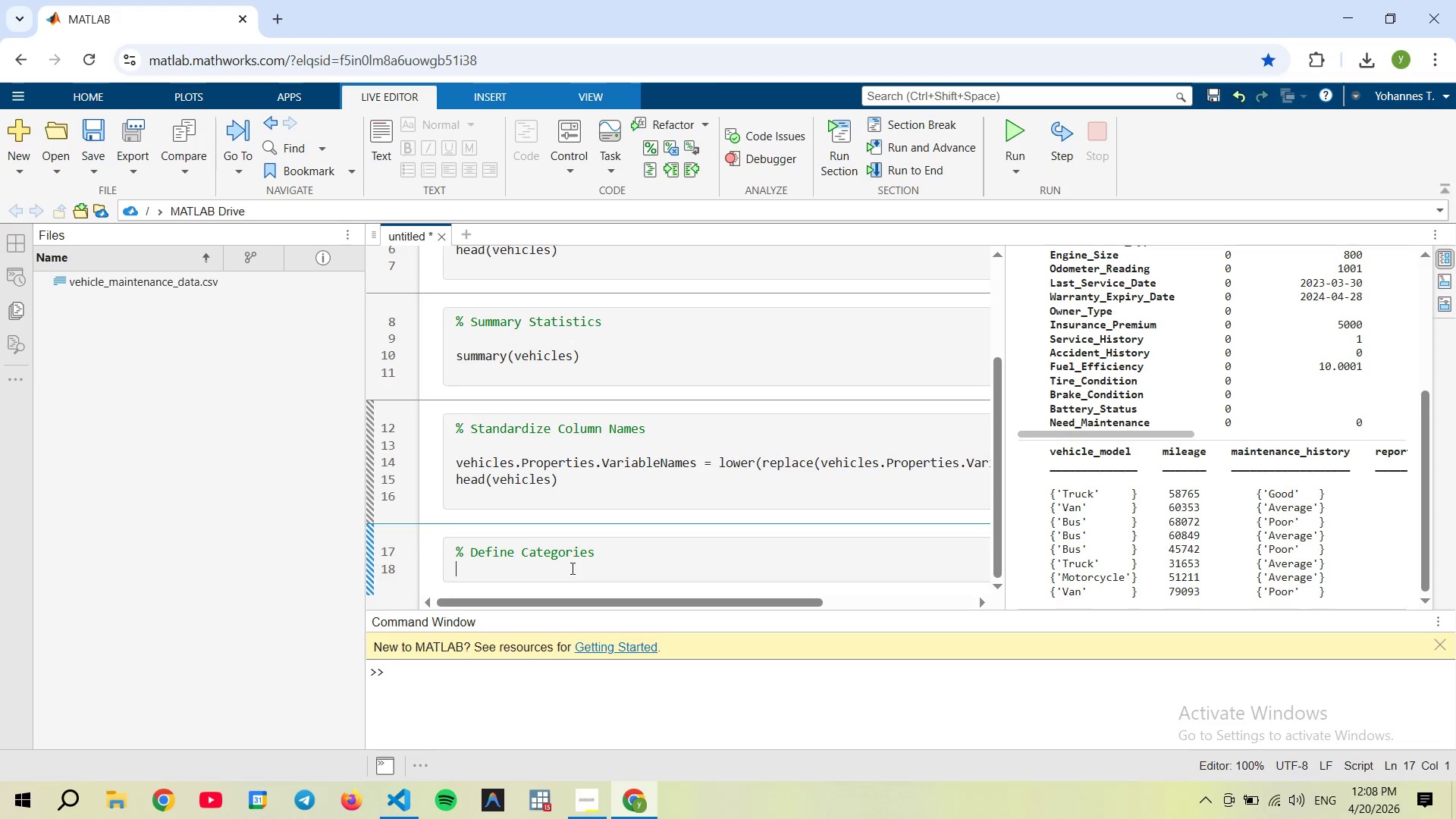 
key(Enter)
 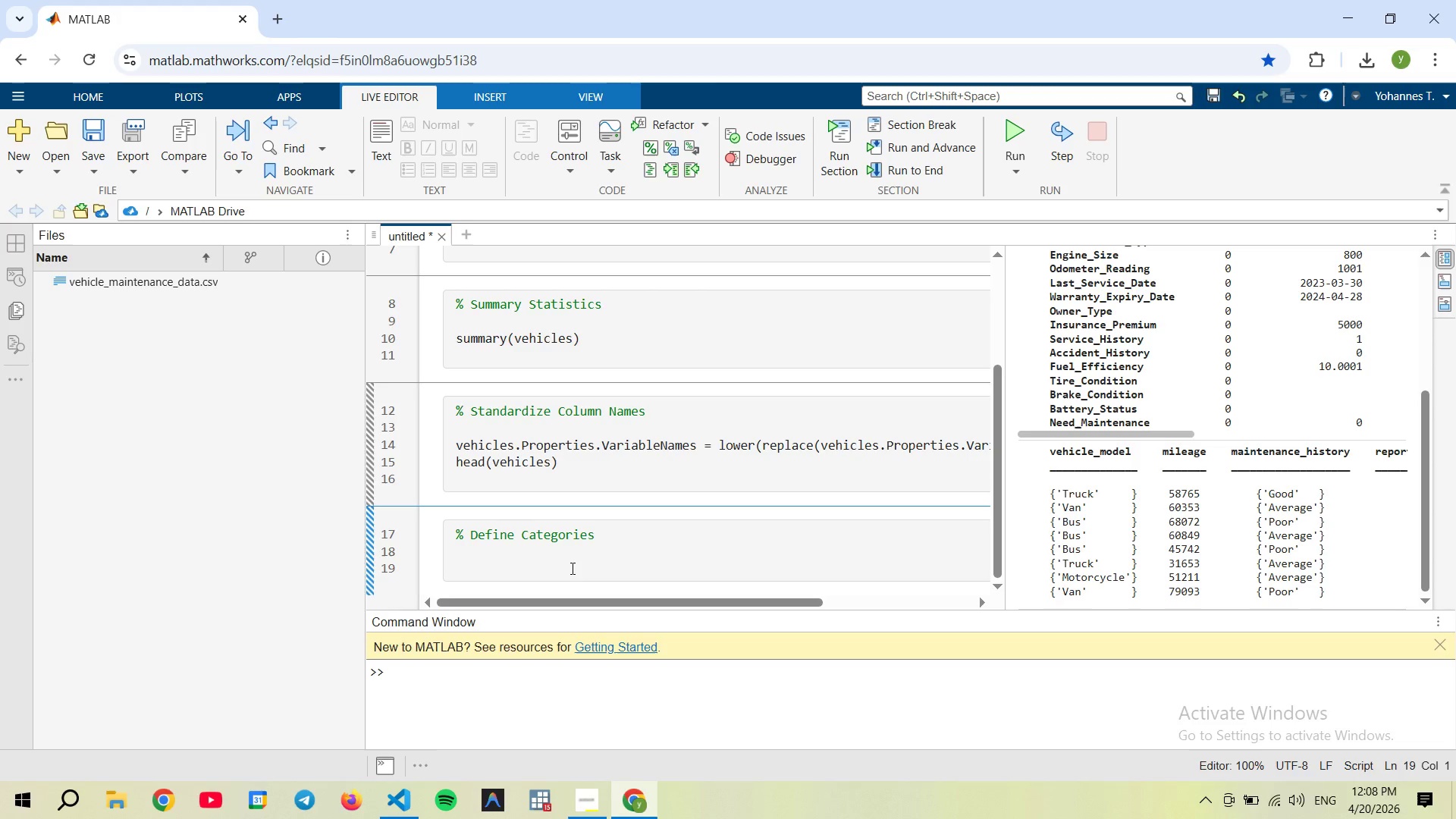 
type(elec_cond = strcmp(vehicles.battery_status =)
key(Backspace)
key(Backspace)
type(., )
key(Backspace)
key(Backspace)
key(Backspace)
type(, 'WEak)
key(Backspace)
key(Backspace)
key(Backspace)
type(eal)
key(Backspace)
type(k)
 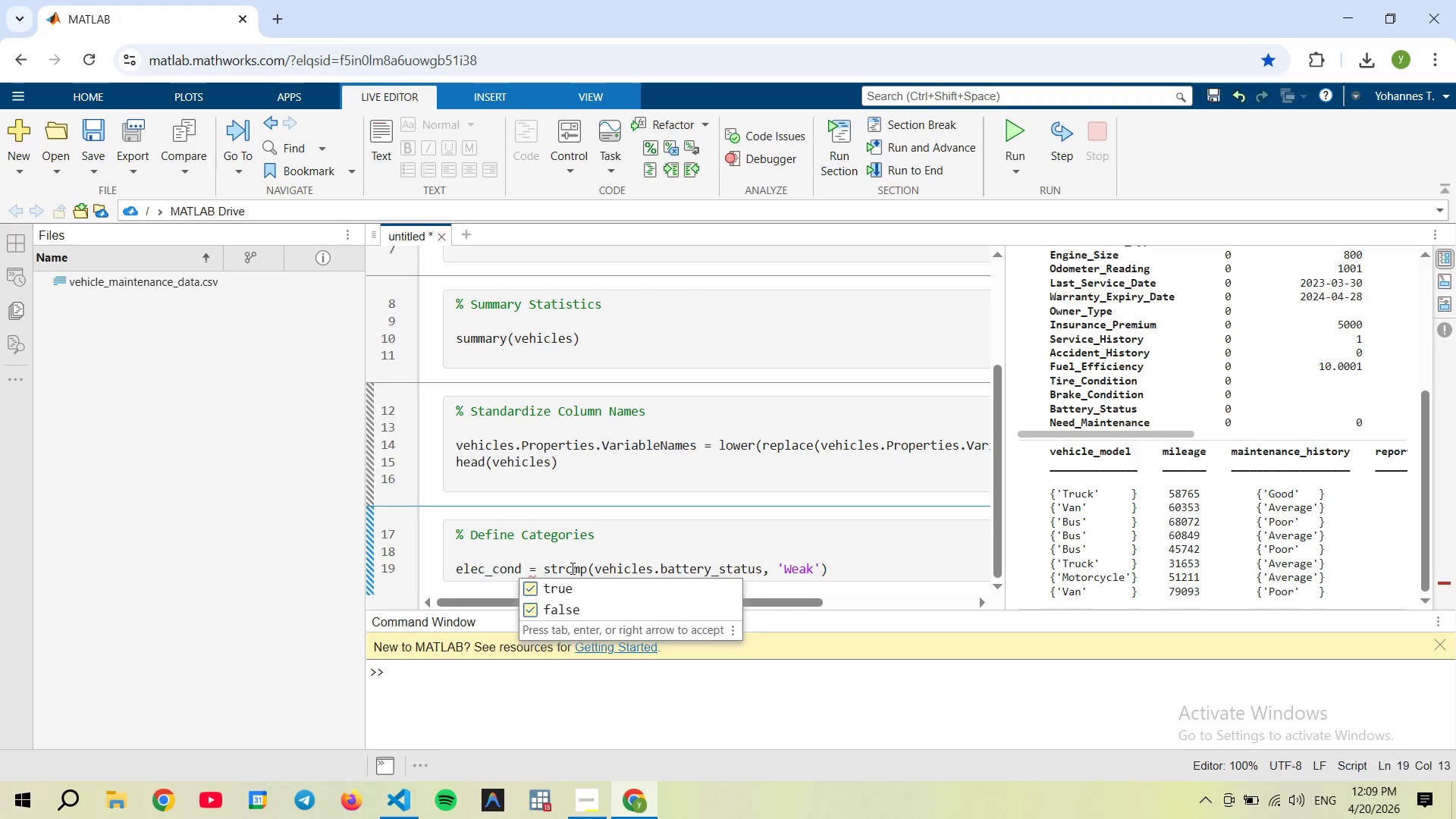 
hold_key(key=AltRight, duration=9.41)
 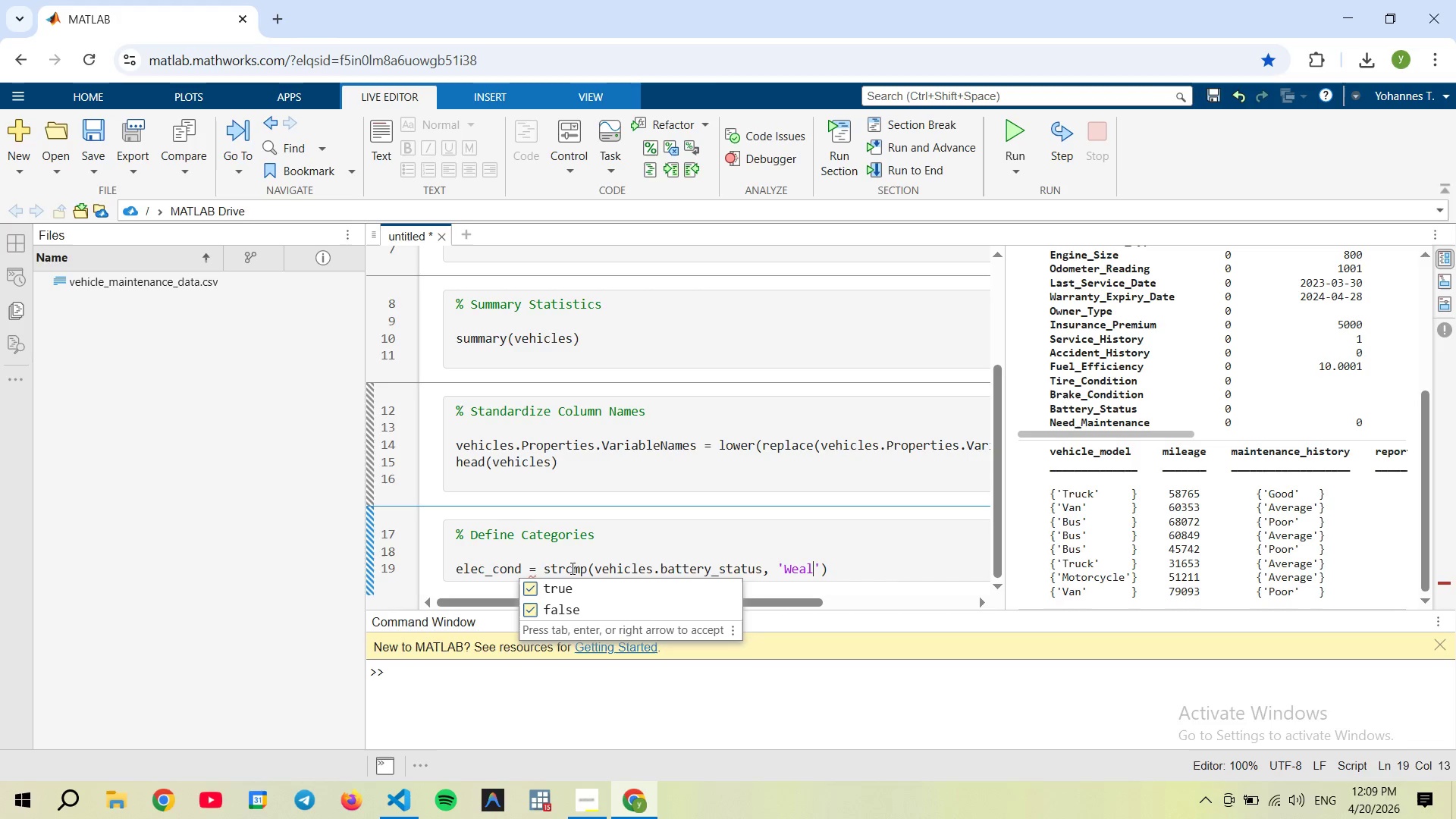 
key(ArrowRight)
 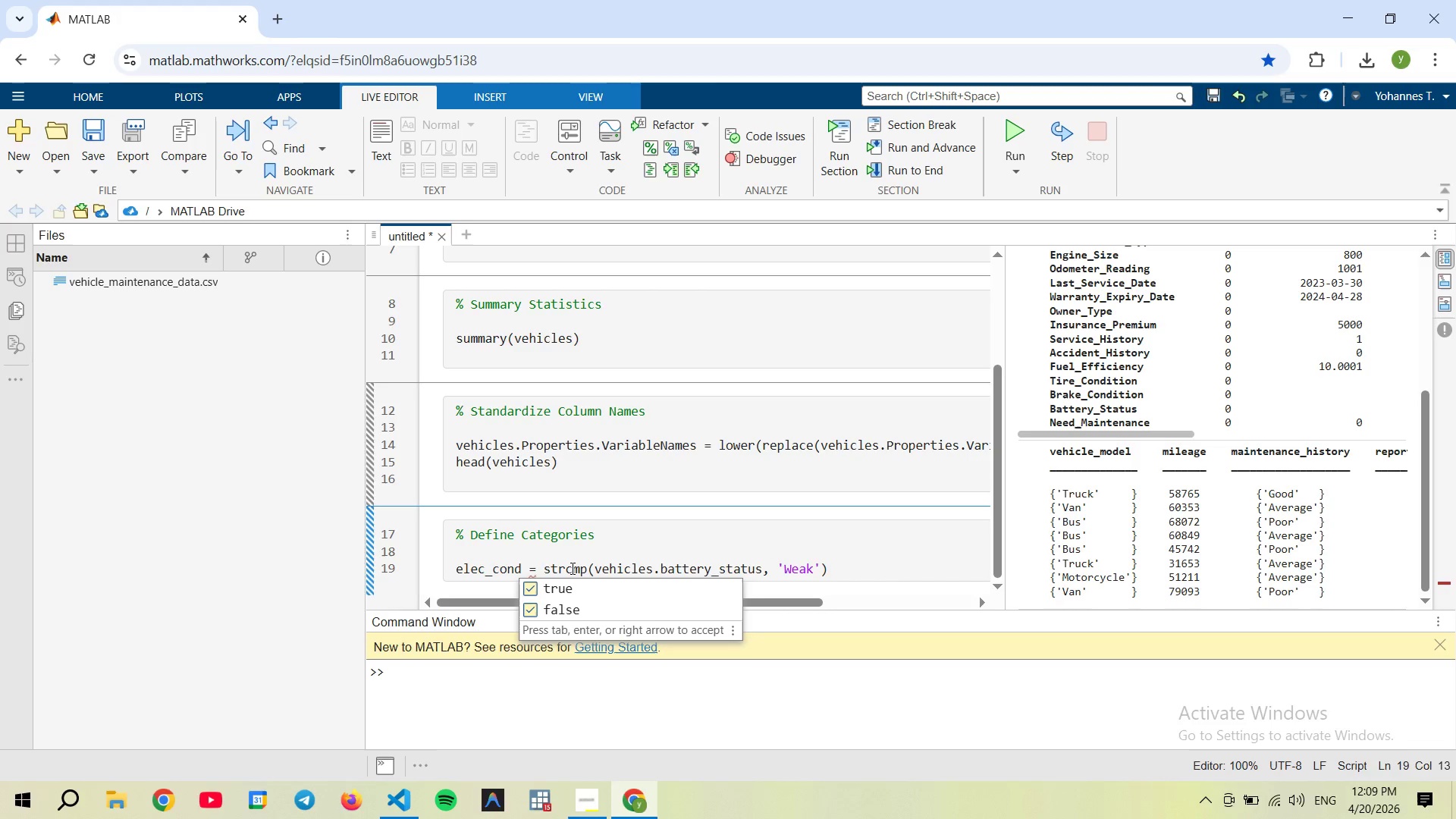 
key(ArrowRight)
 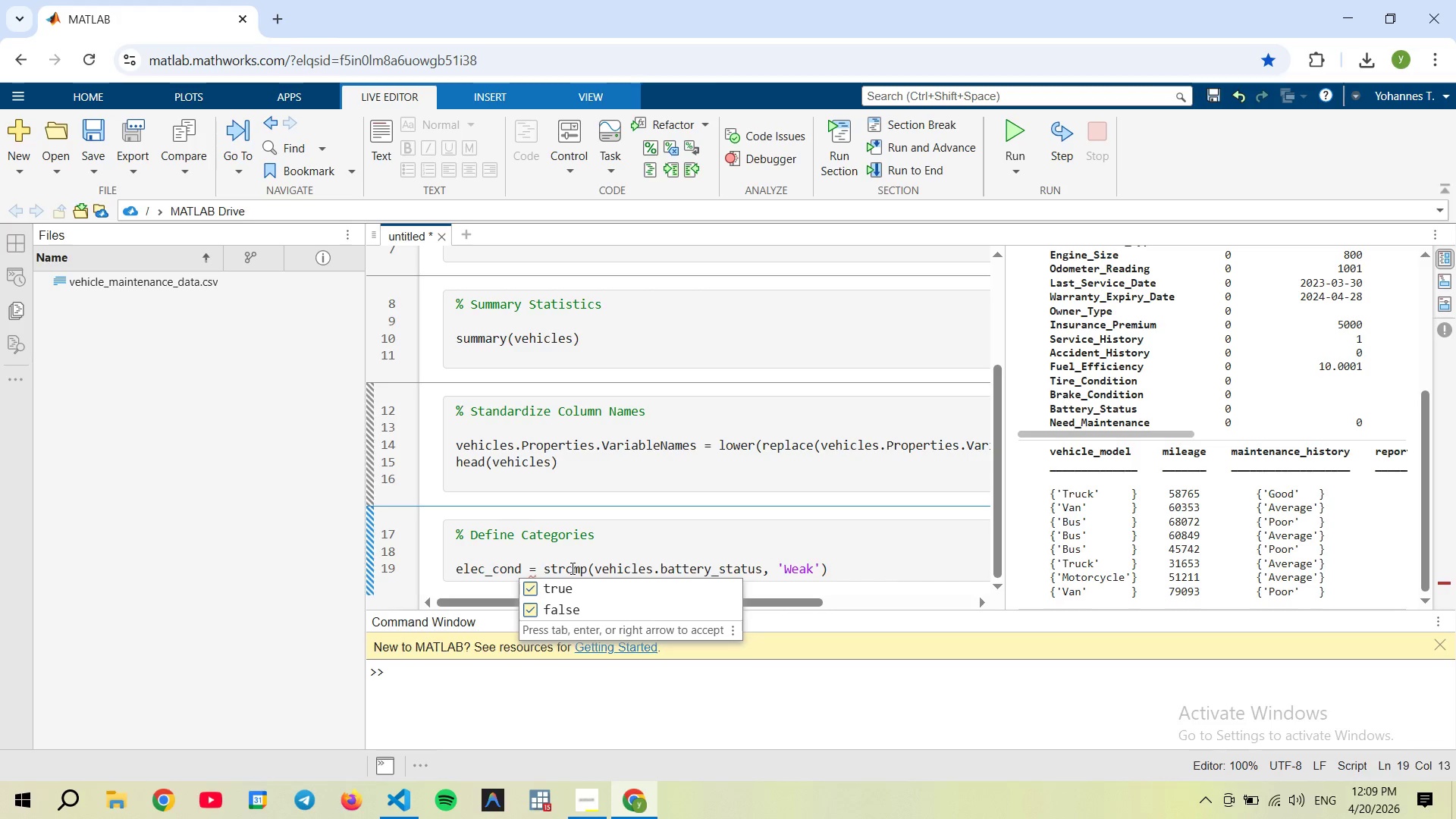 
key(ArrowRight)
 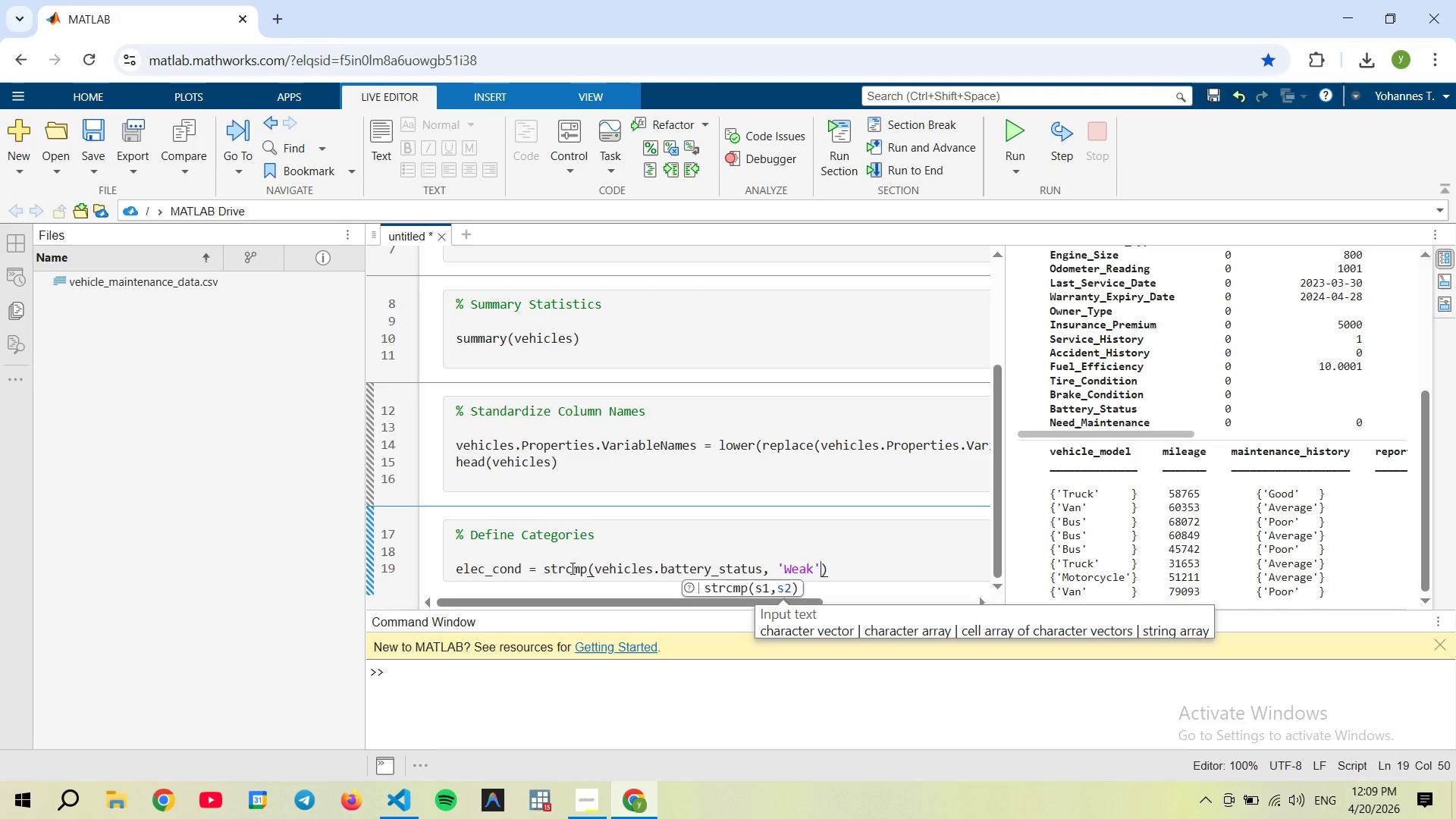 
key(ArrowRight)
 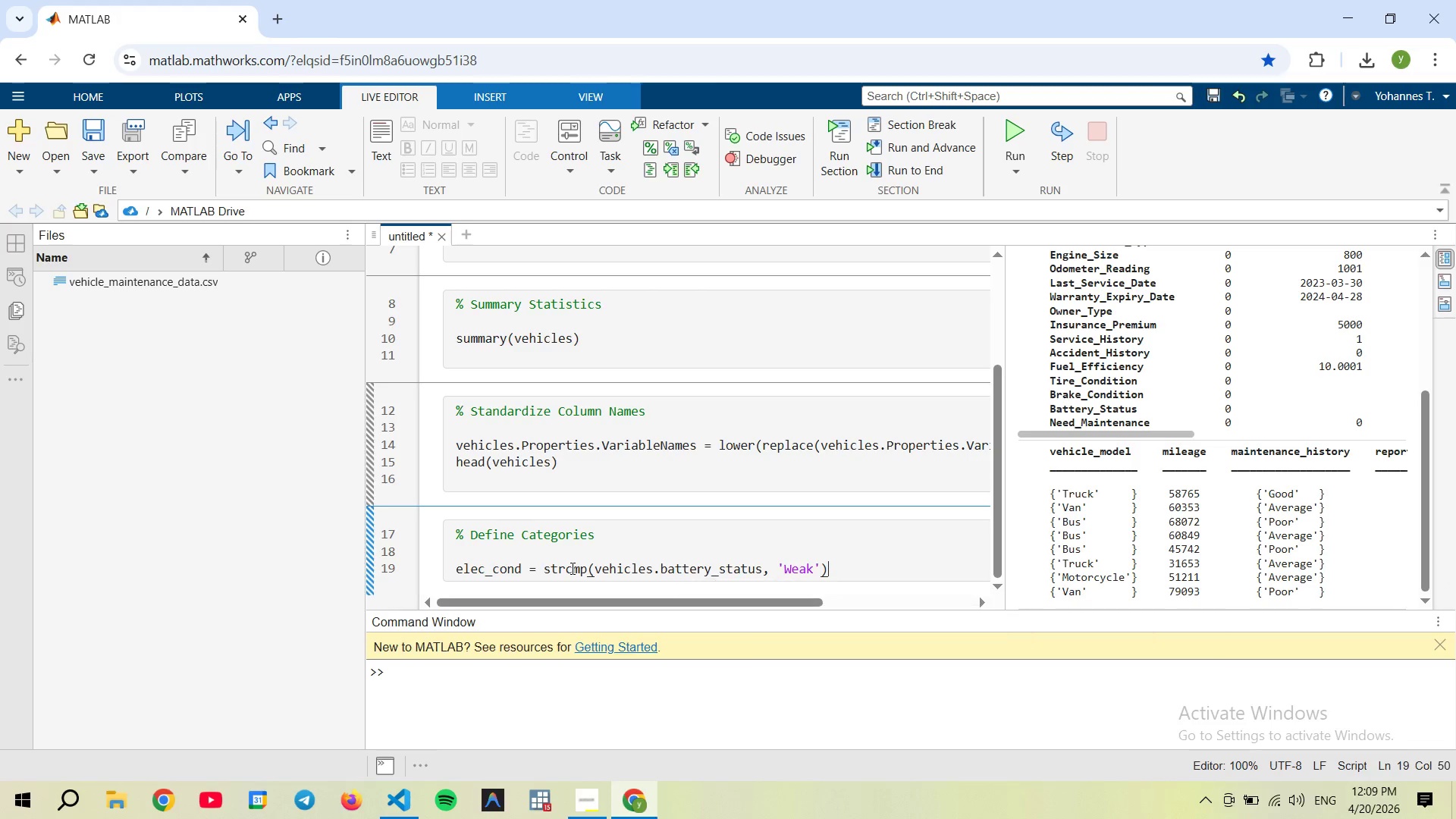 
key(ArrowRight)
 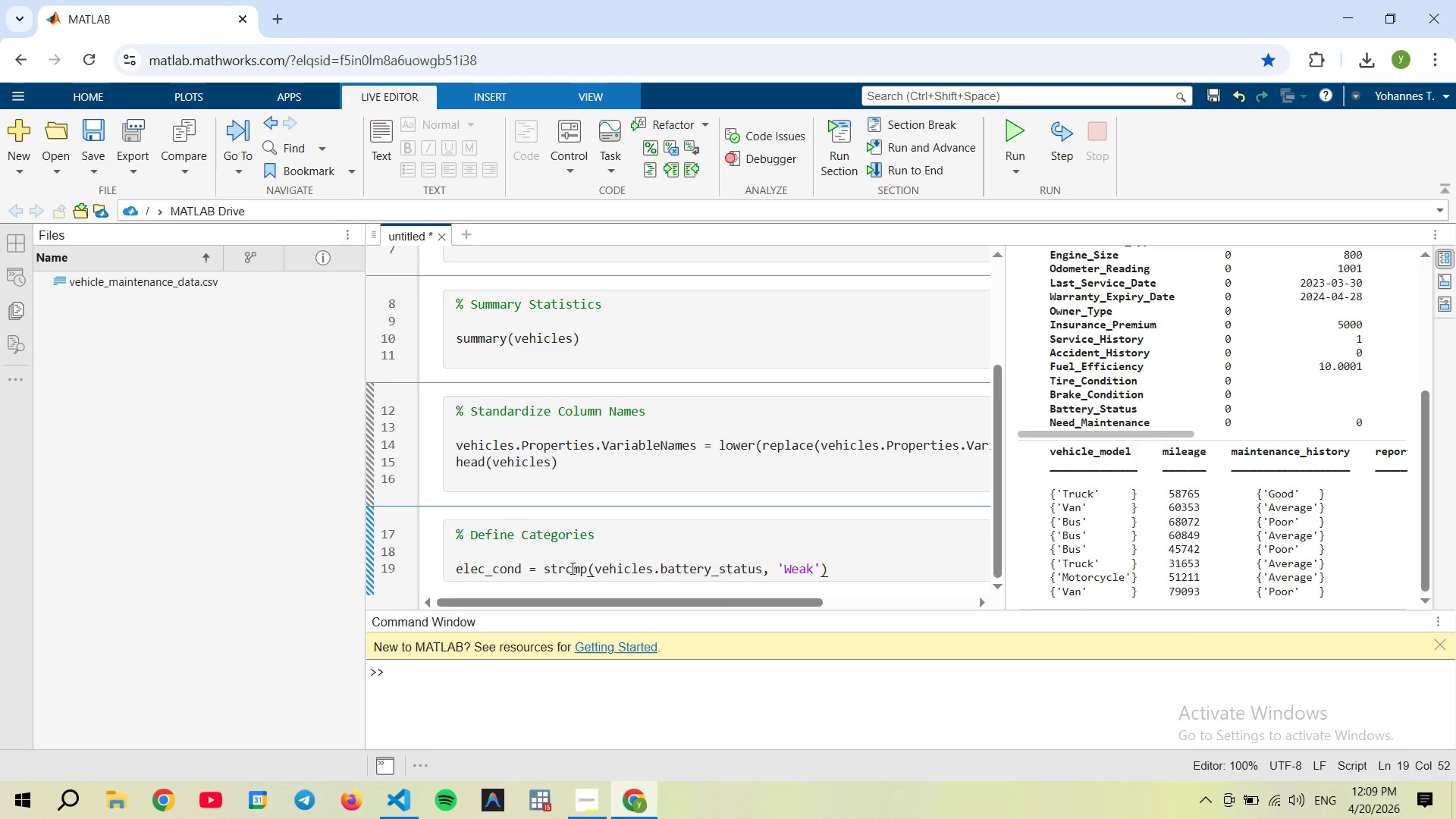 
key(Semicolon)
 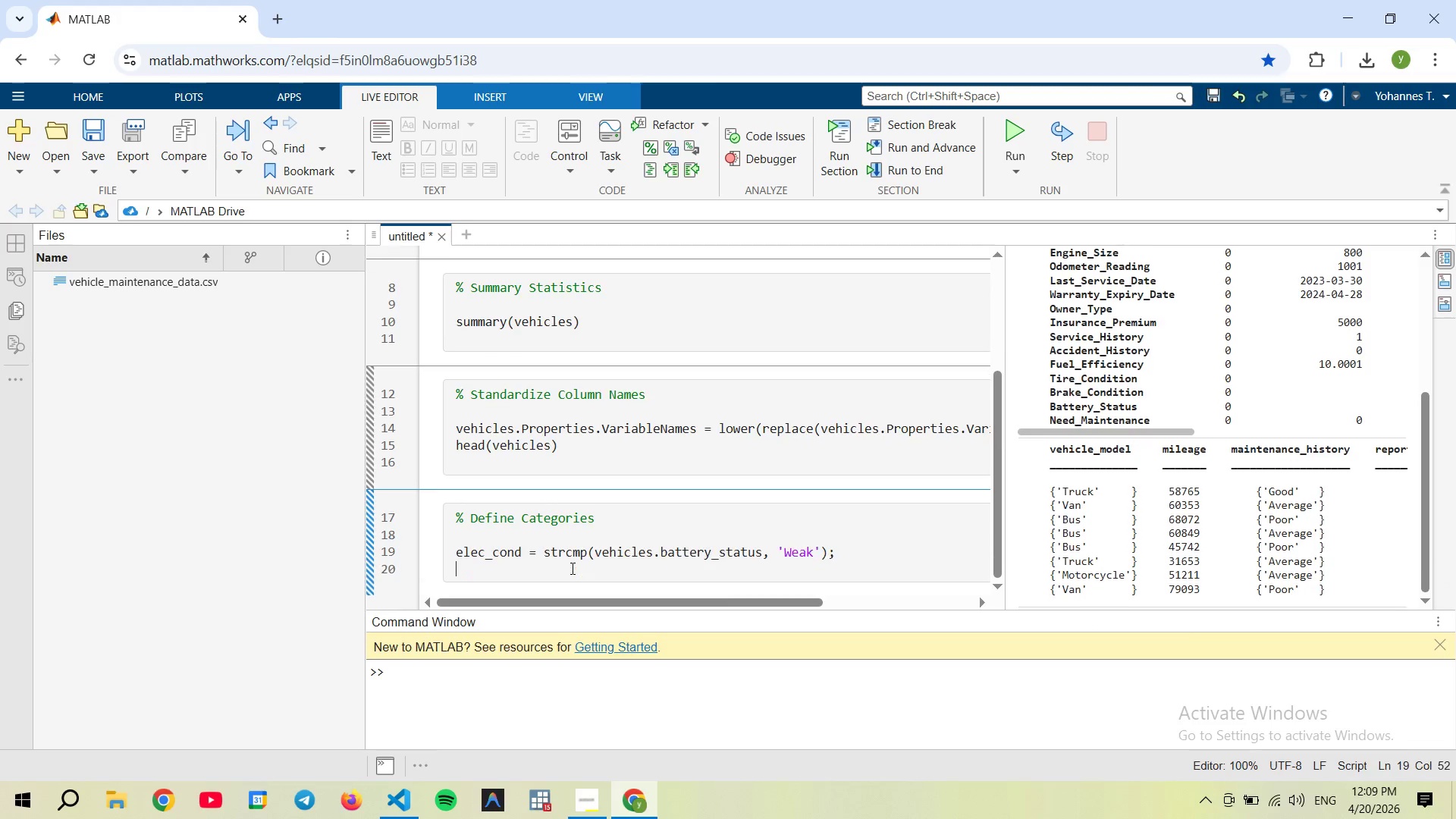 
key(Enter)
 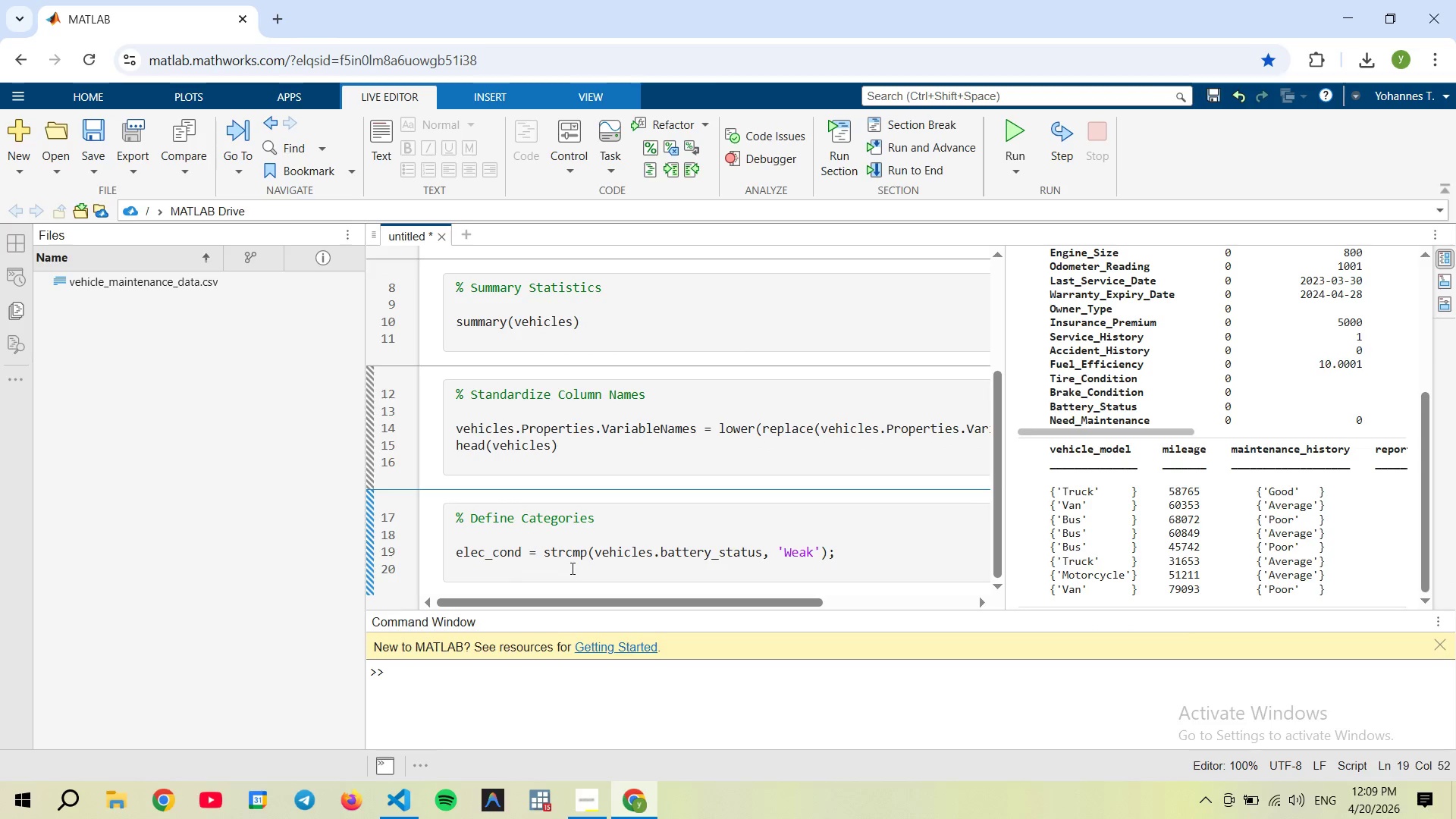 
type(mech_cond = strcmp(vehicles.brake_condition, 'Worn Out)
 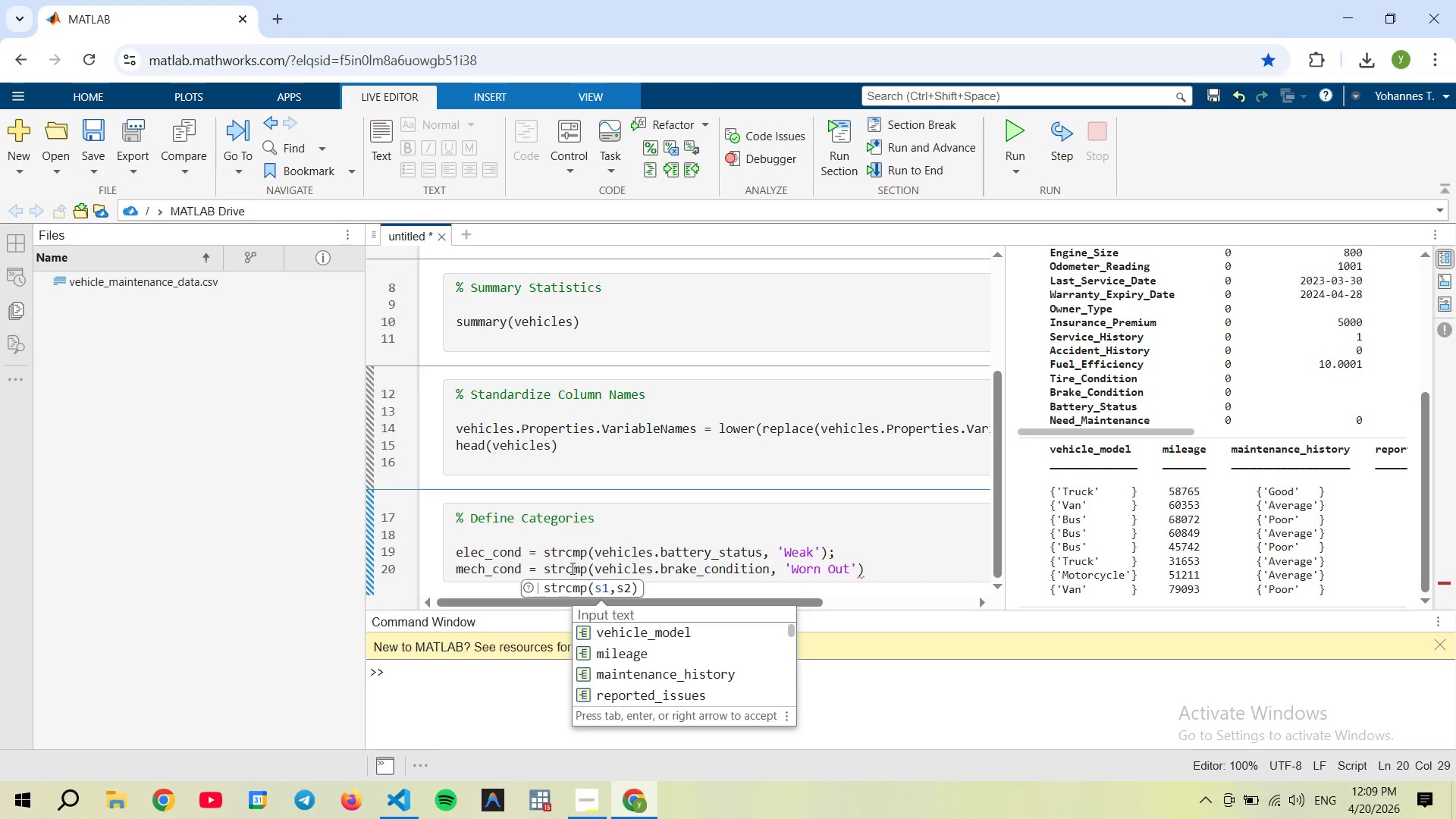 
 